 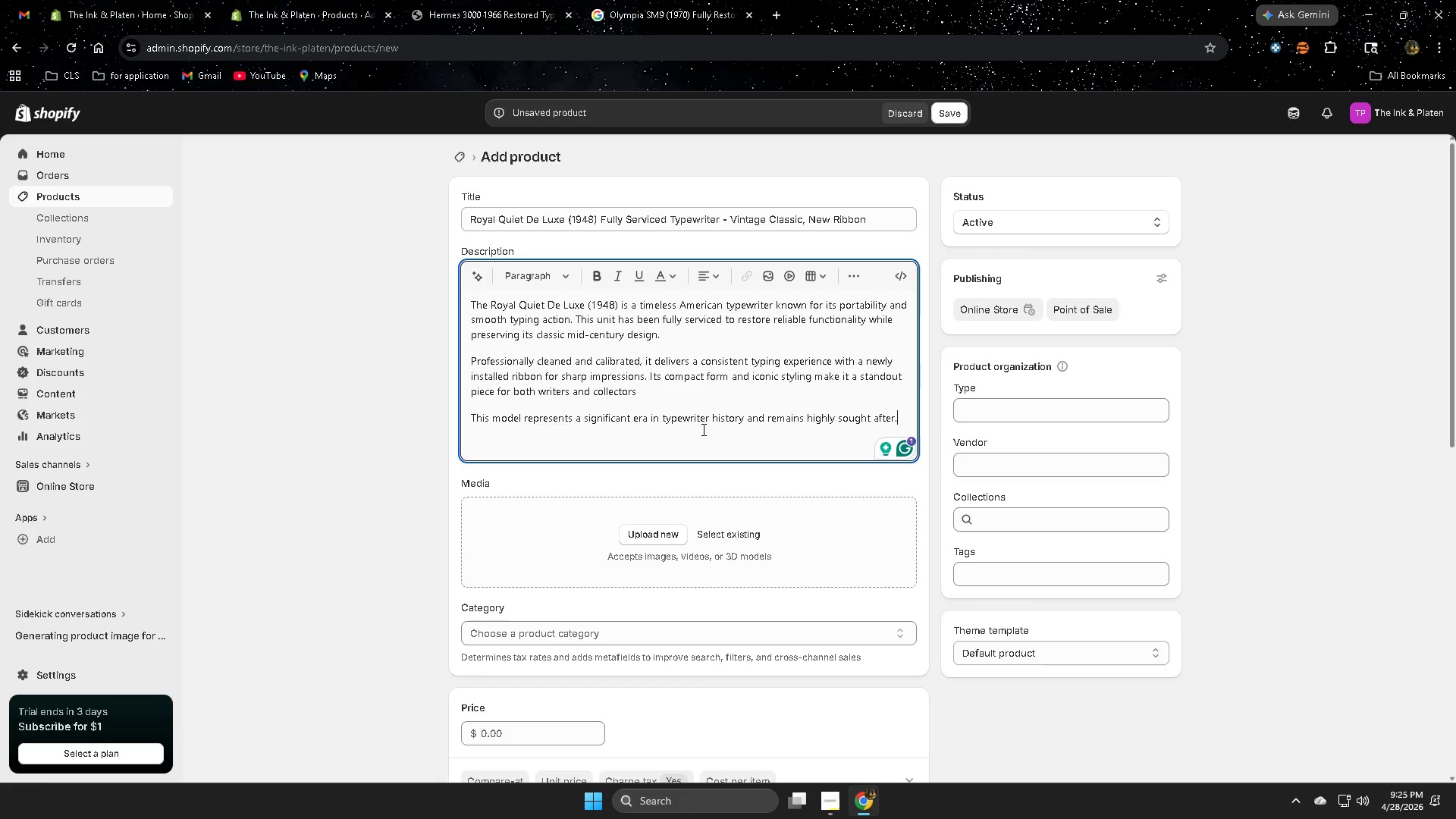 
key(Enter)
 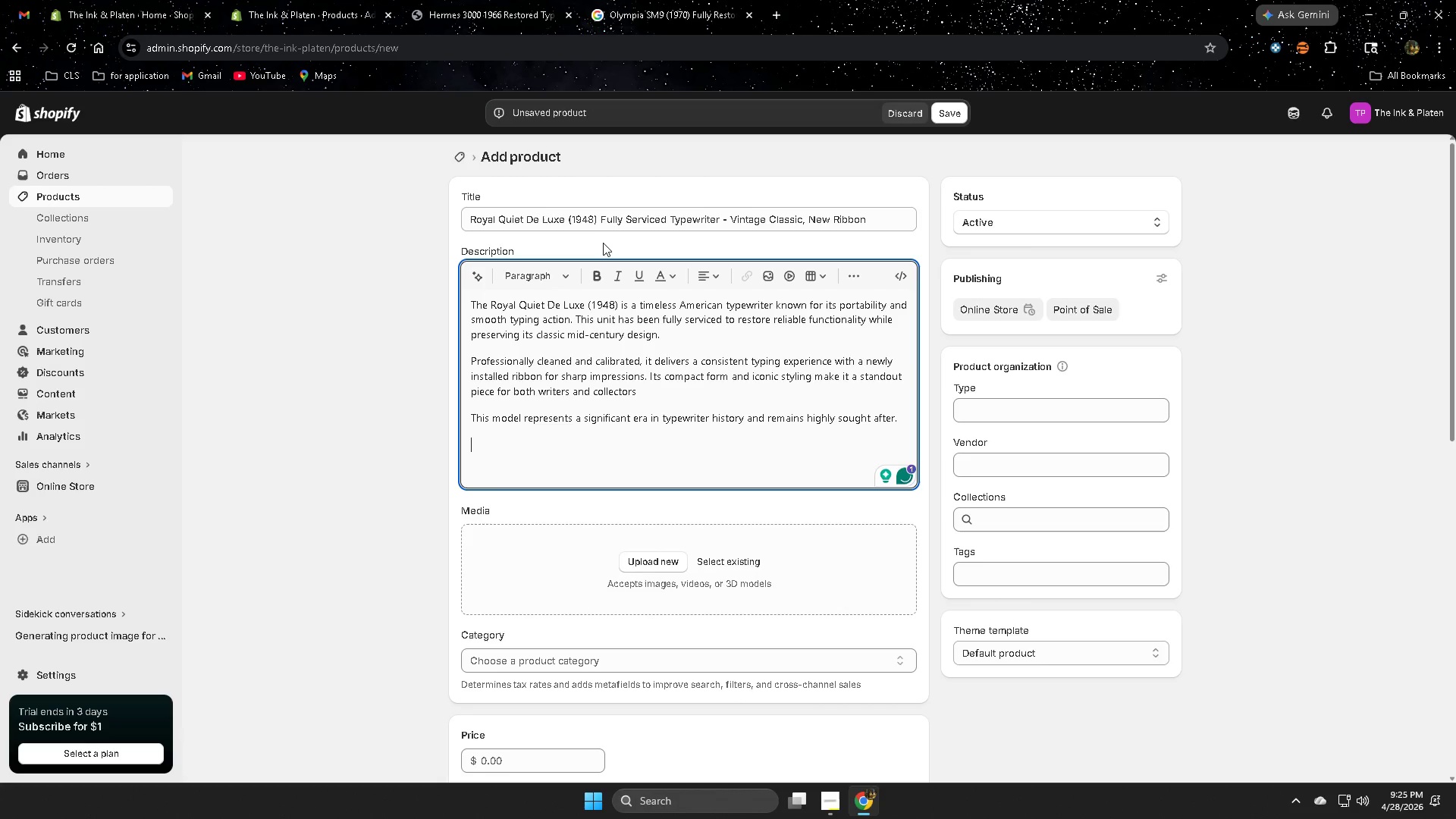 
left_click([594, 276])
 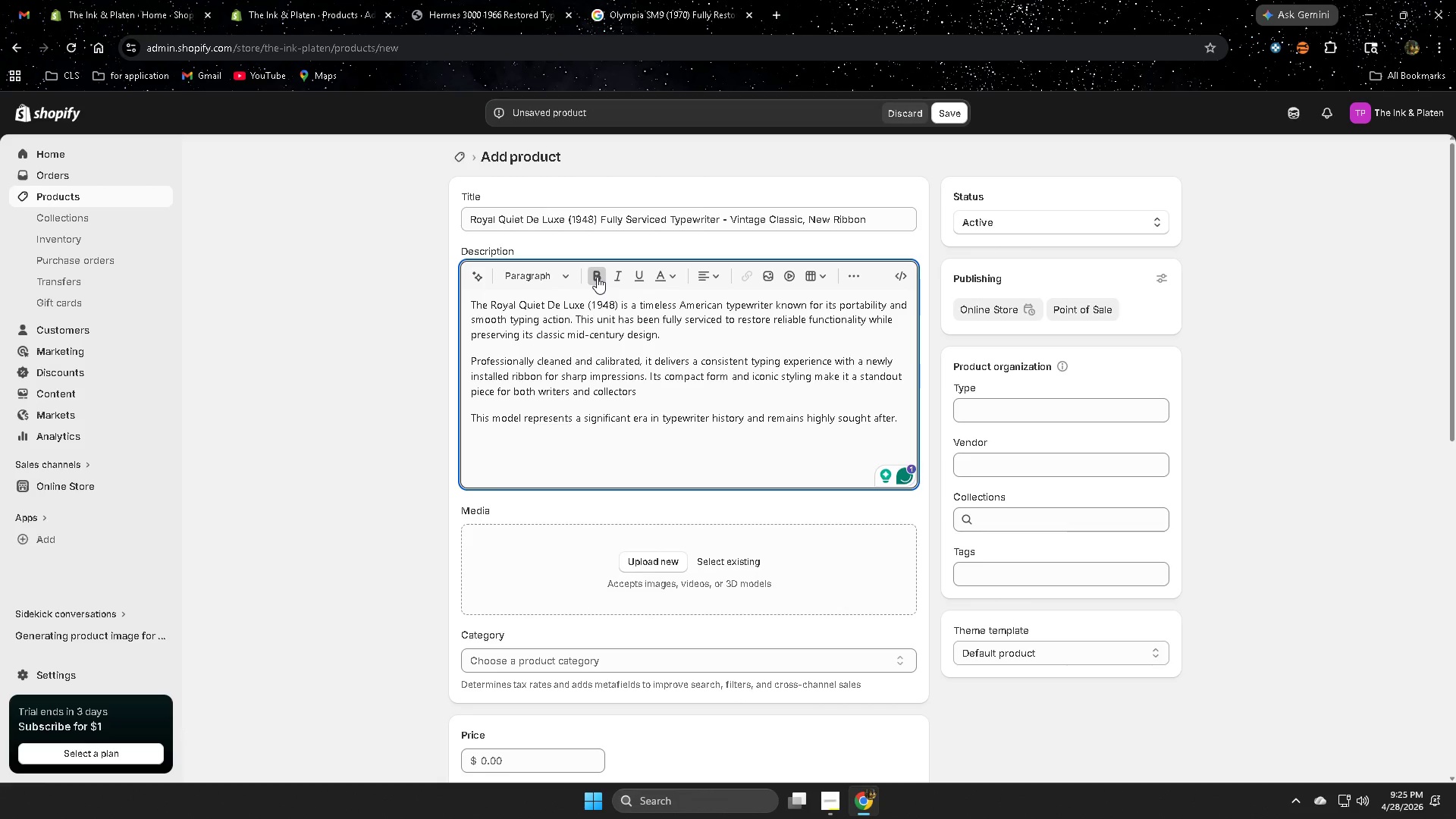 
type(TE)
key(Backspace)
type(echini)
key(Backspace)
key(Backspace)
key(Backspace)
type(nical Spe)
 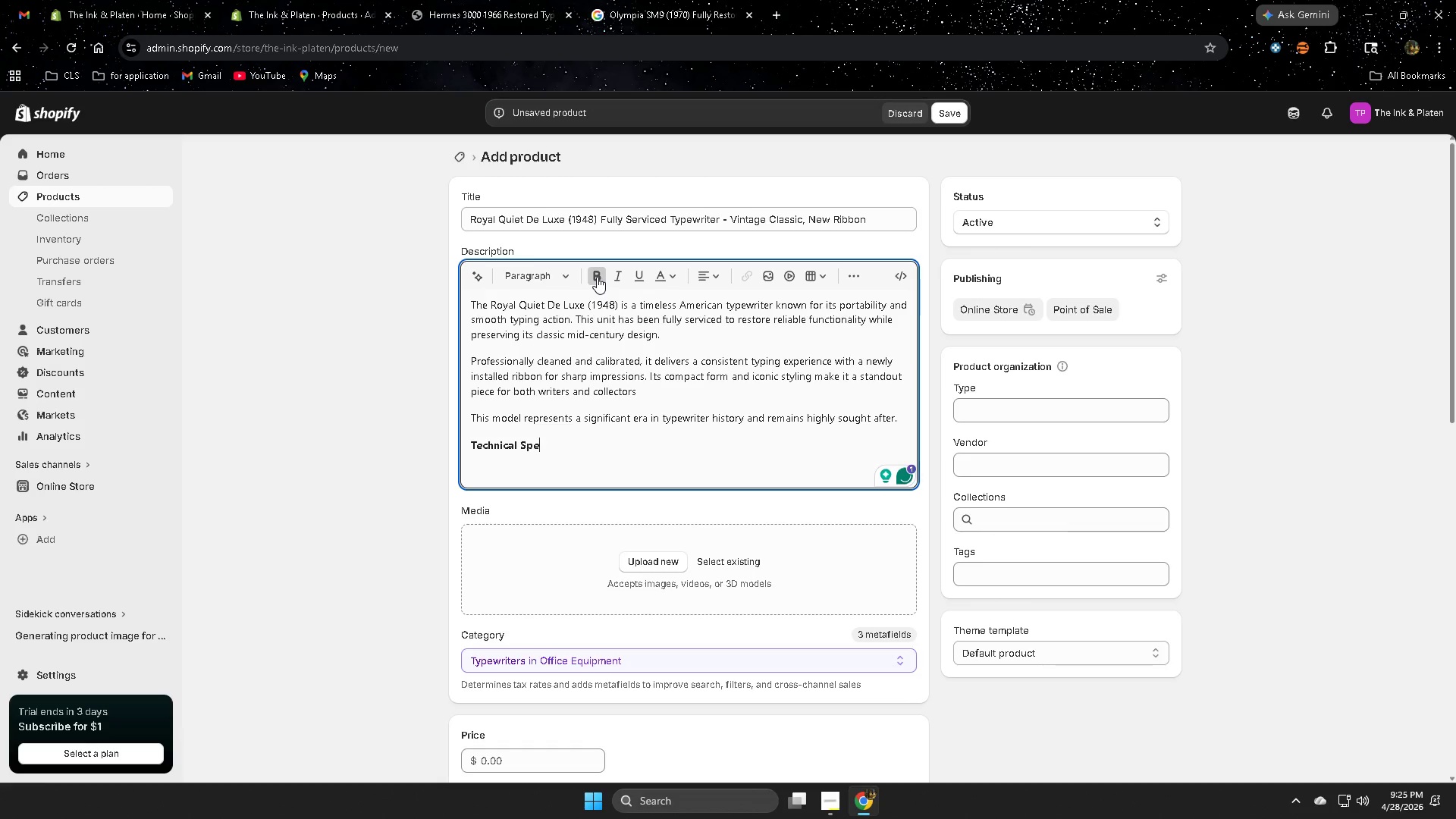 
type(ci)
 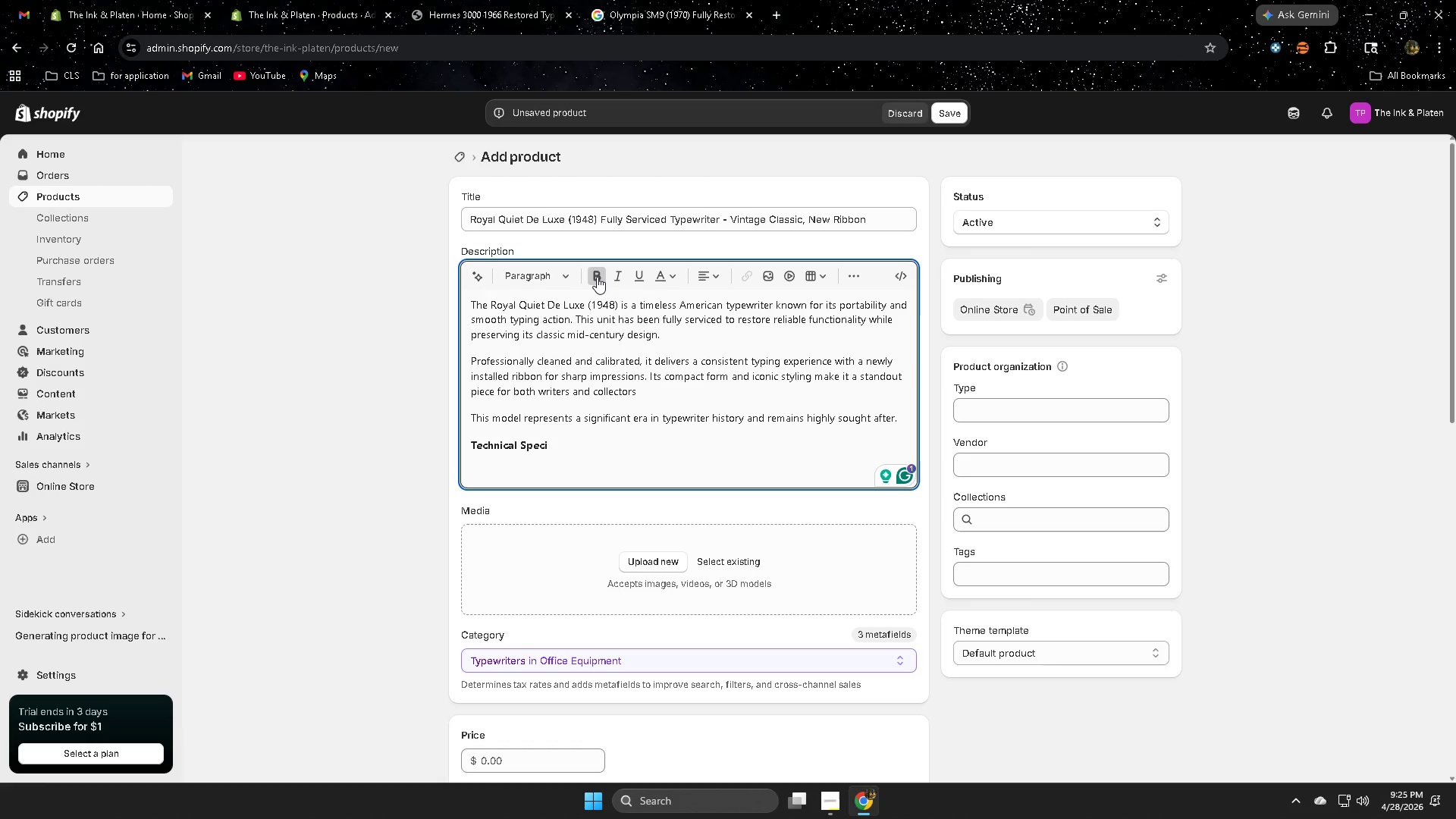 
type(fication)
 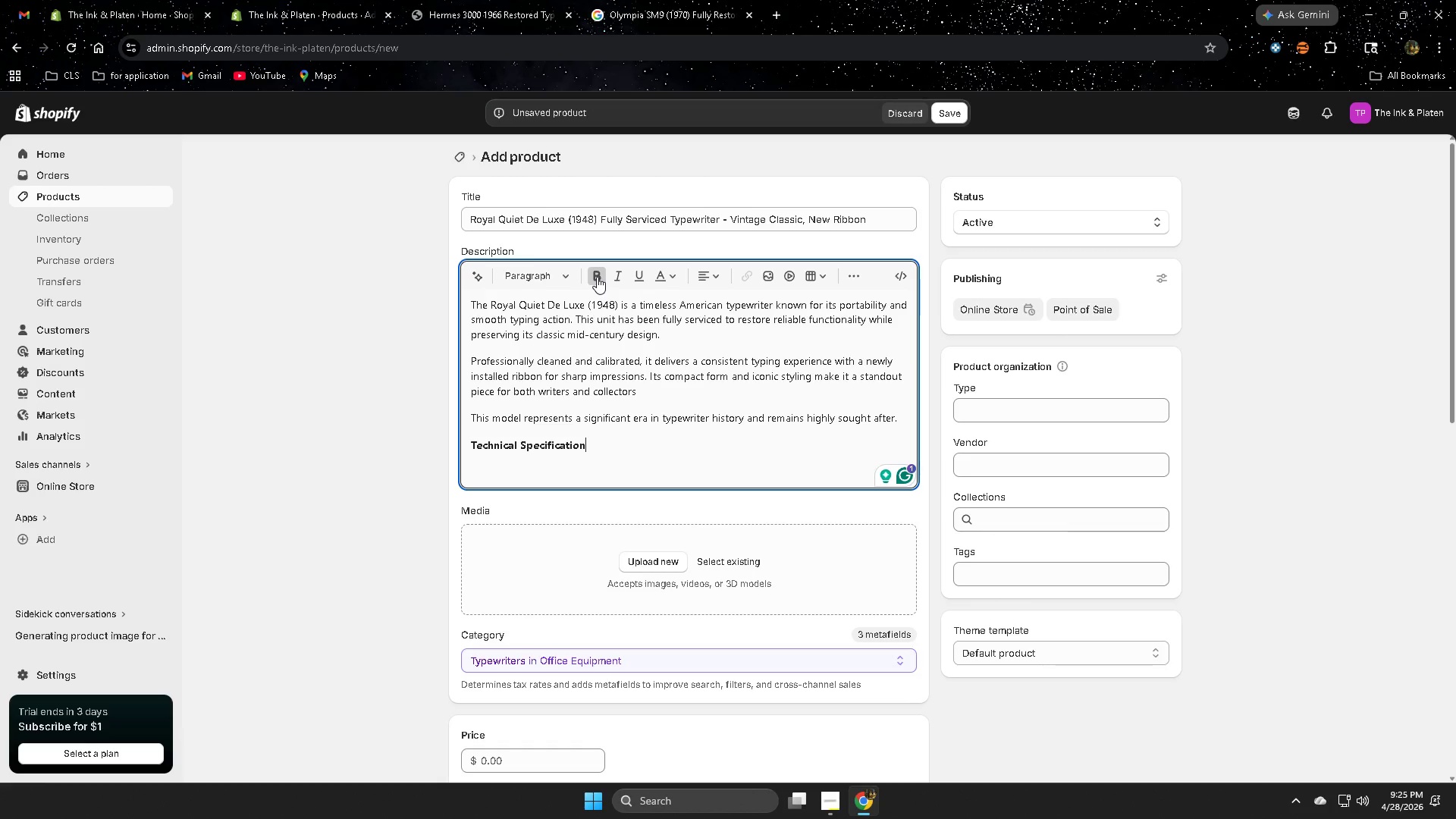 
wait(17.14)
 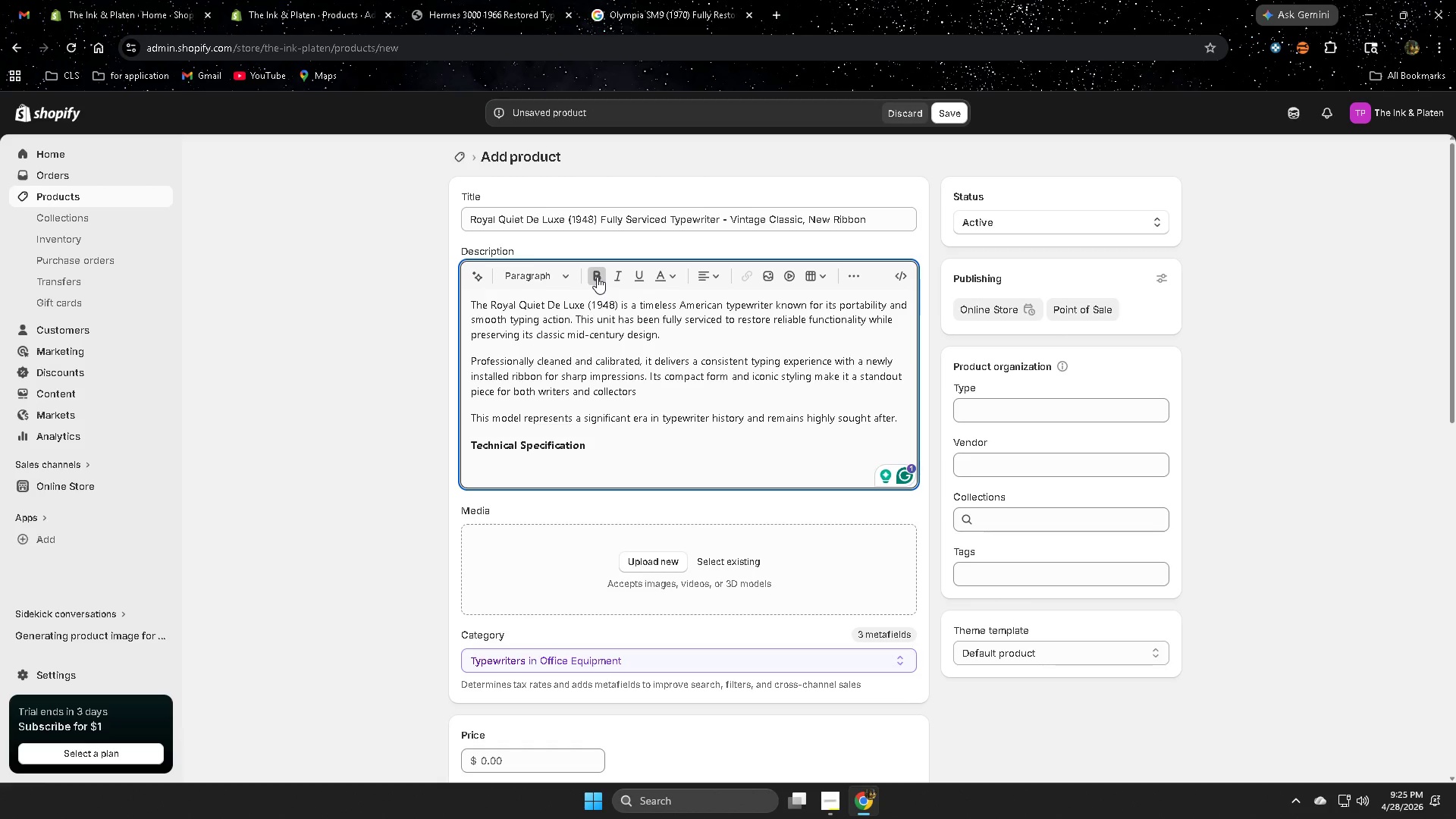 
key(Shift+Semicolon)
 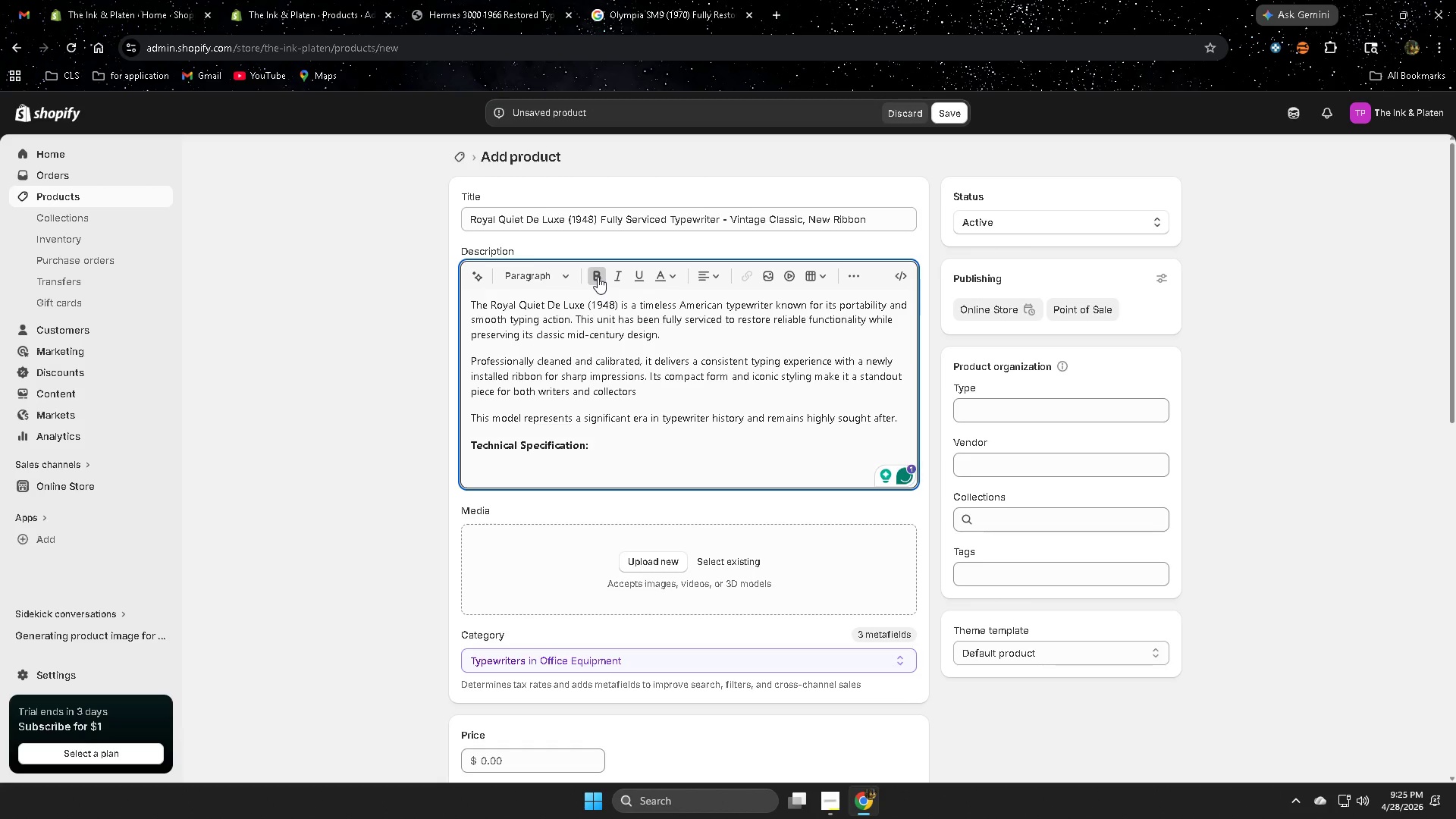 
key(Enter)
 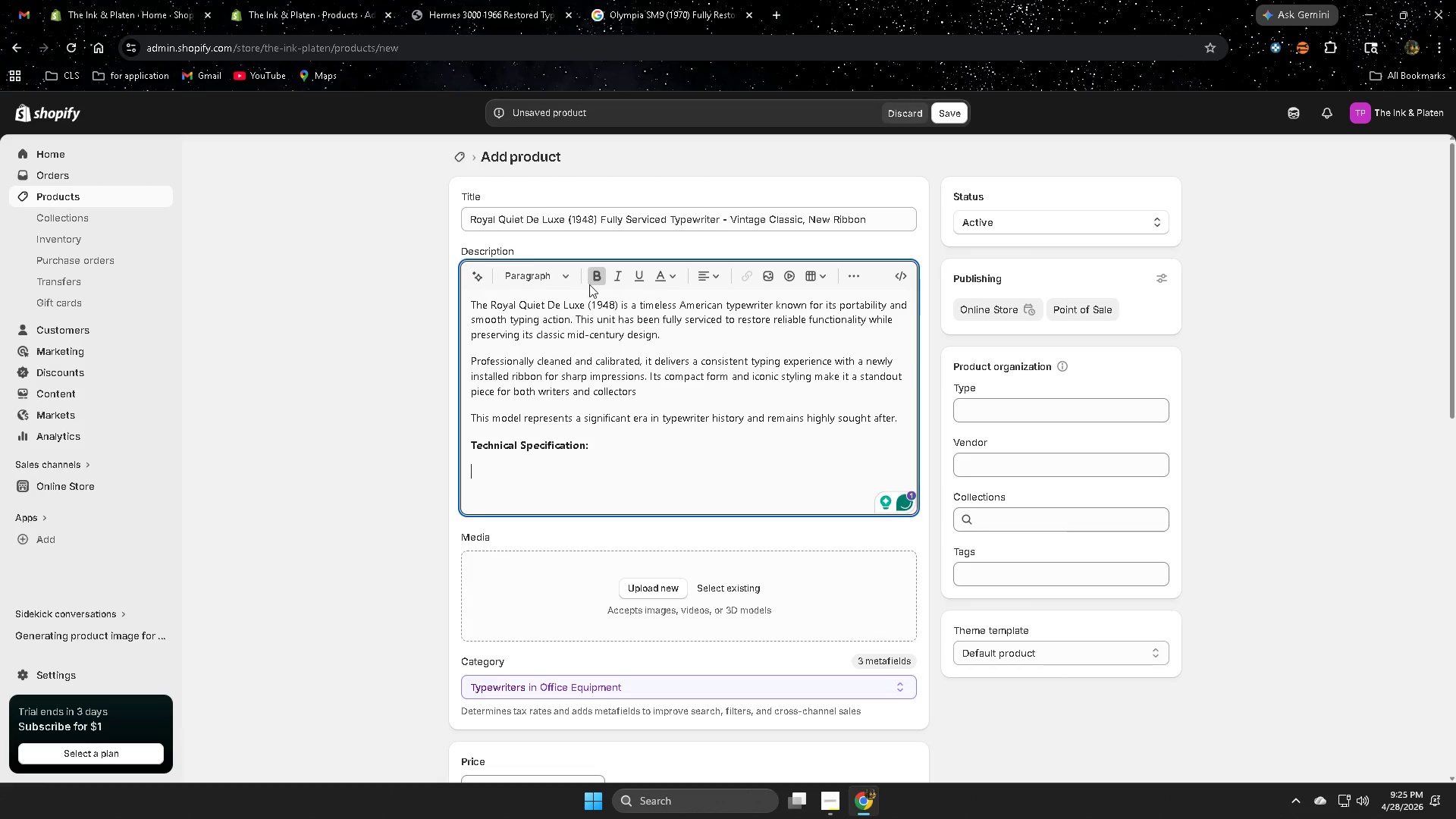 
left_click([597, 278])
 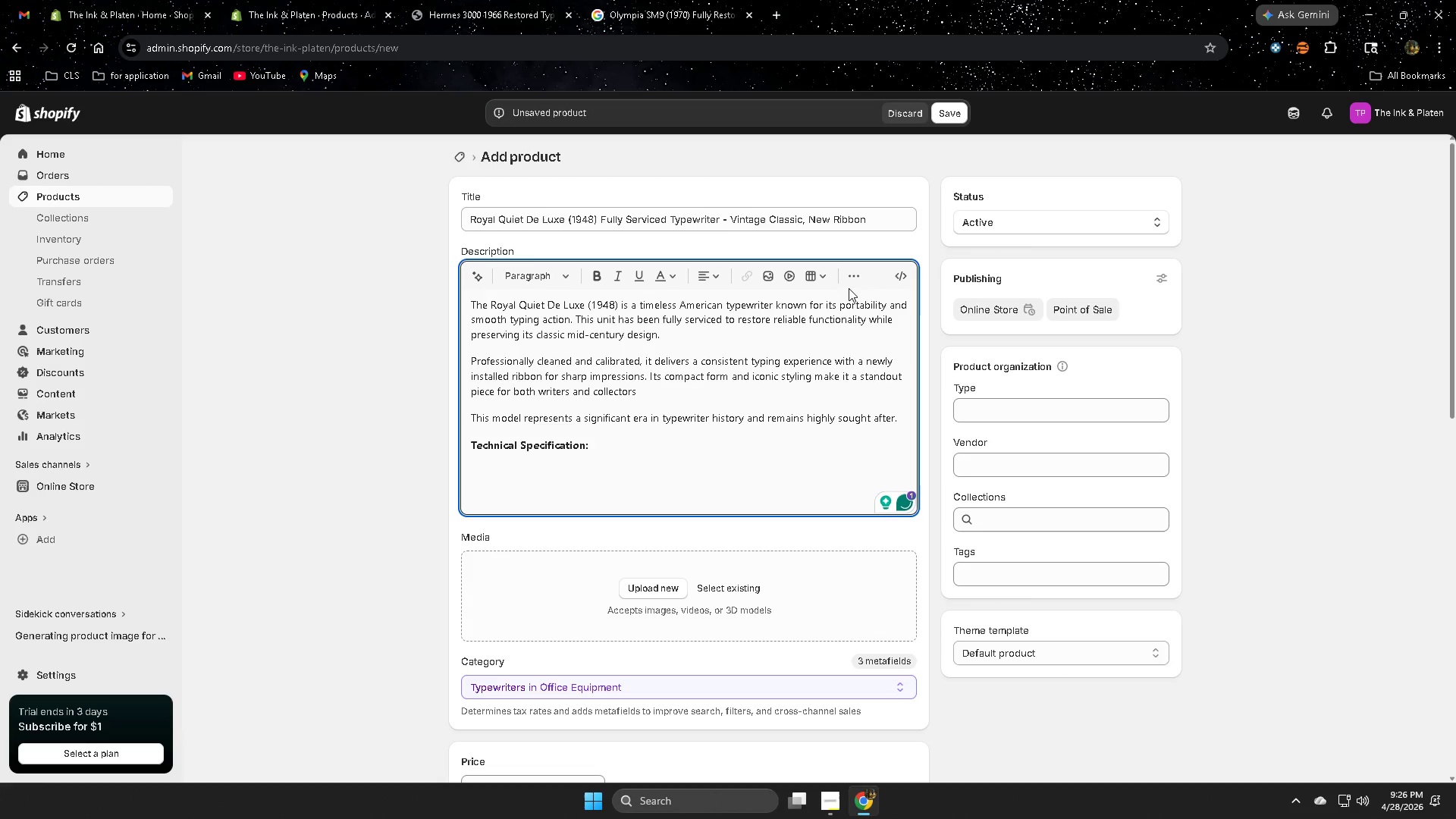 
left_click([849, 278])
 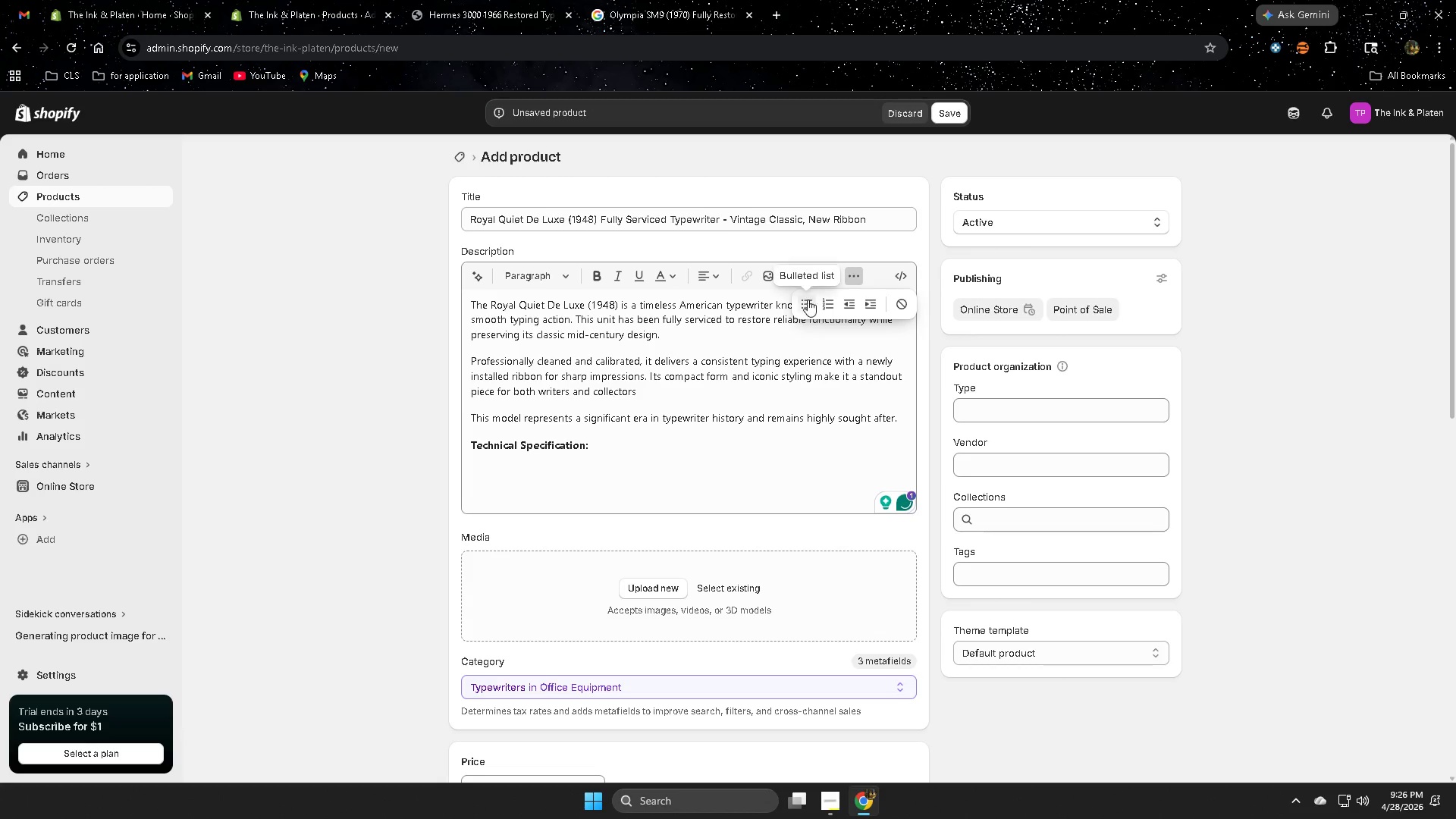 
left_click([806, 305])
 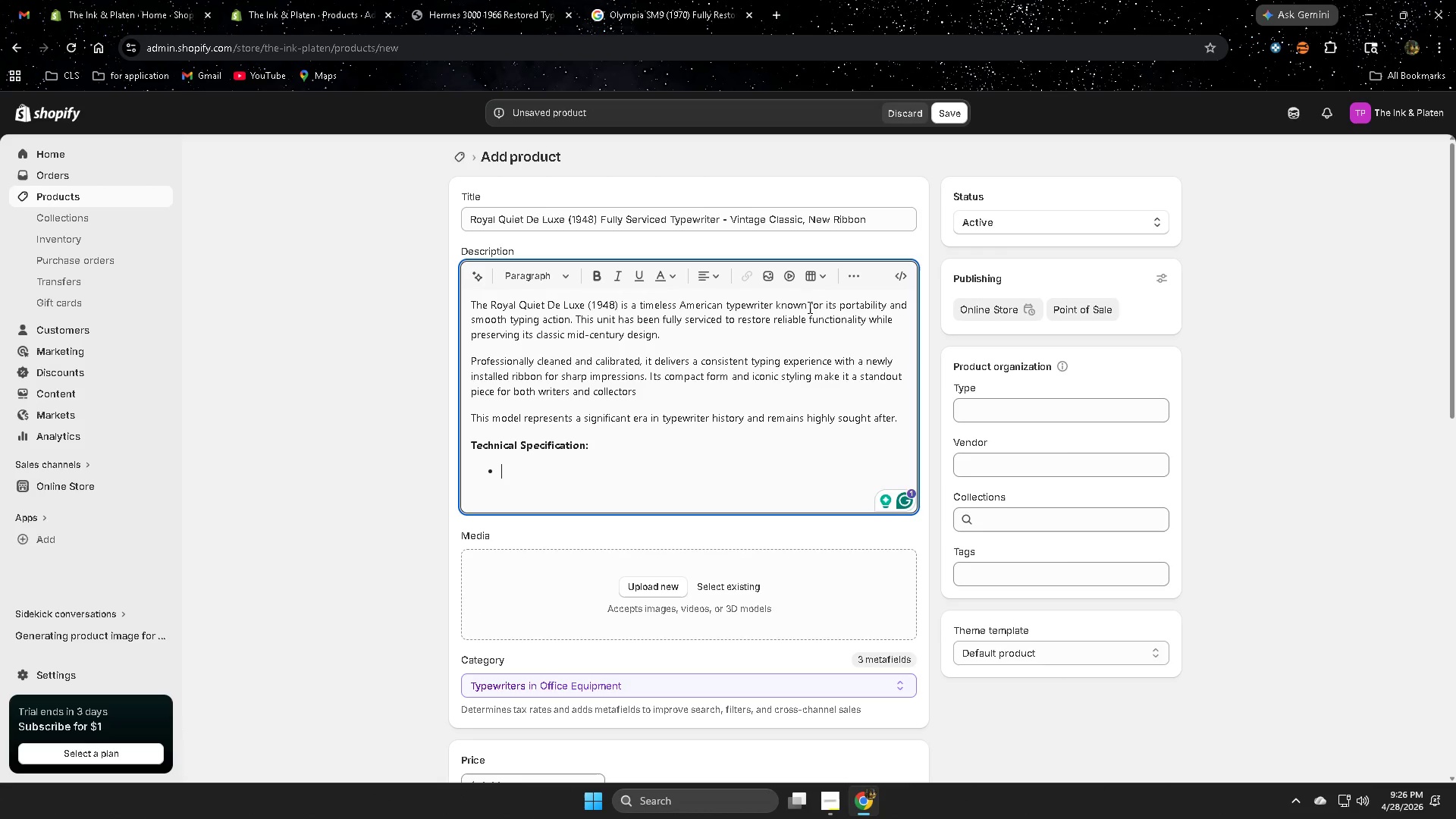 
type(Year: 1948)
 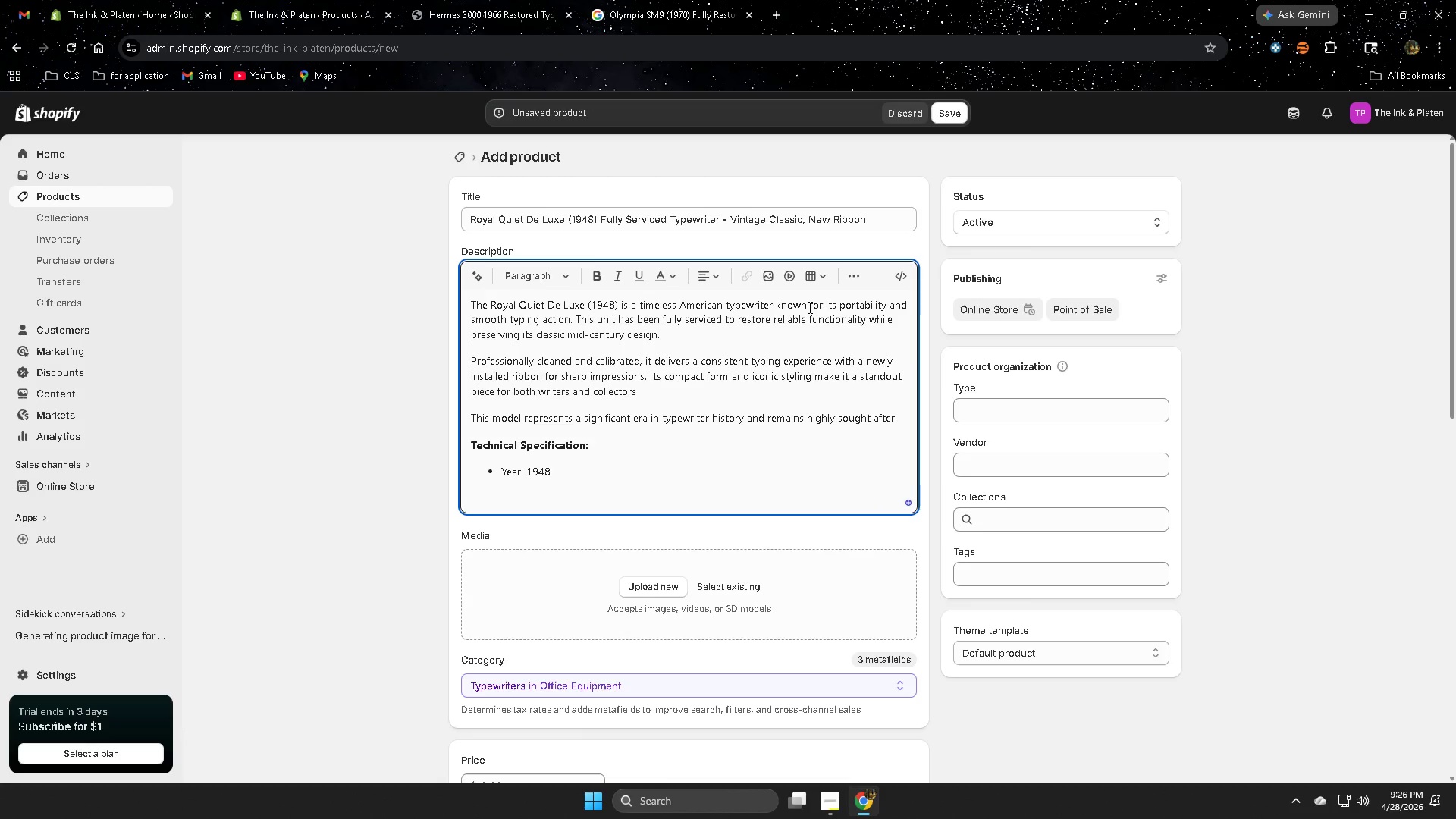 
key(Enter)
 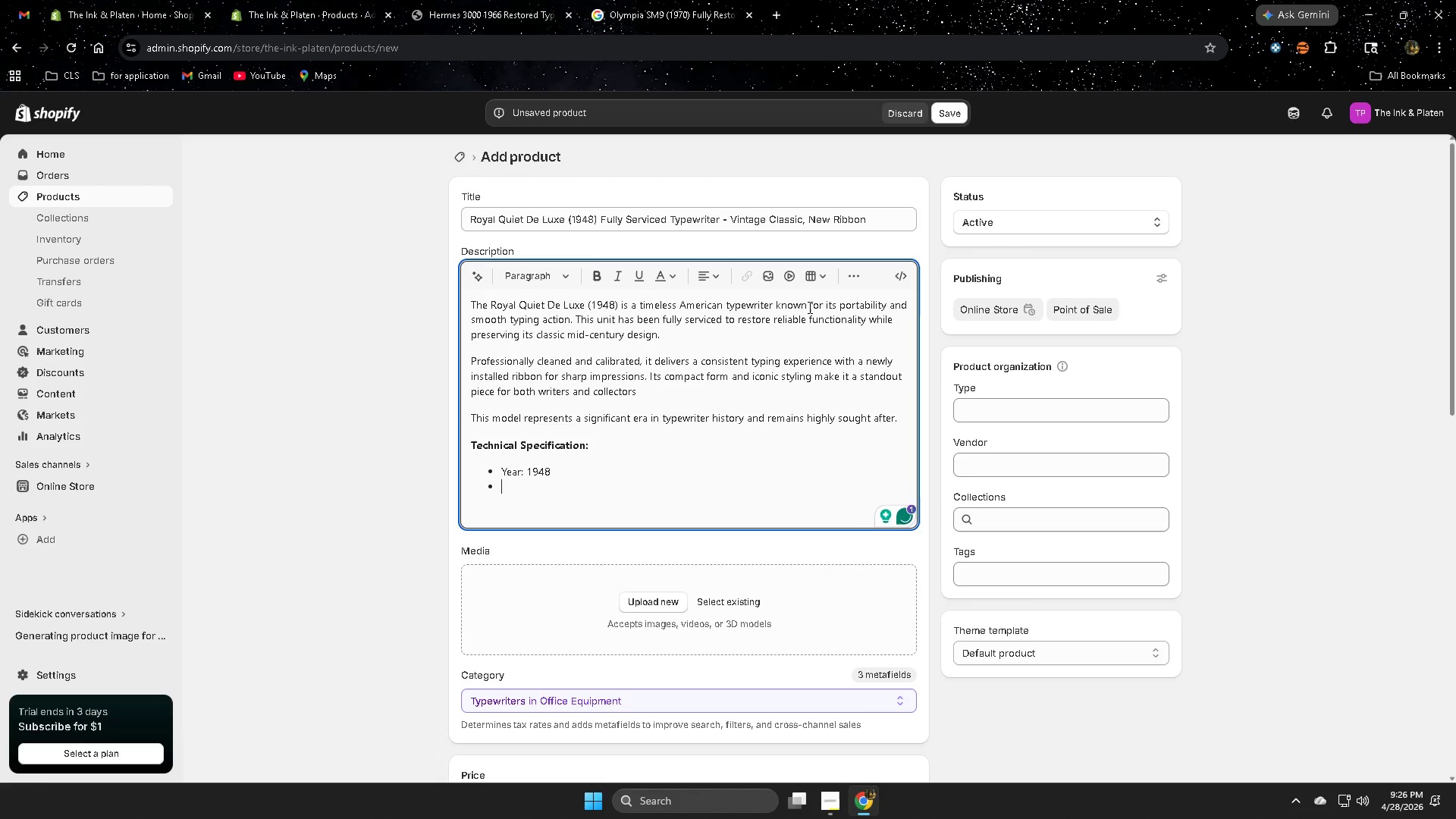 
type(Serial Number: S)
key(Backspace)
type(A)
 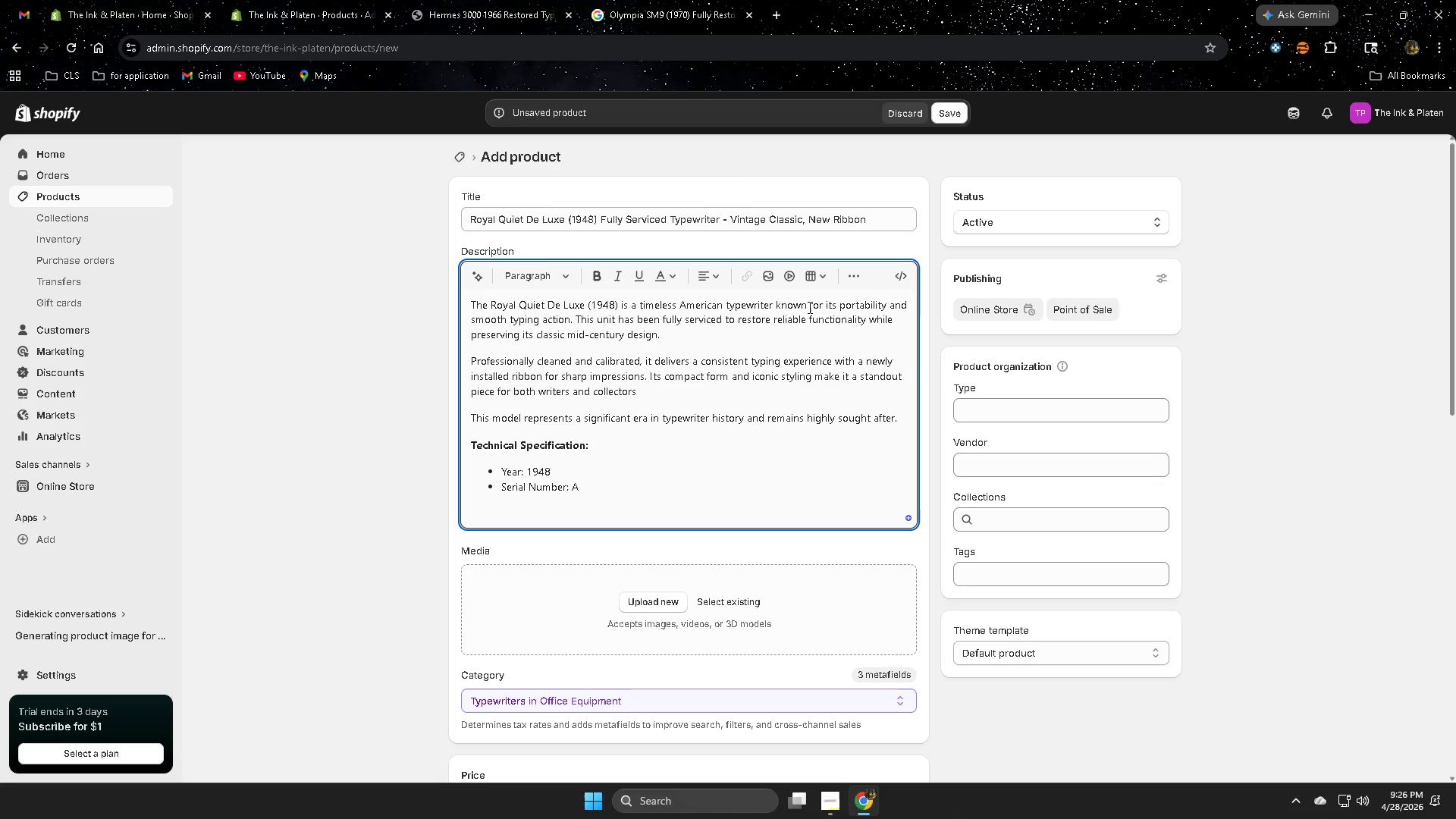 
key(NumpadDecimal)
 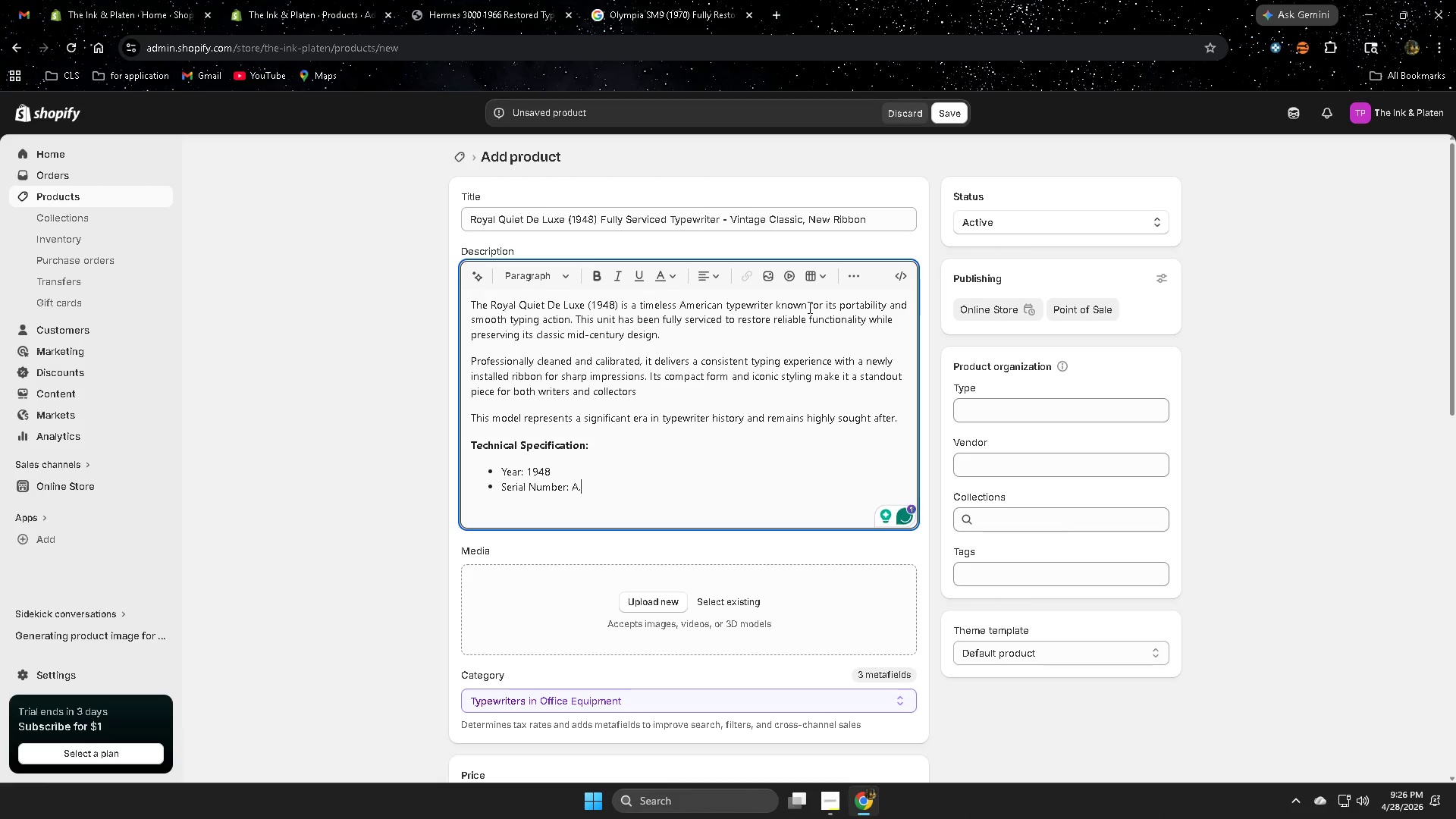 
key(Numpad5)
 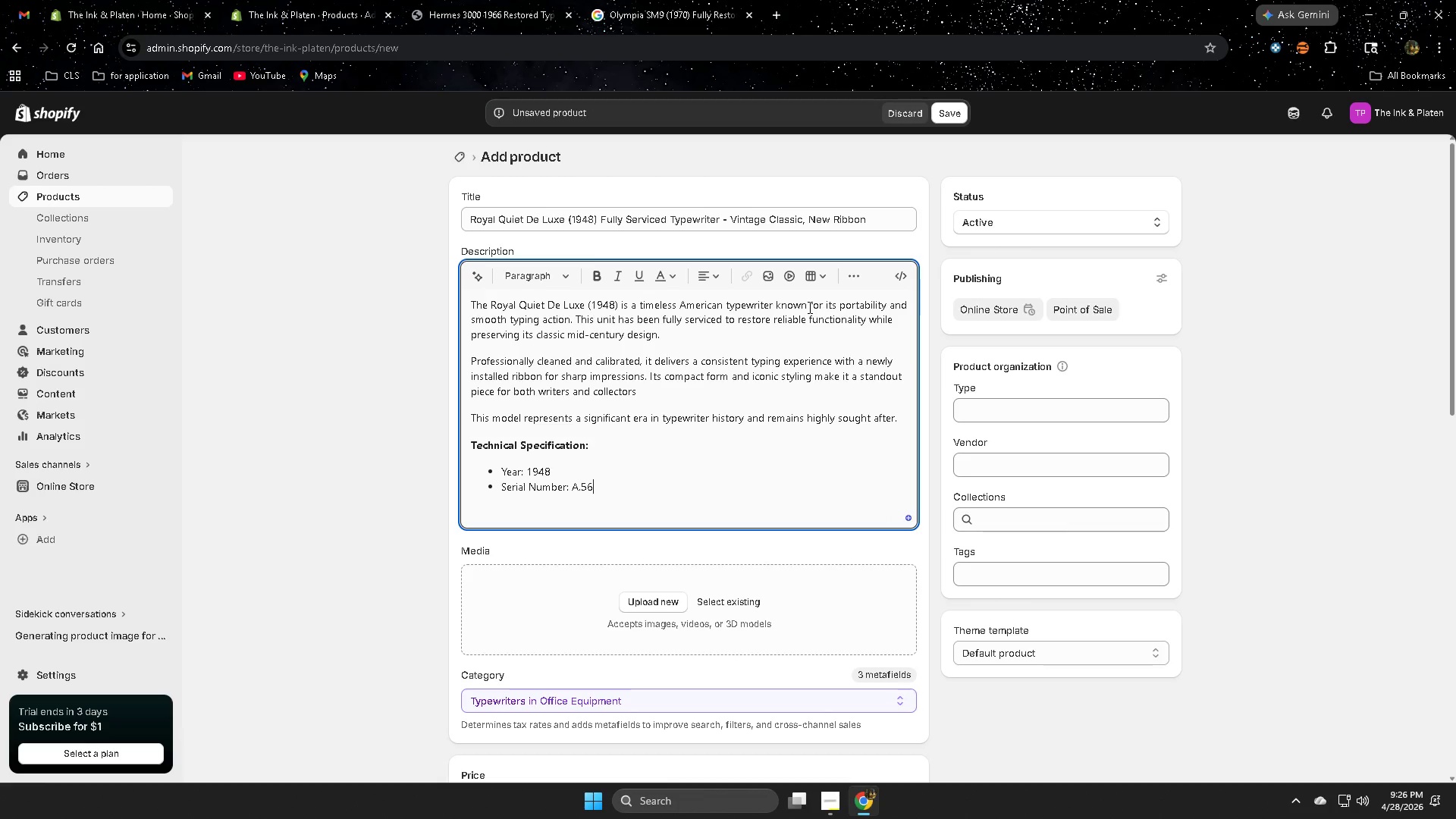 
key(Numpad6)
 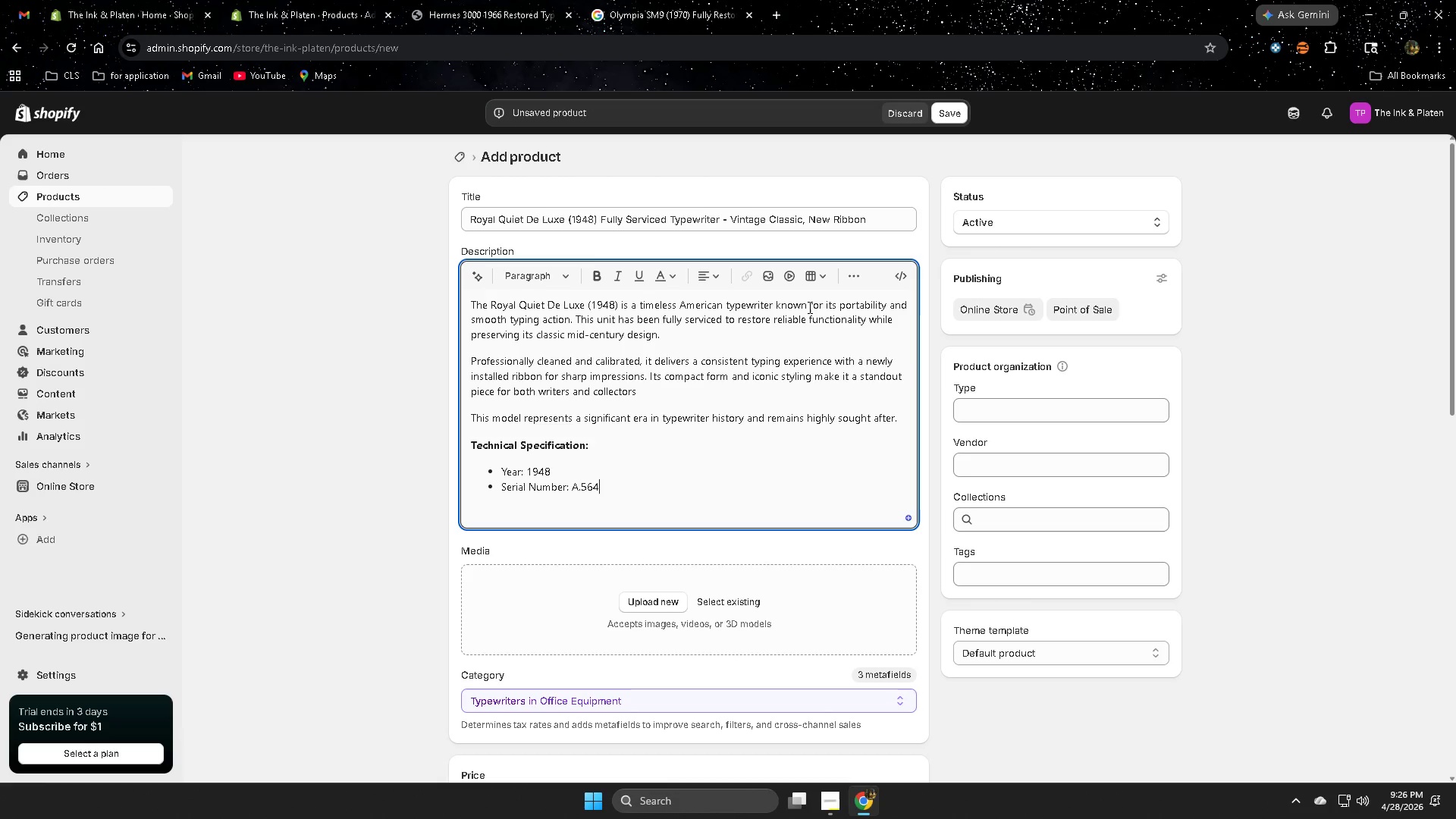 
key(Numpad4)
 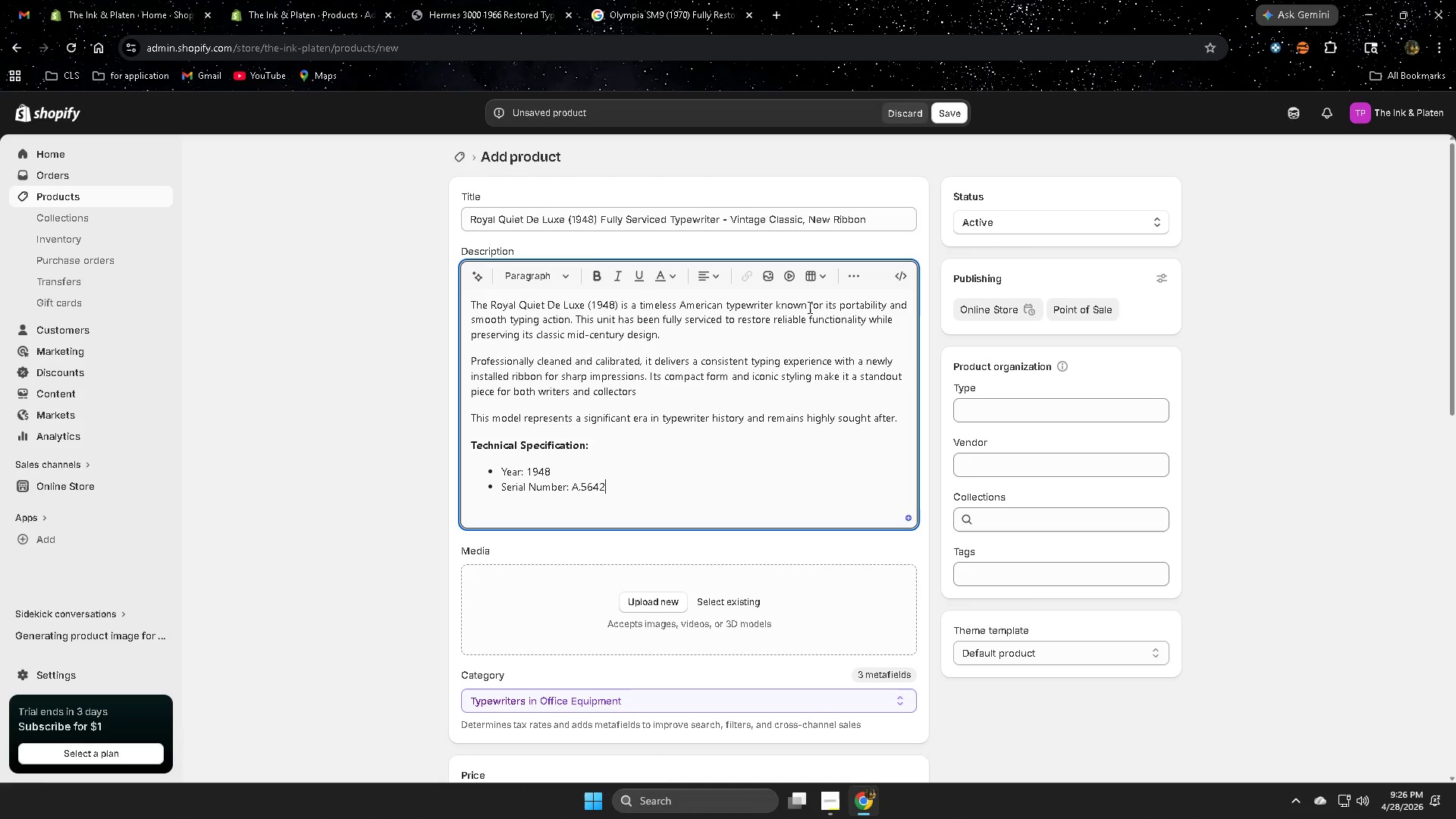 
key(Numpad2)
 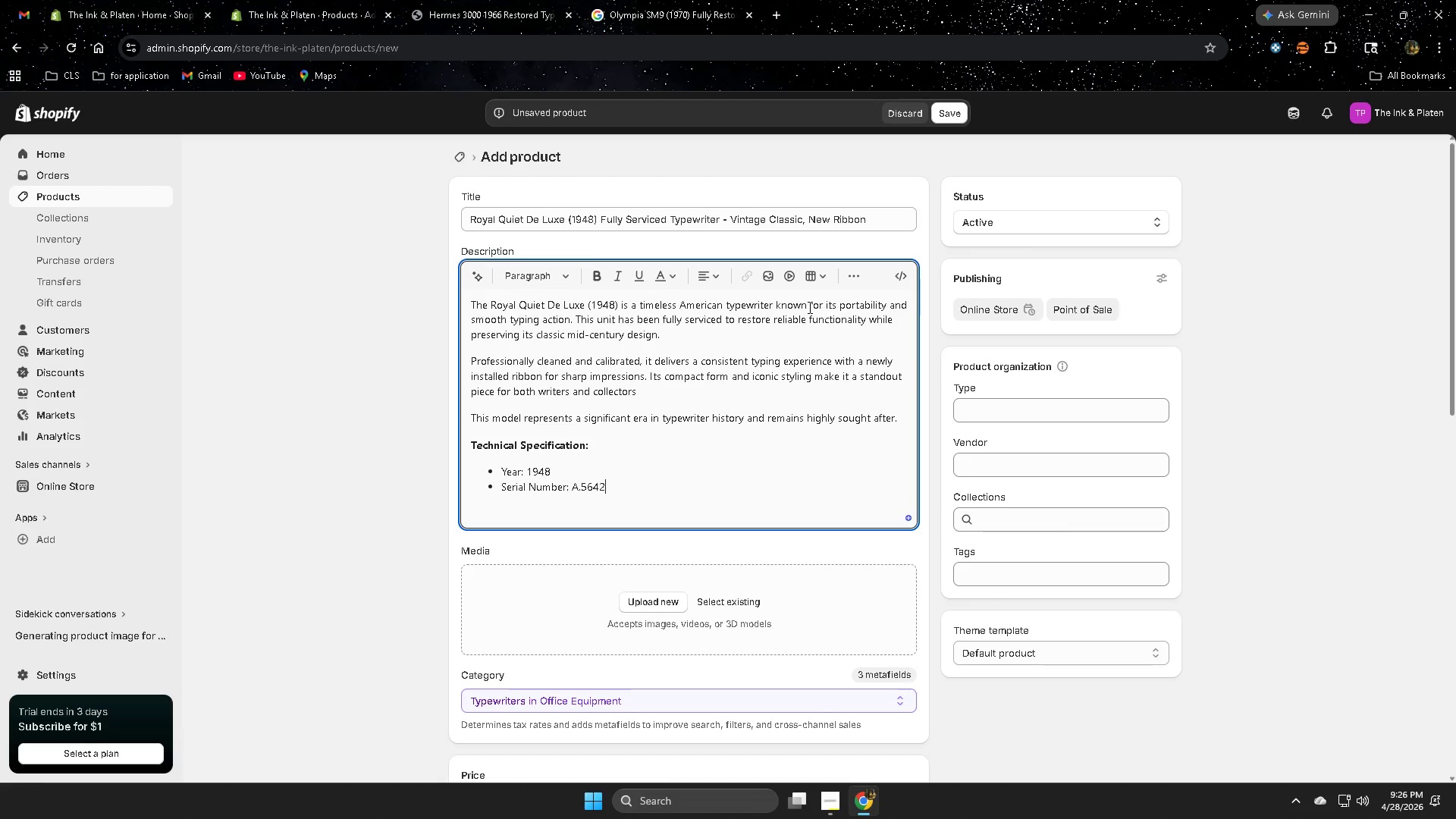 
key(Numpad1)
 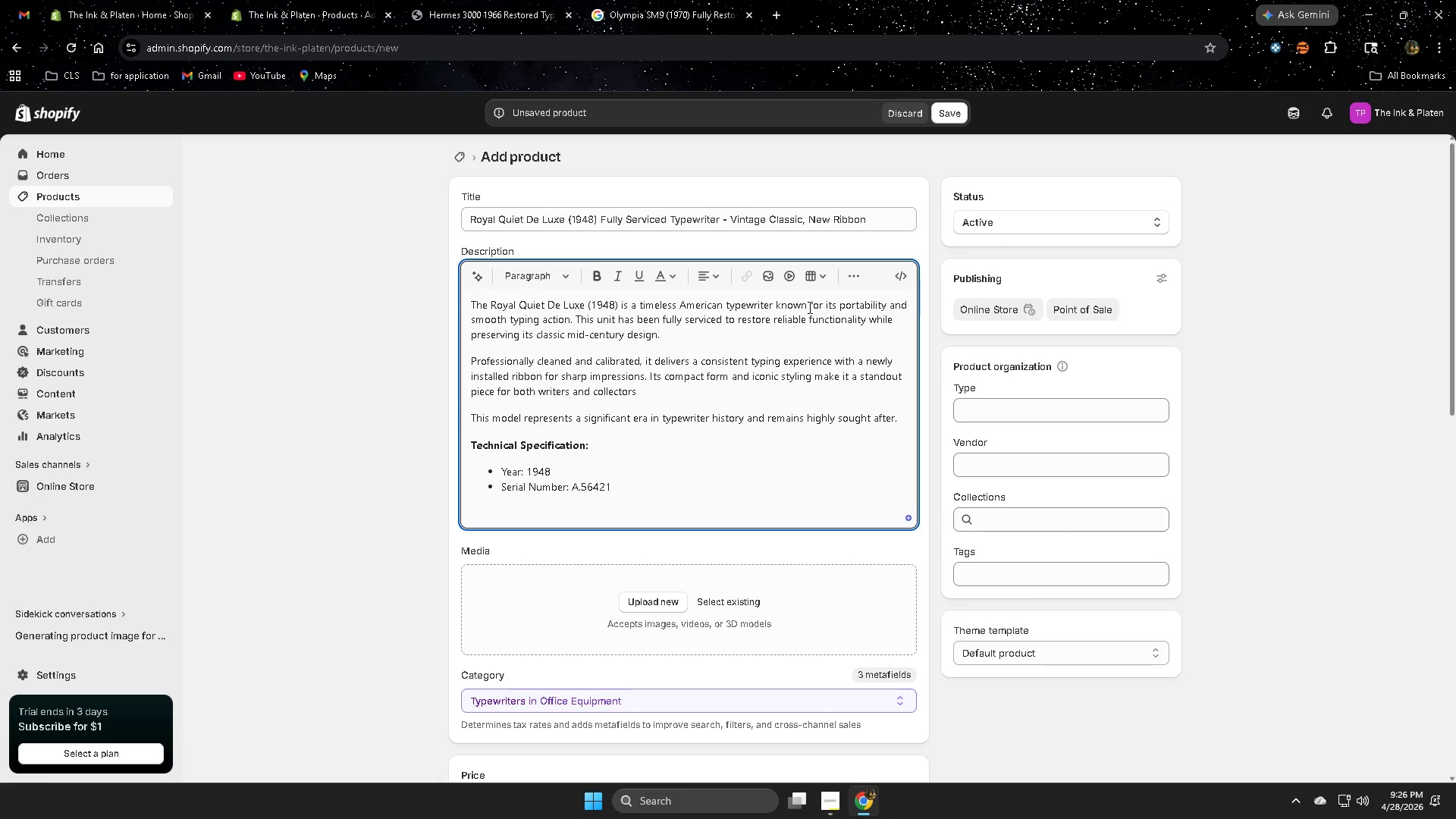 
key(Backspace)
 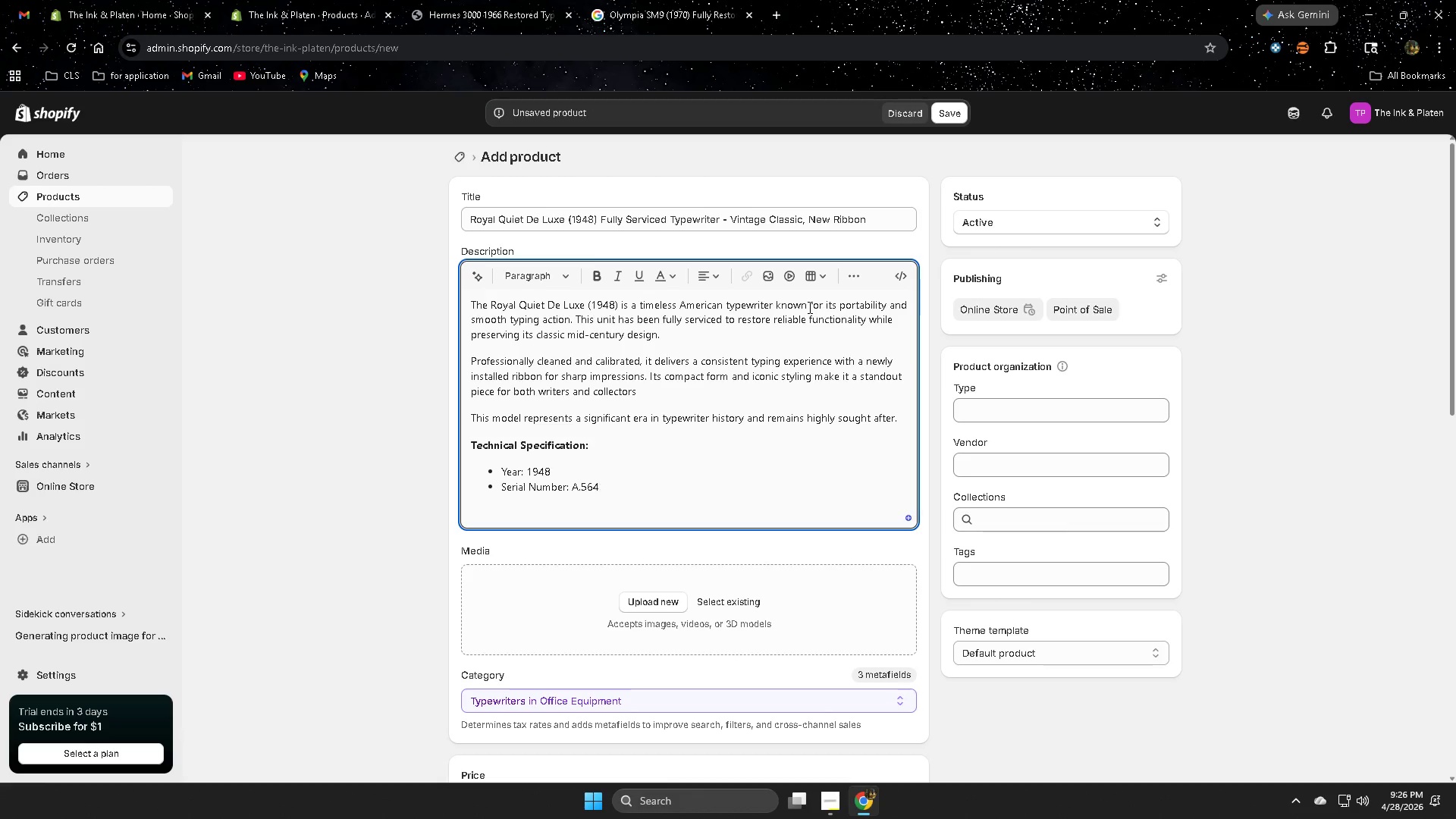 
key(Backspace)
 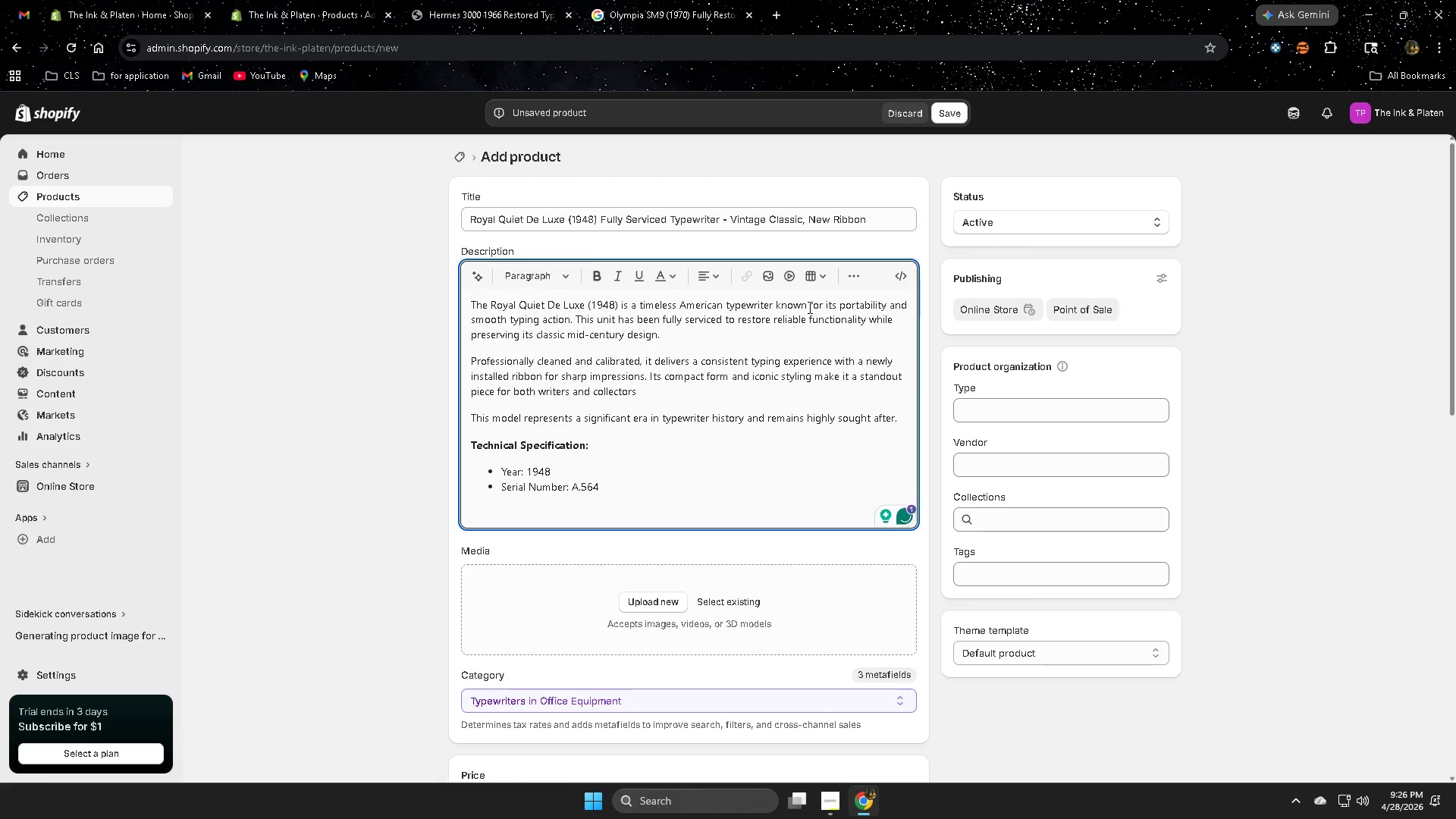 
key(Numpad7)
 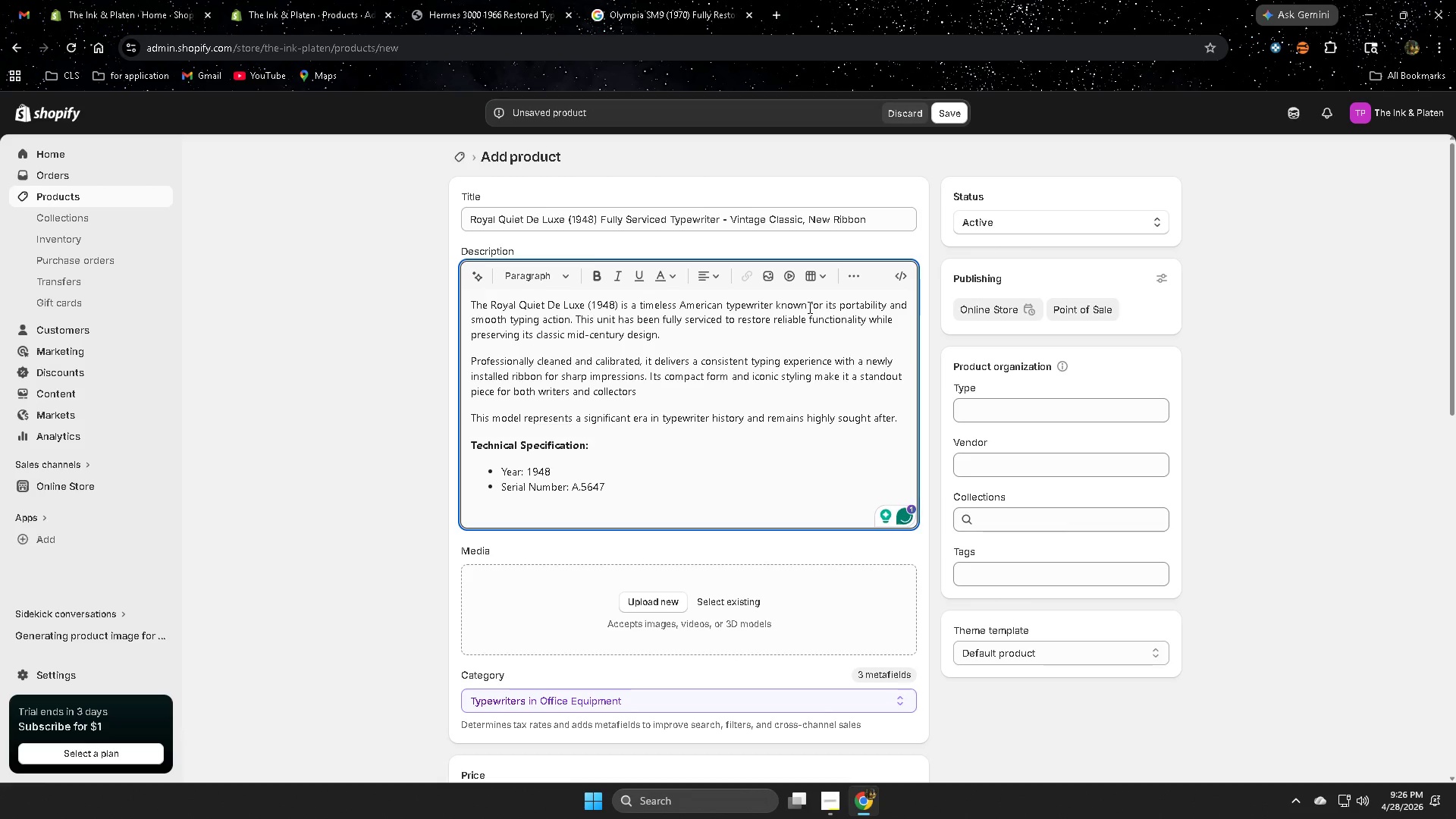 
key(NumpadDecimal)
 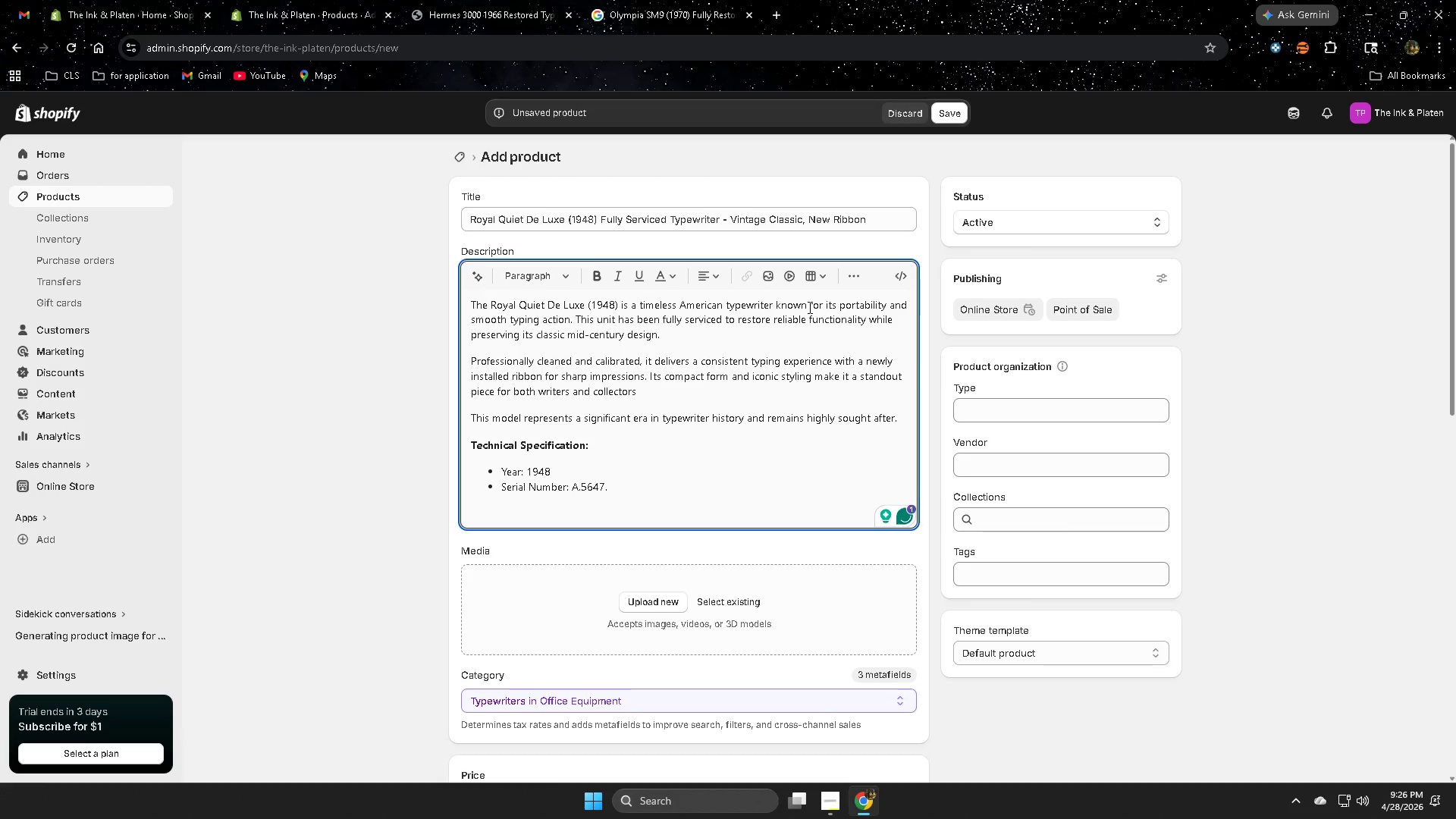 
key(Numpad5)
 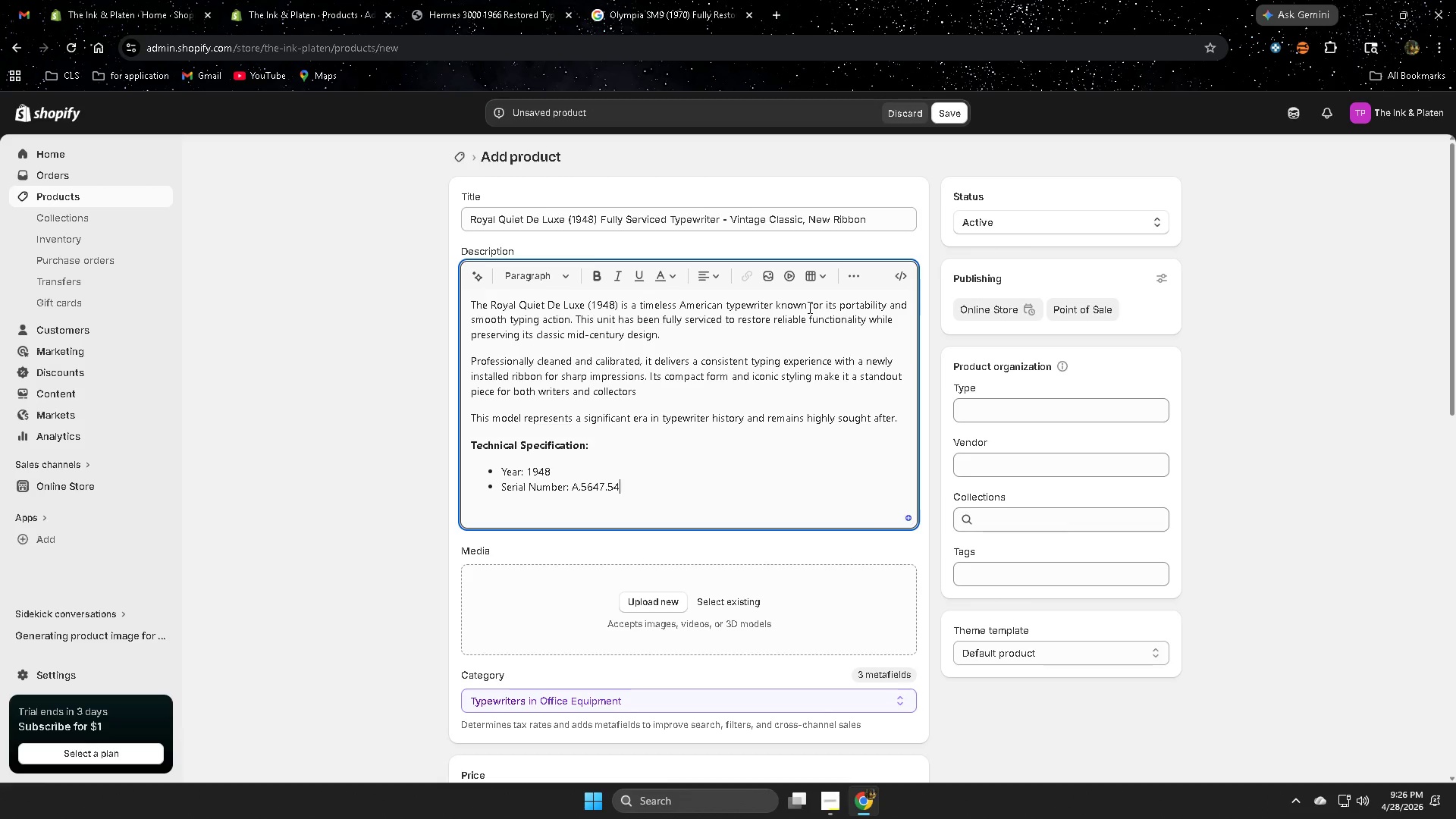 
key(Numpad4)
 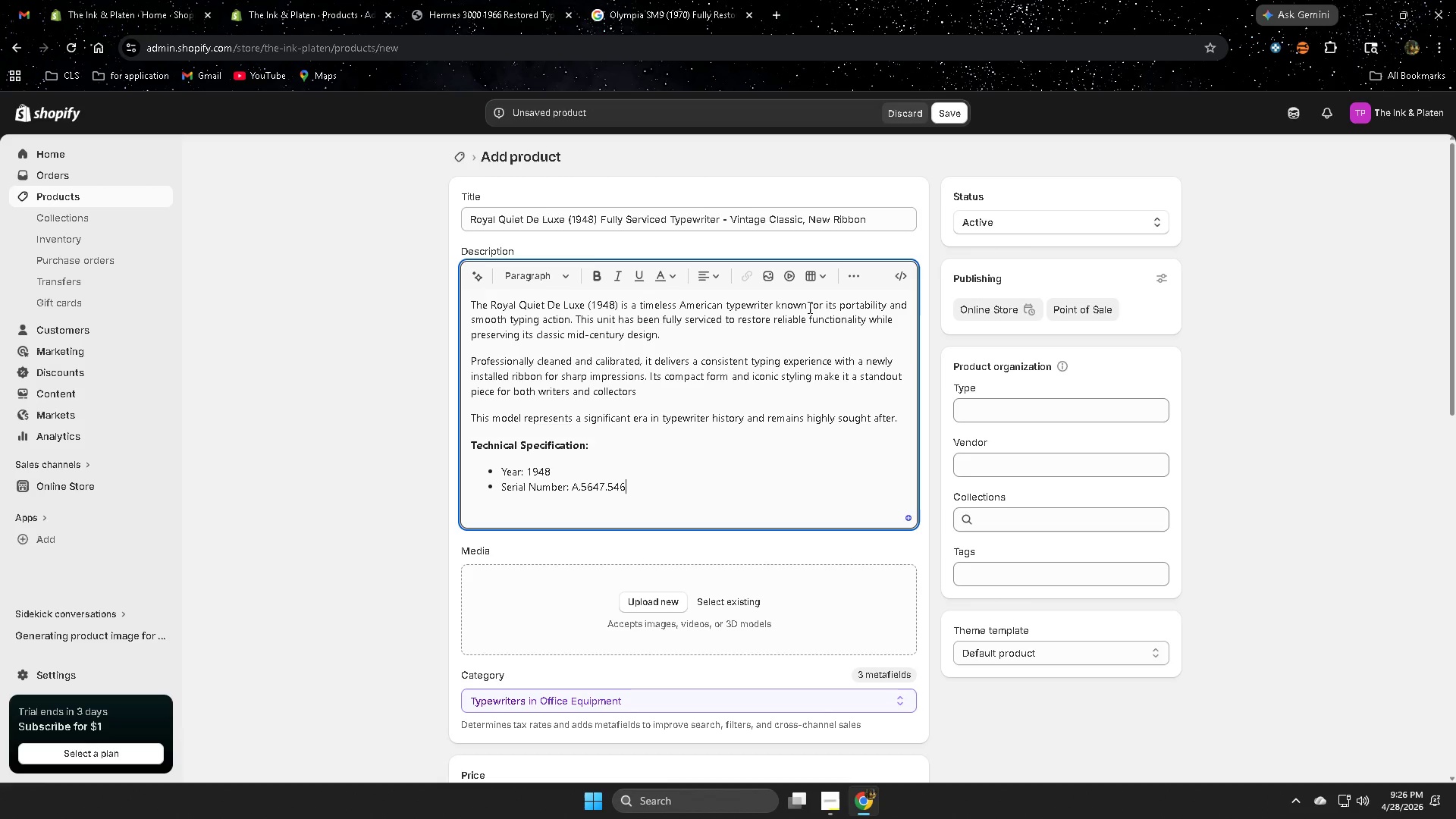 
key(Numpad6)
 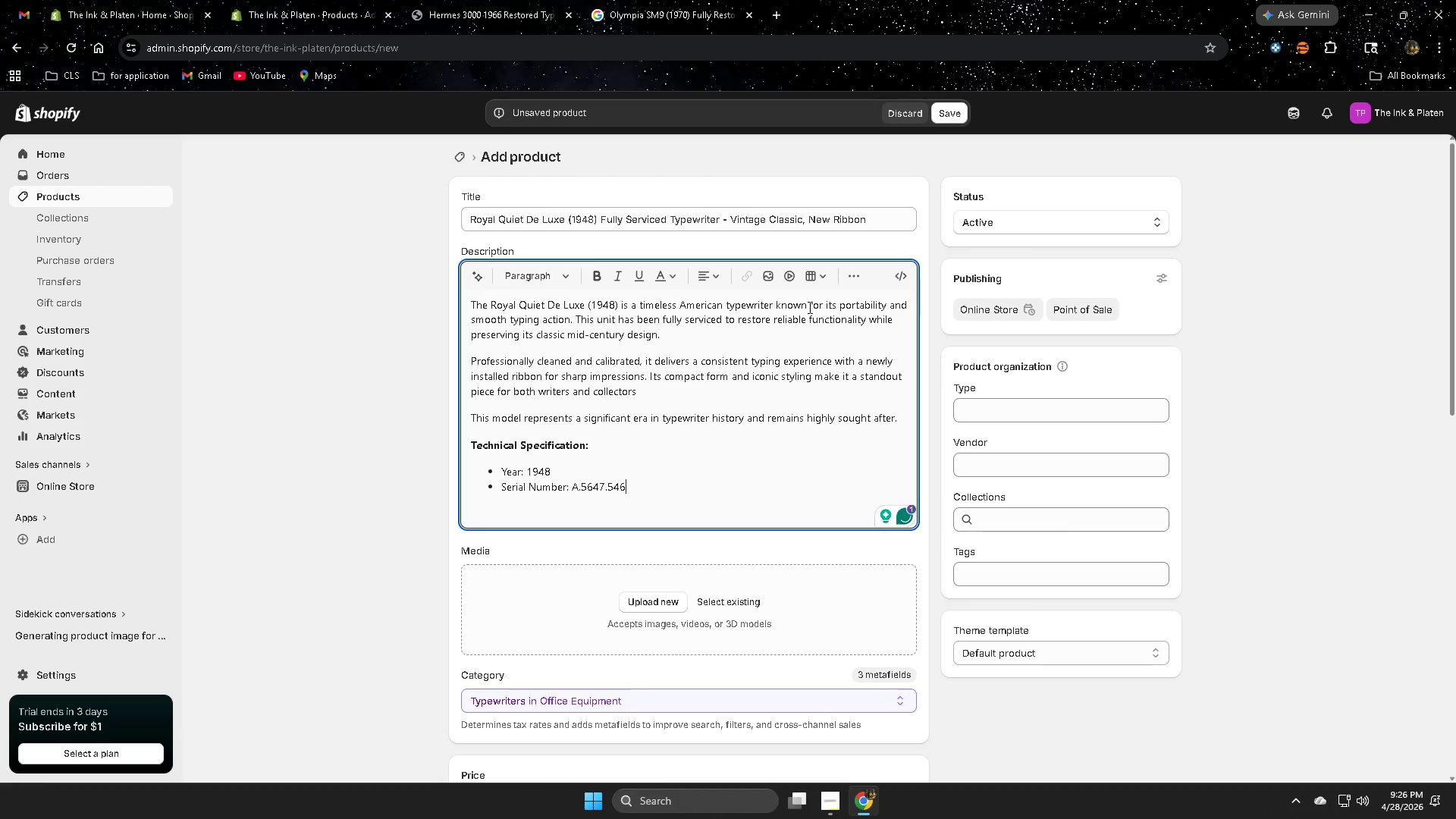 
key(Backspace)
 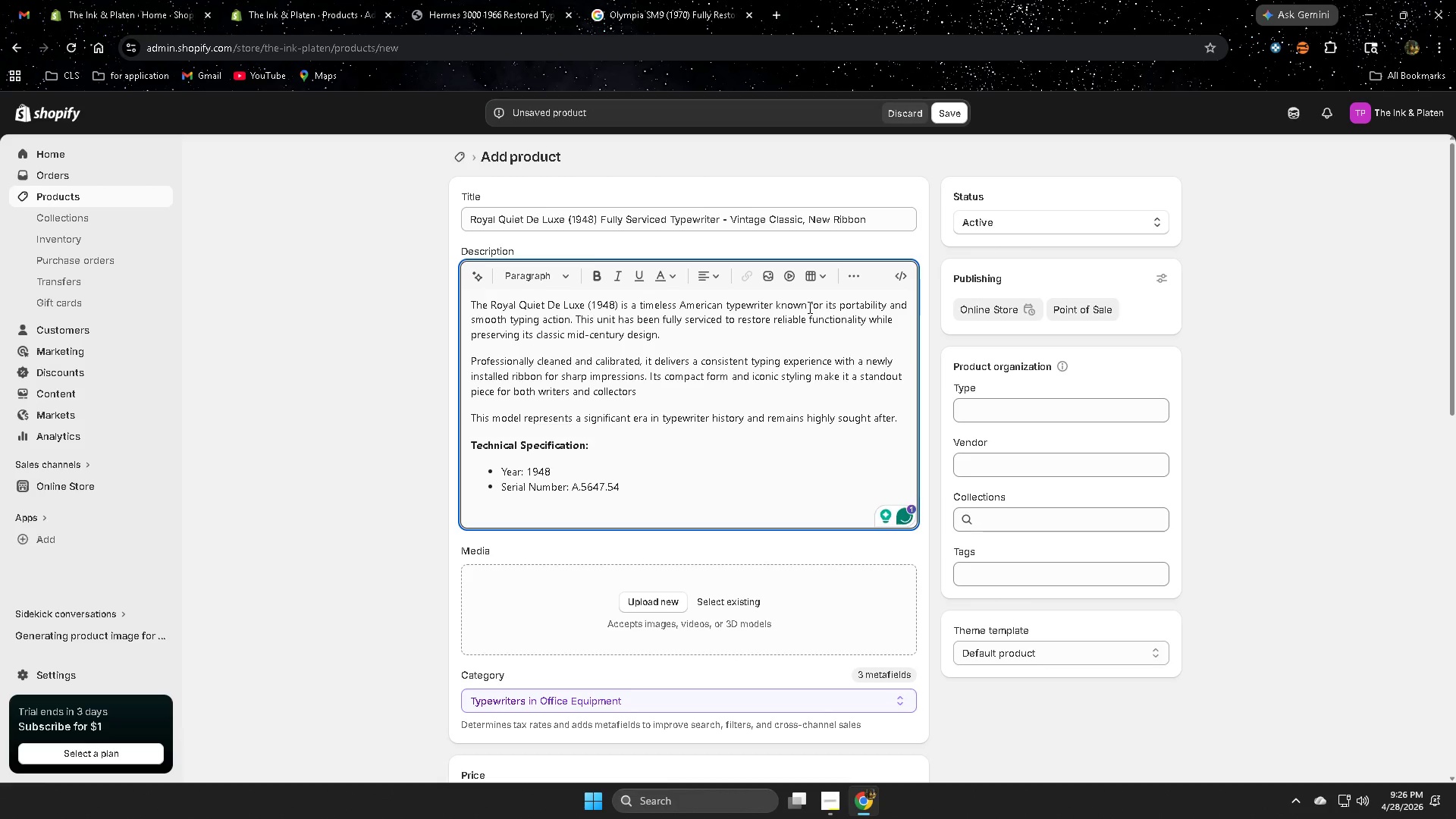 
key(Backspace)
 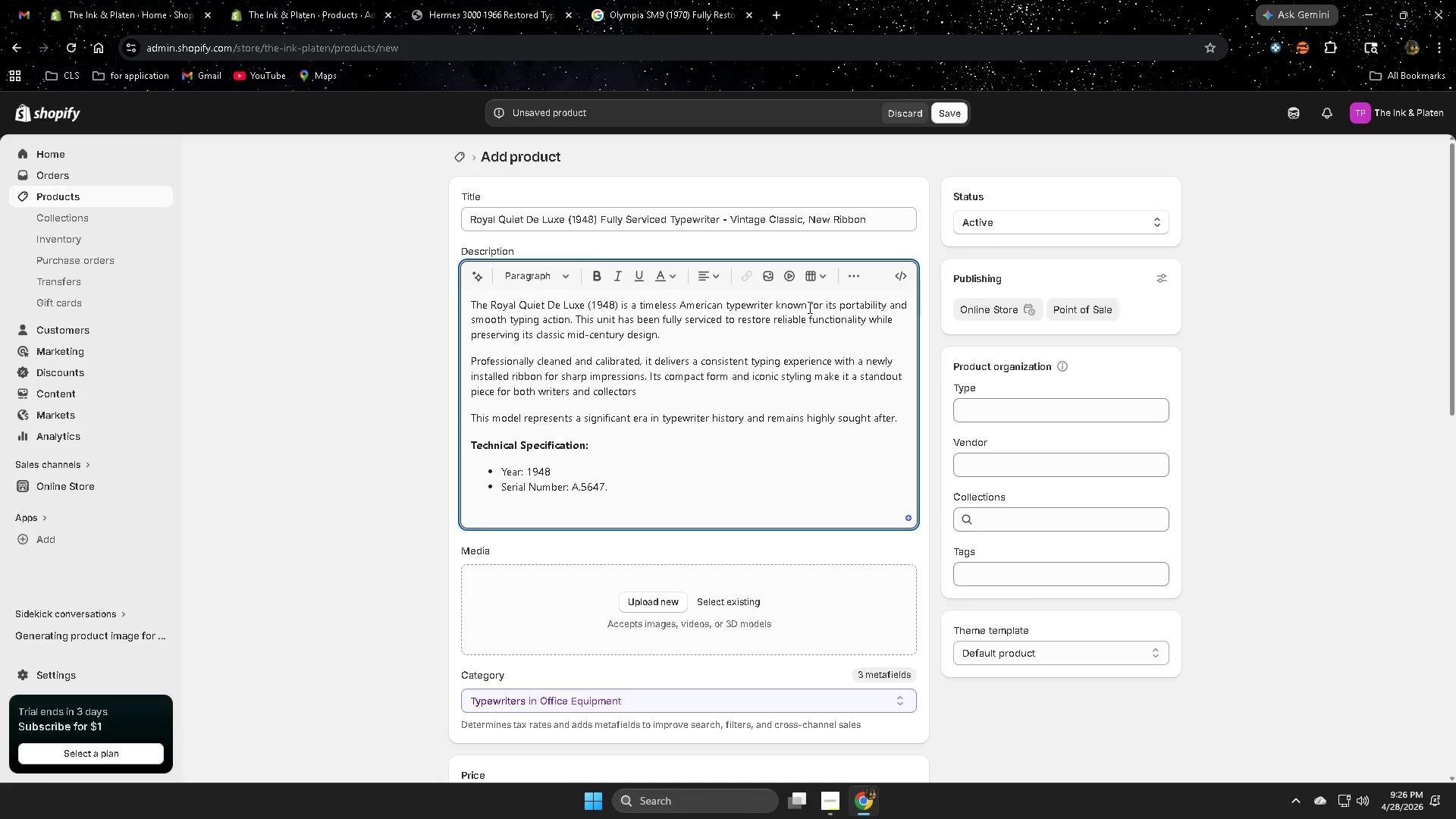 
key(Backspace)
 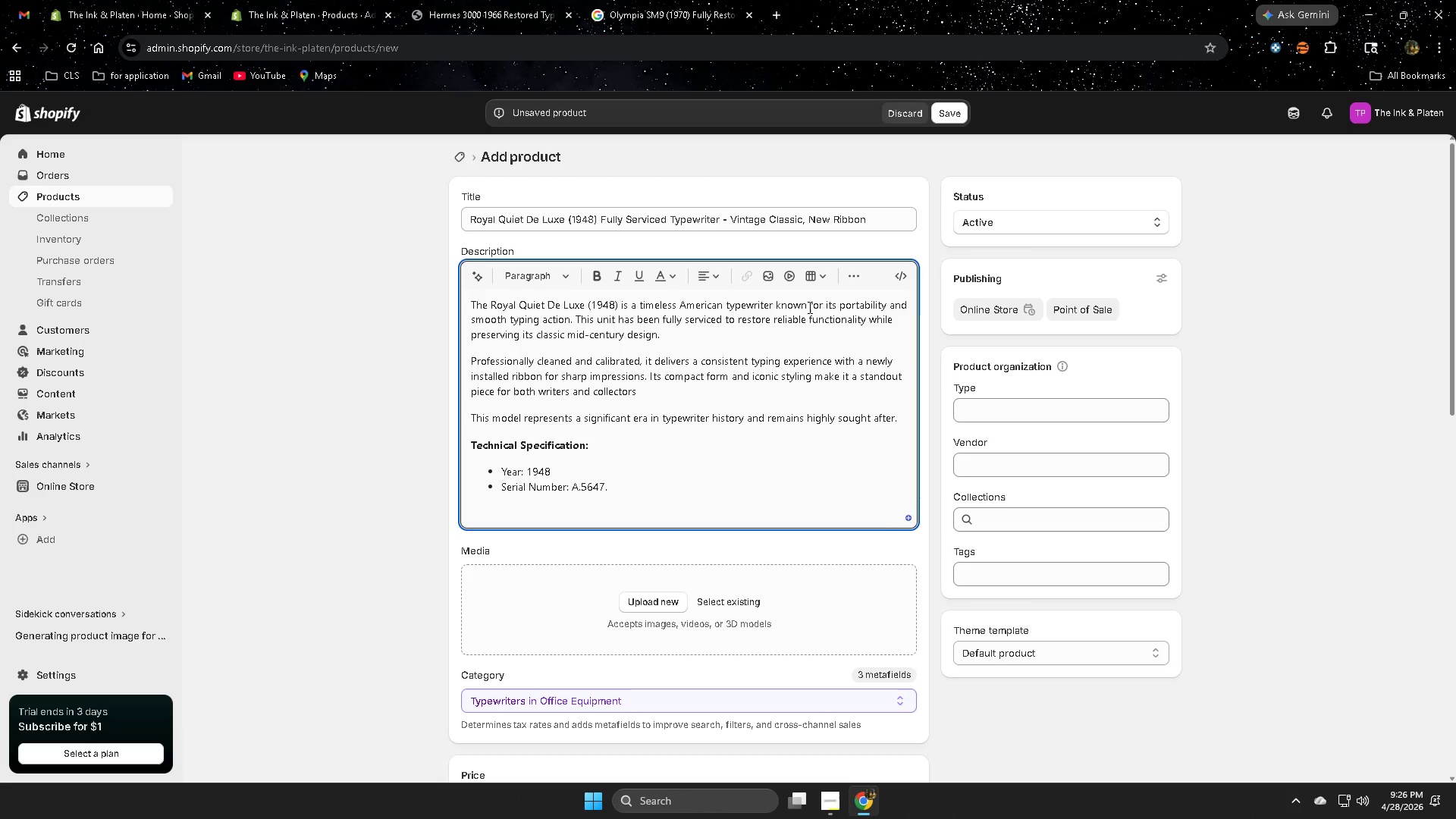 
key(Numpad2)
 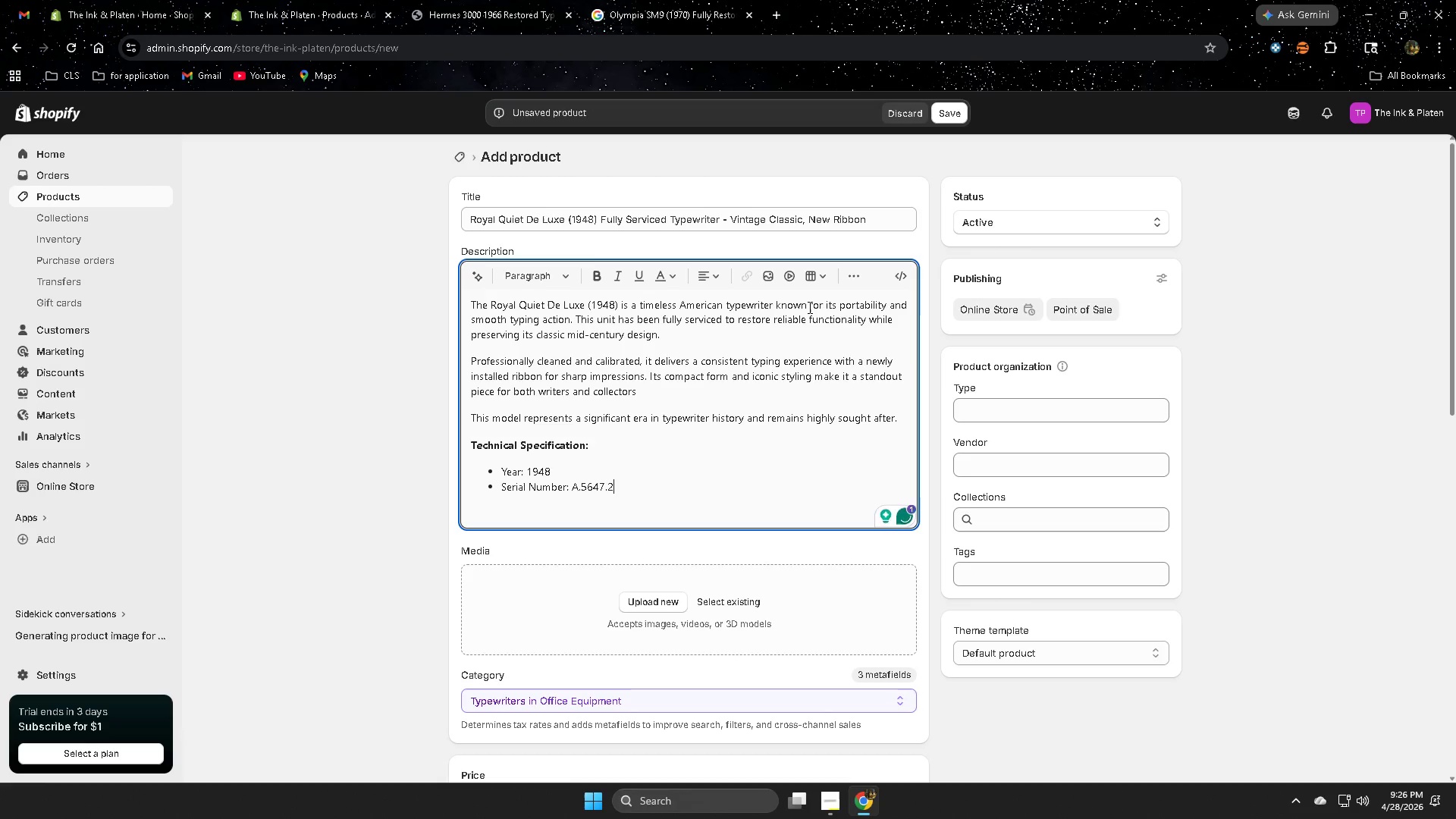 
key(Numpad9)
 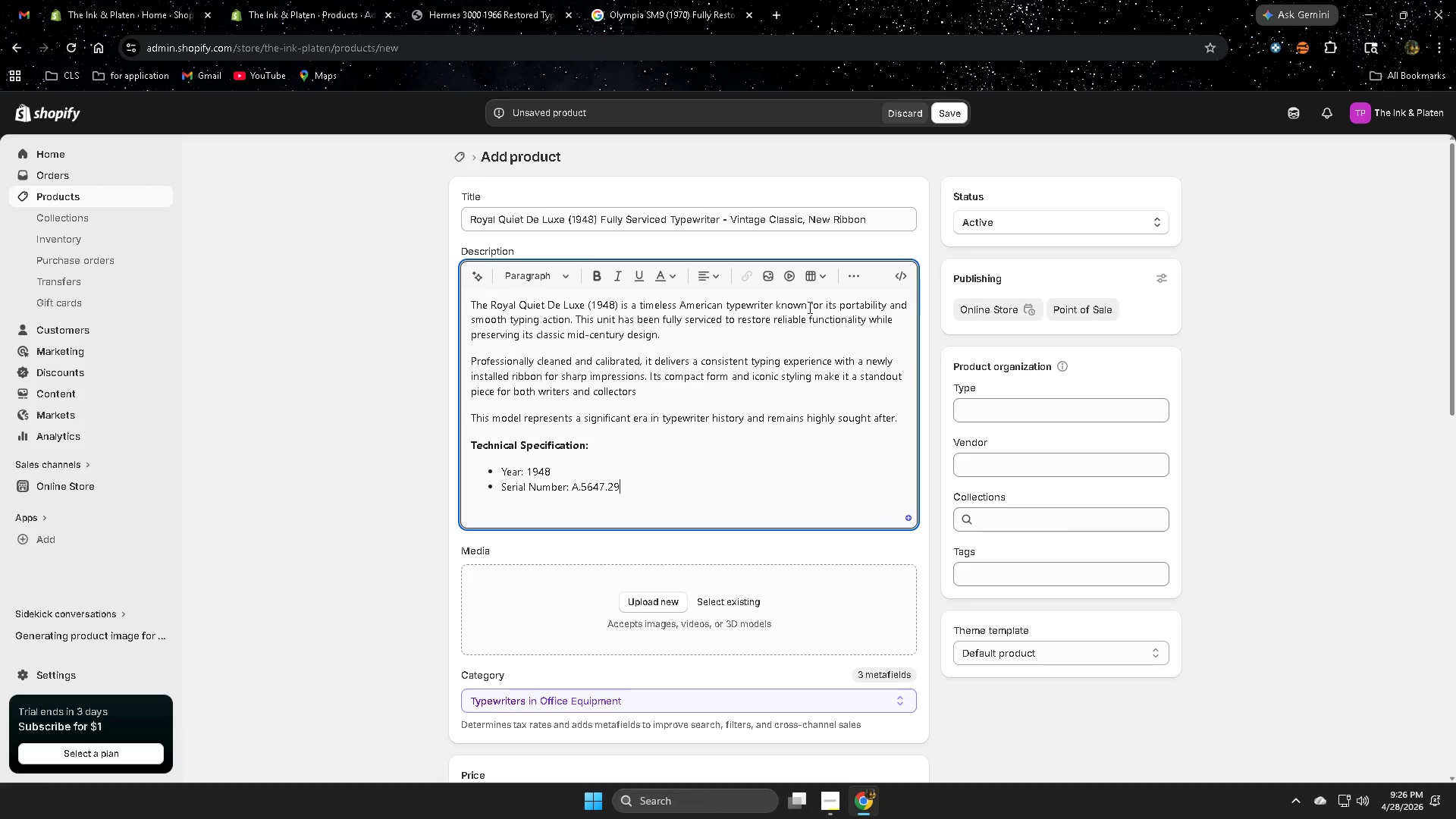 
key(Numpad4)
 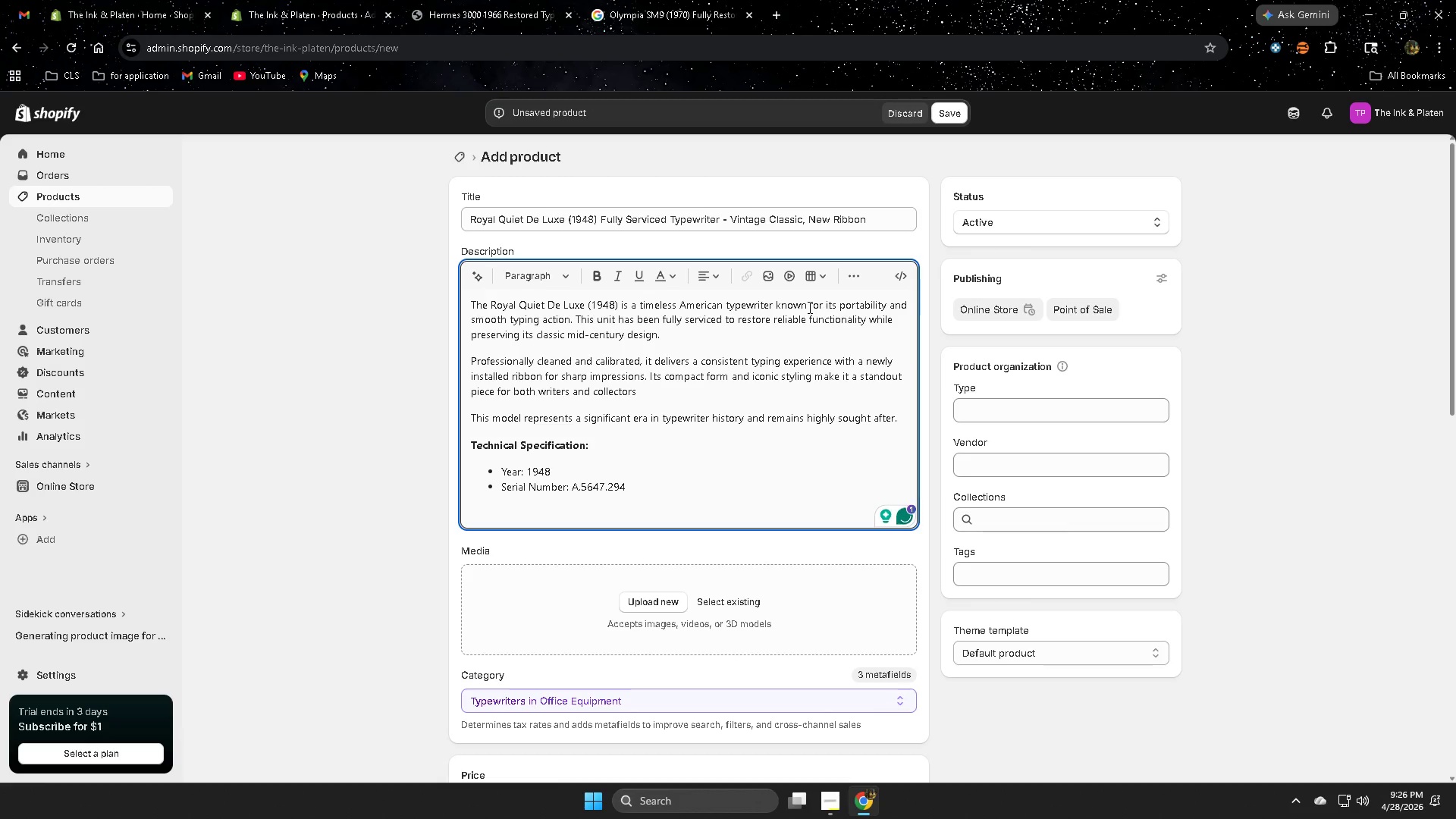 
key(Enter)
 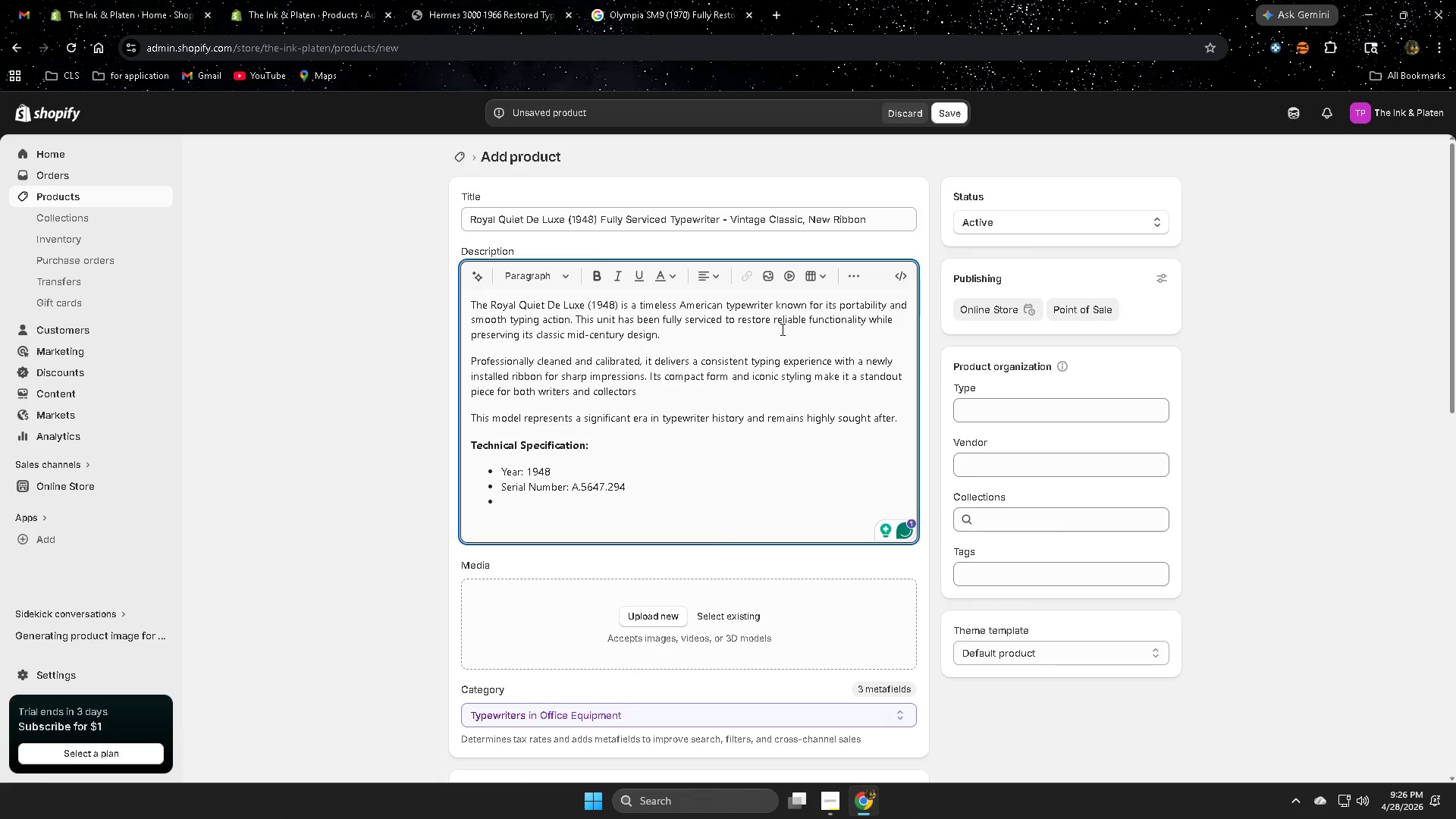 
wait(5.31)
 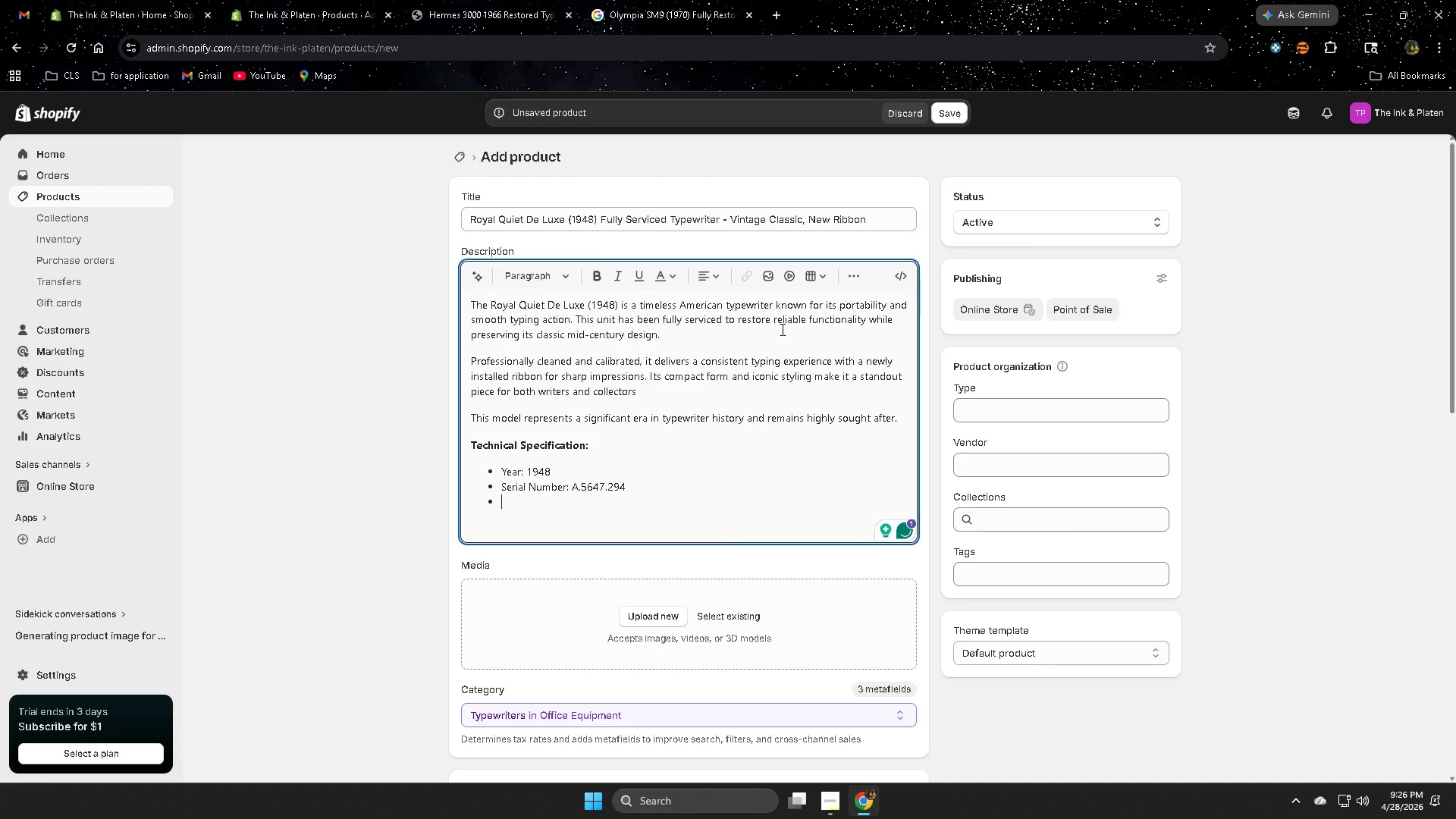 
left_click([589, 488])
 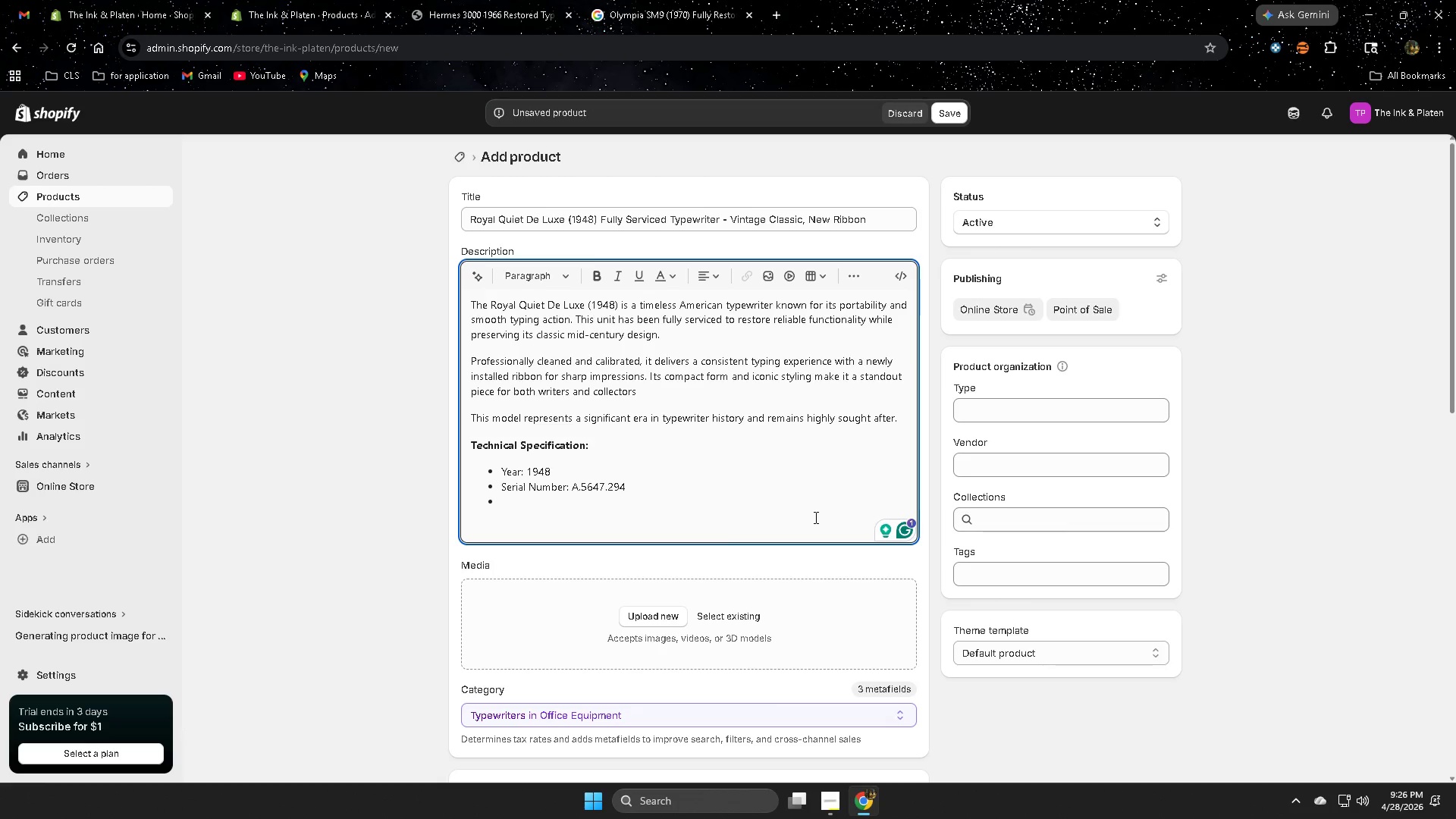 
key(Backspace)
 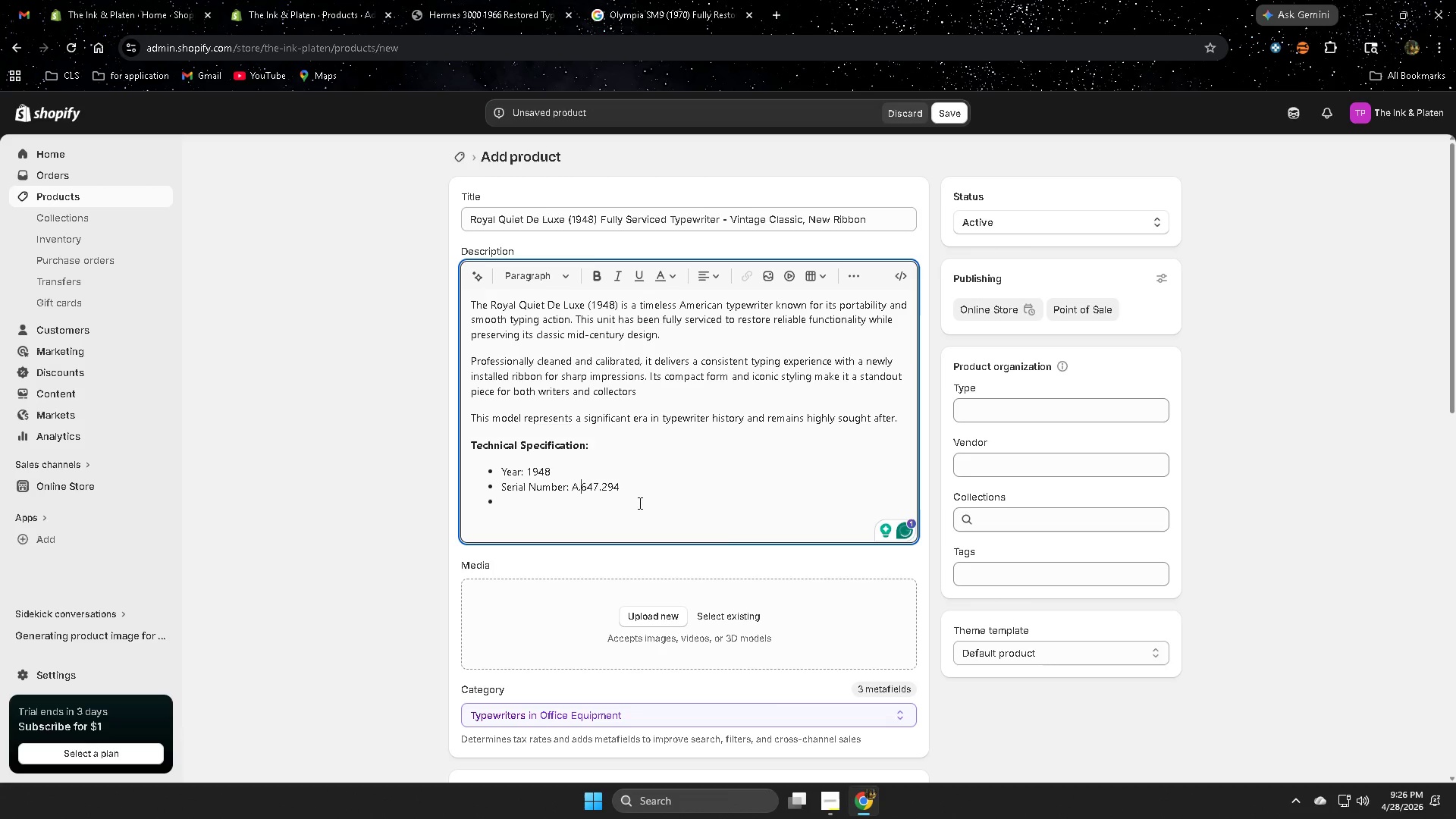 
left_click([666, 498])
 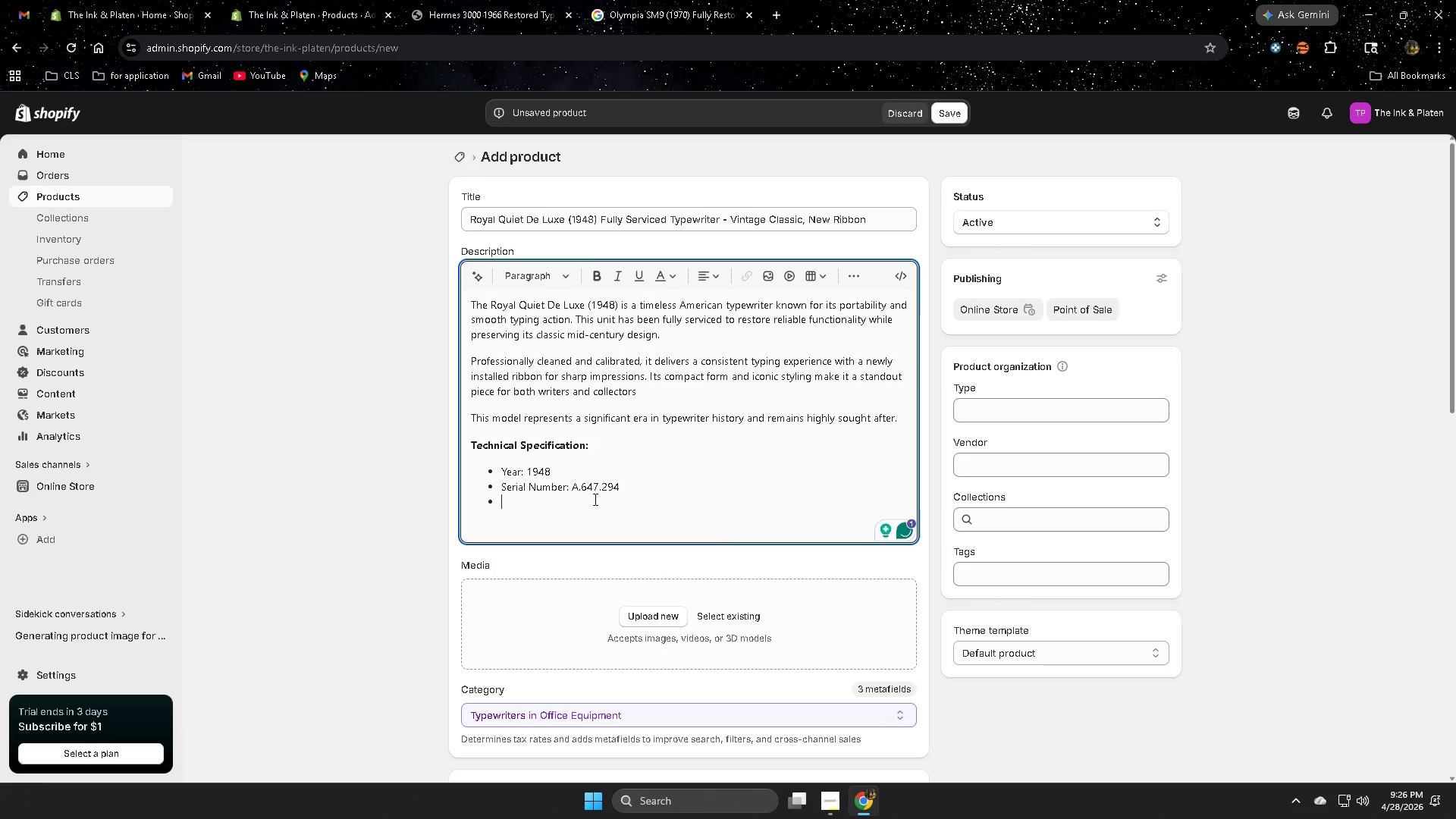 
left_click([586, 499])
 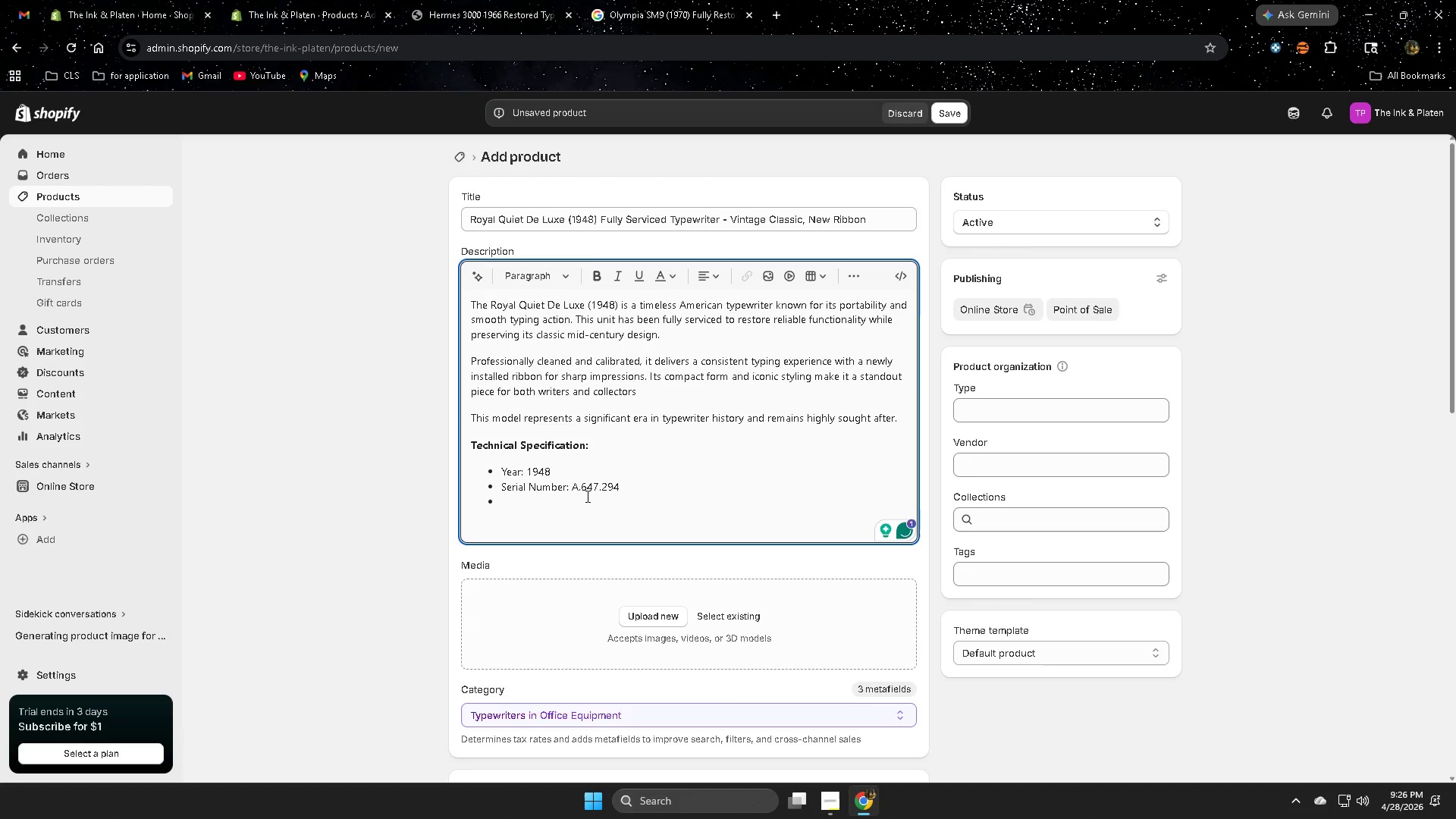 
type(Typ)
 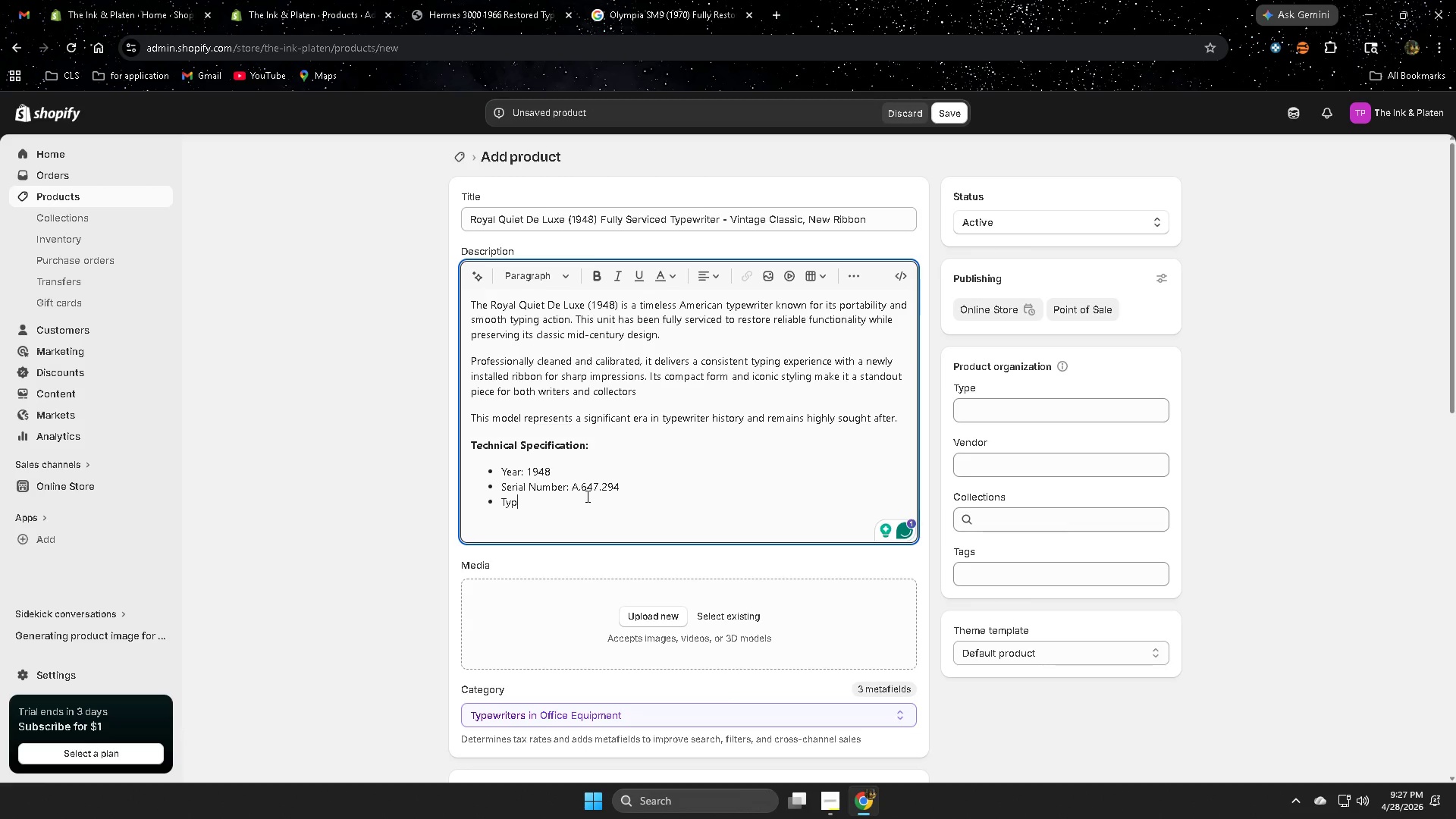 
wait(7.14)
 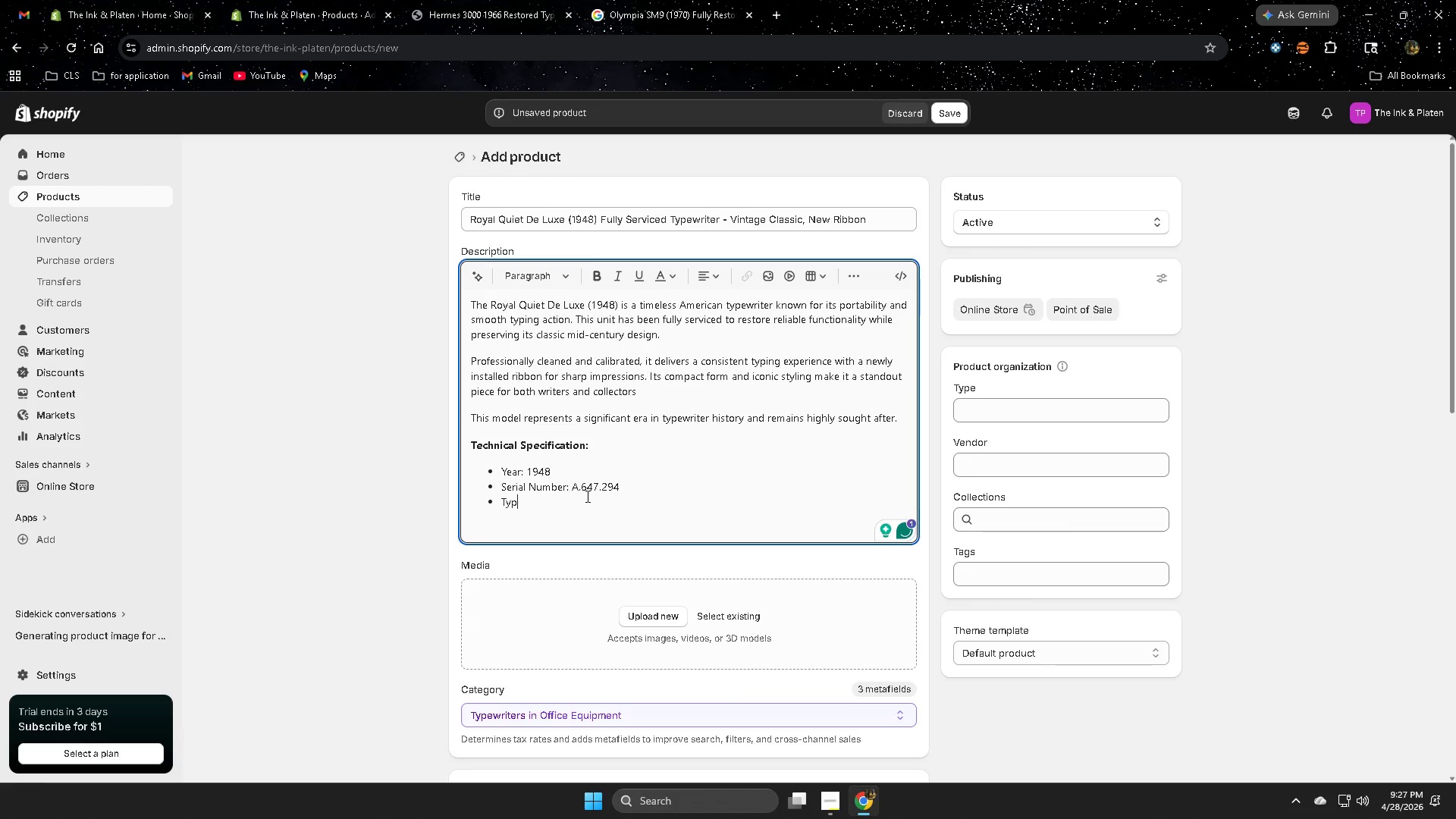 
type(eface)
 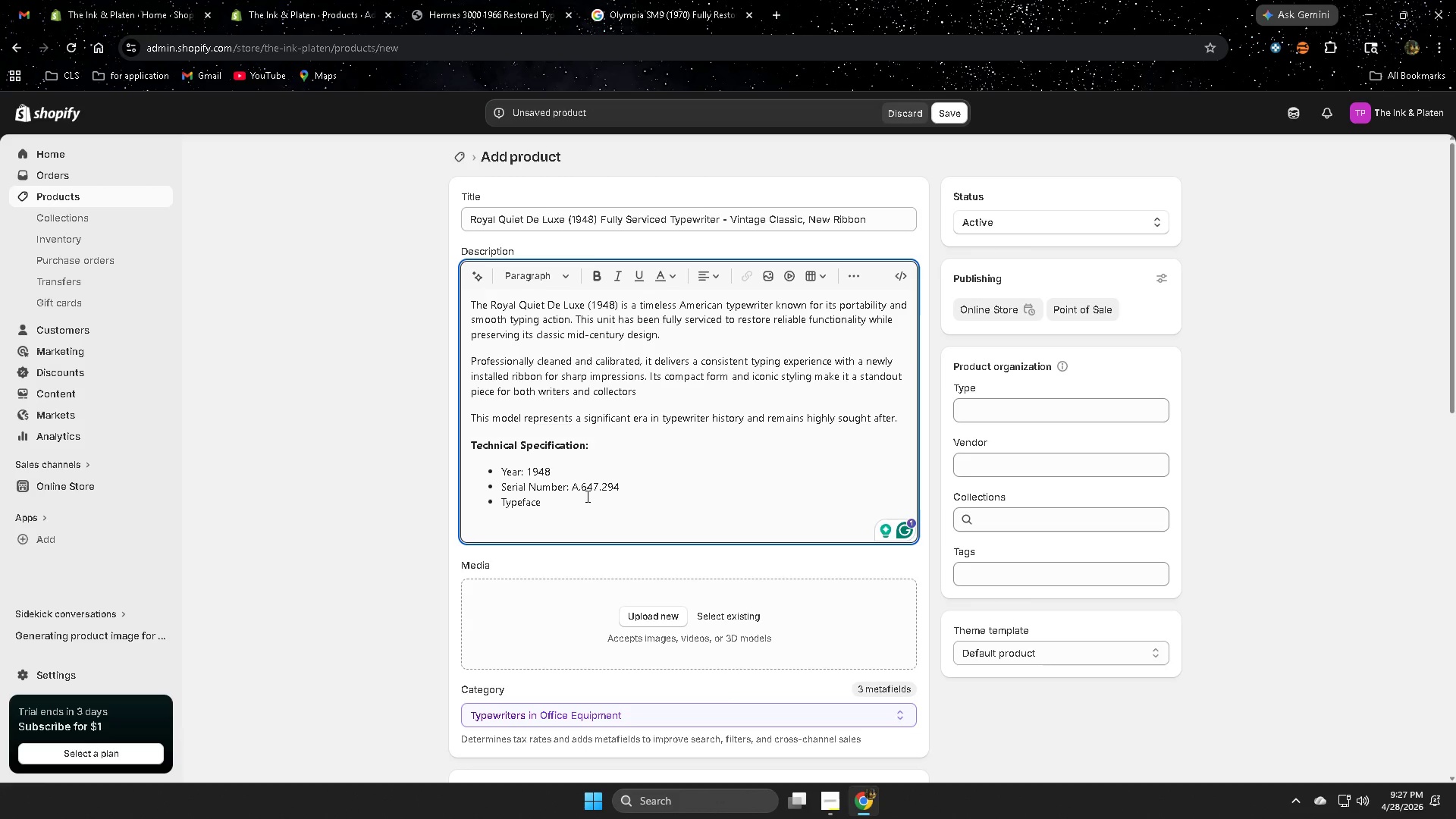 
type(: Elite (12 CPI))
 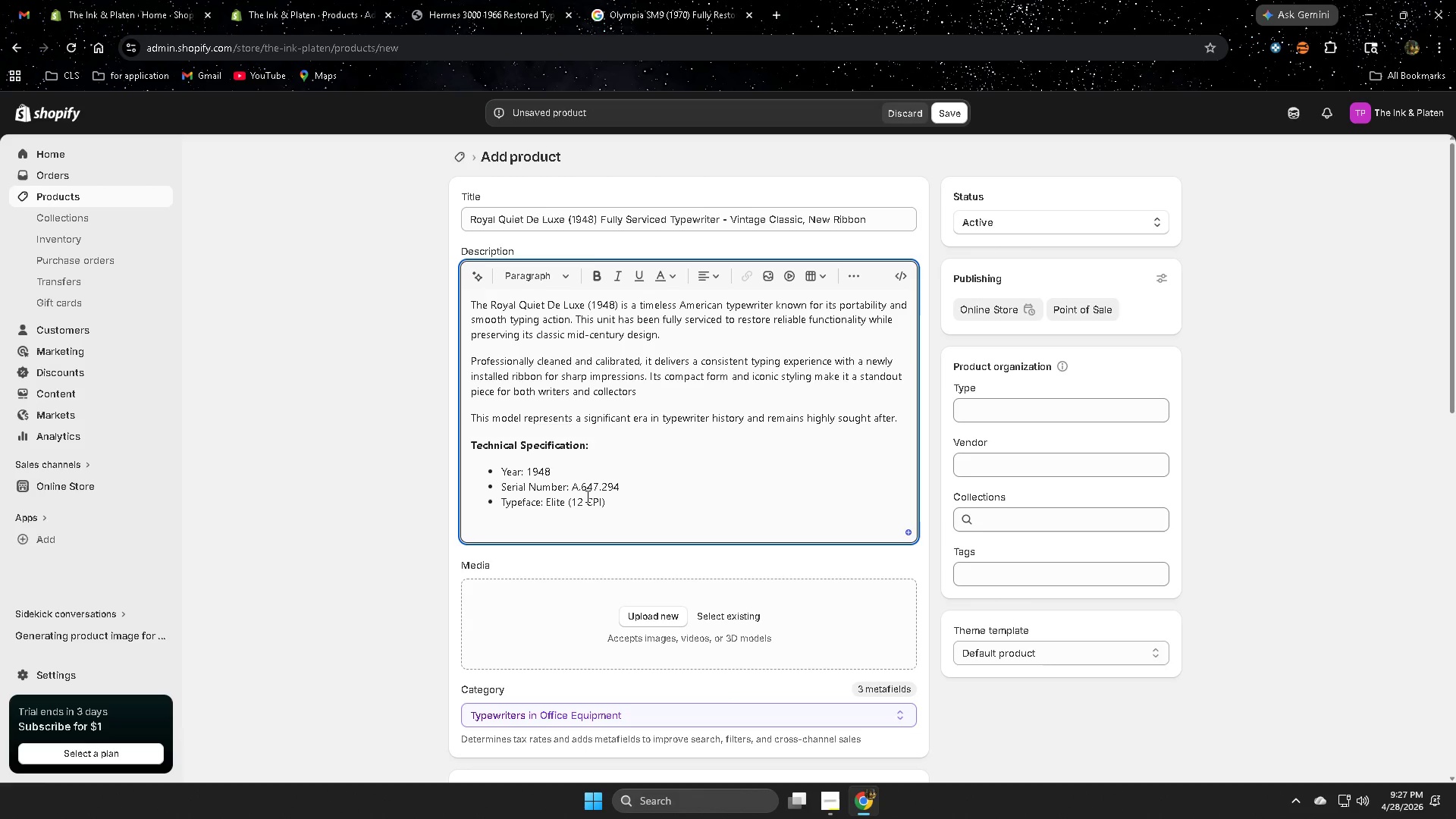 
key(Enter)
 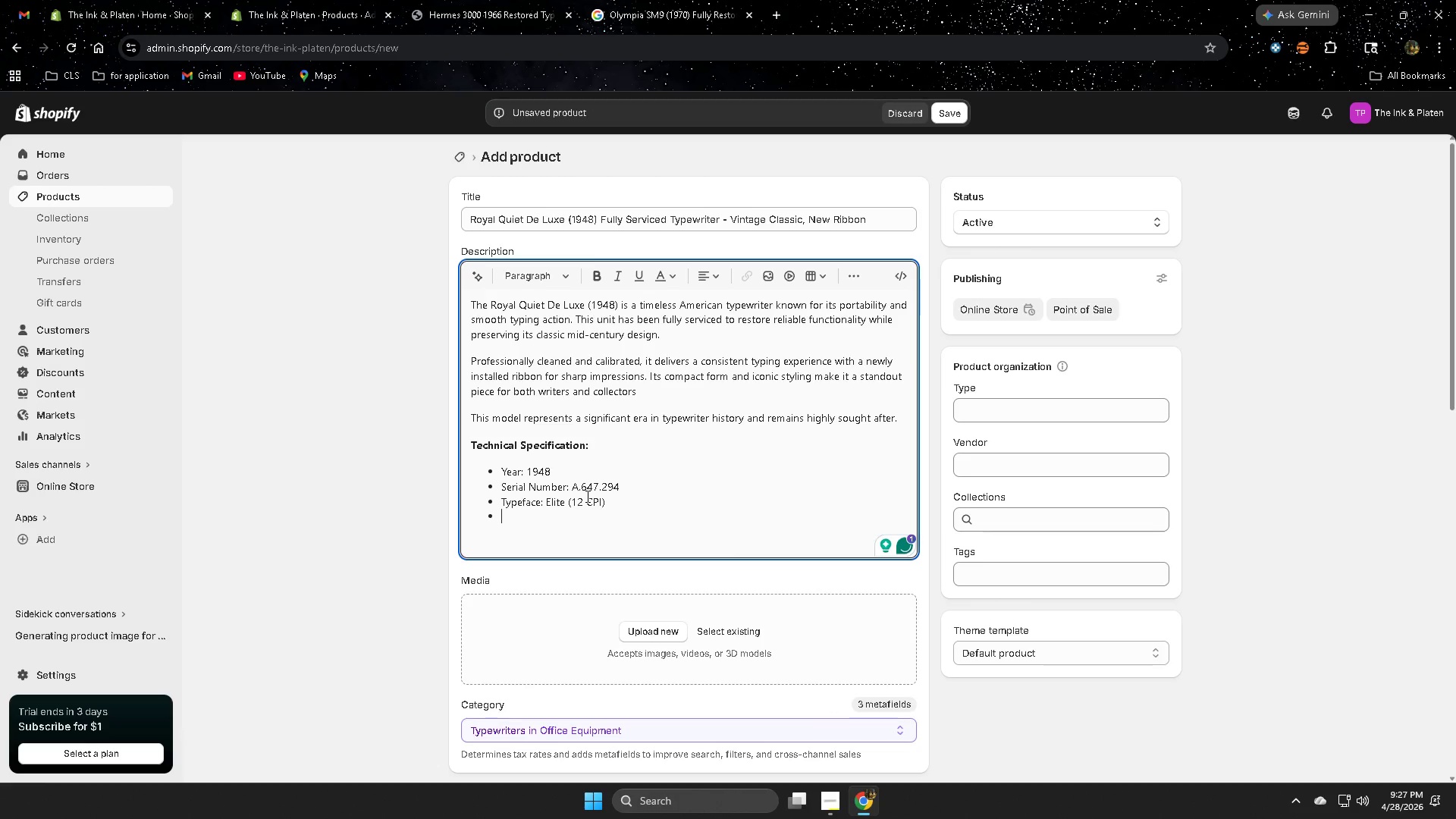 
type(Ribbon Compa)
 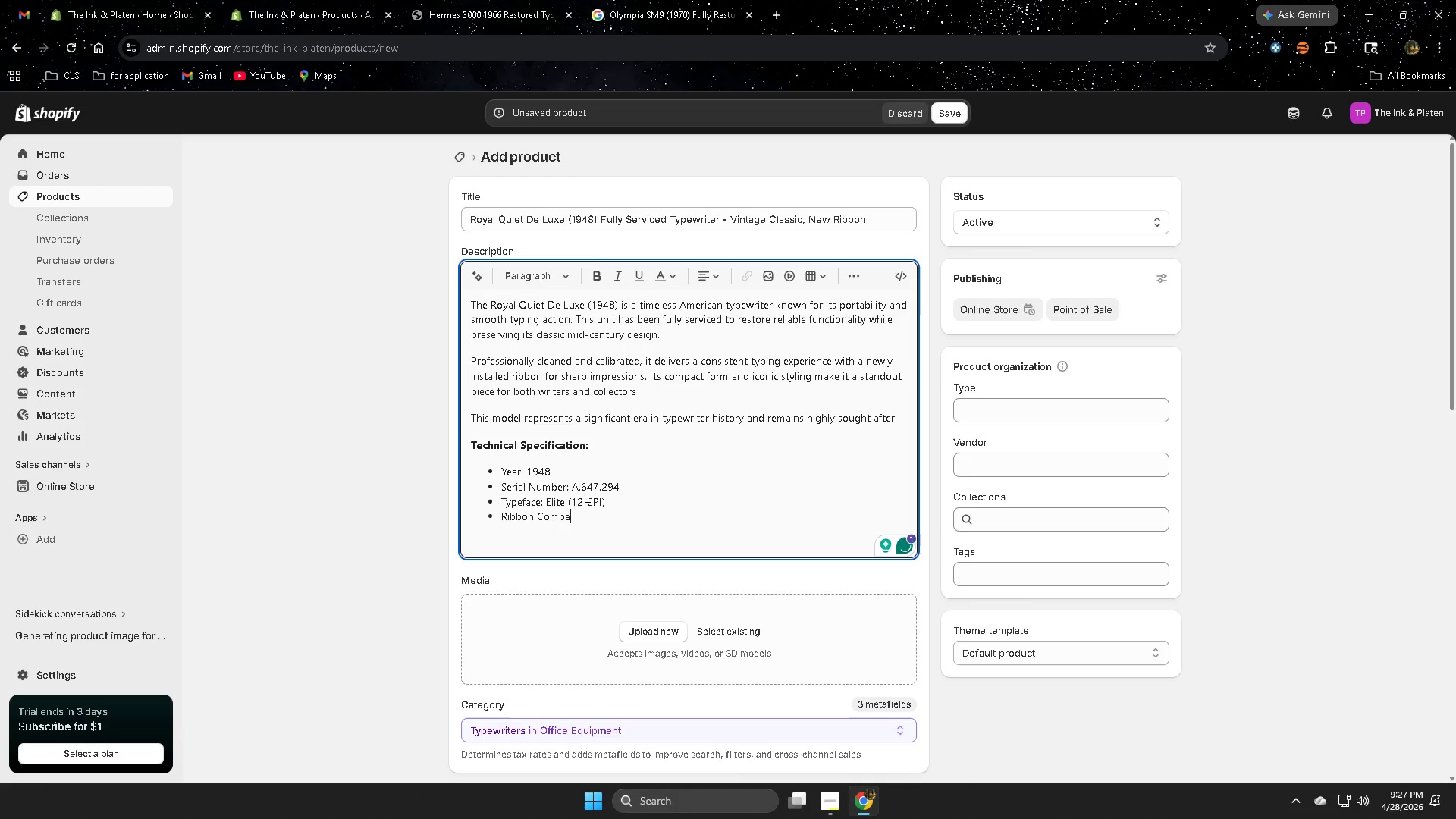 
type(tibility )
key(Backspace)
type(: I)
key(Backspace)
type(Universal w)
key(Backspace)
type(Twin-)
 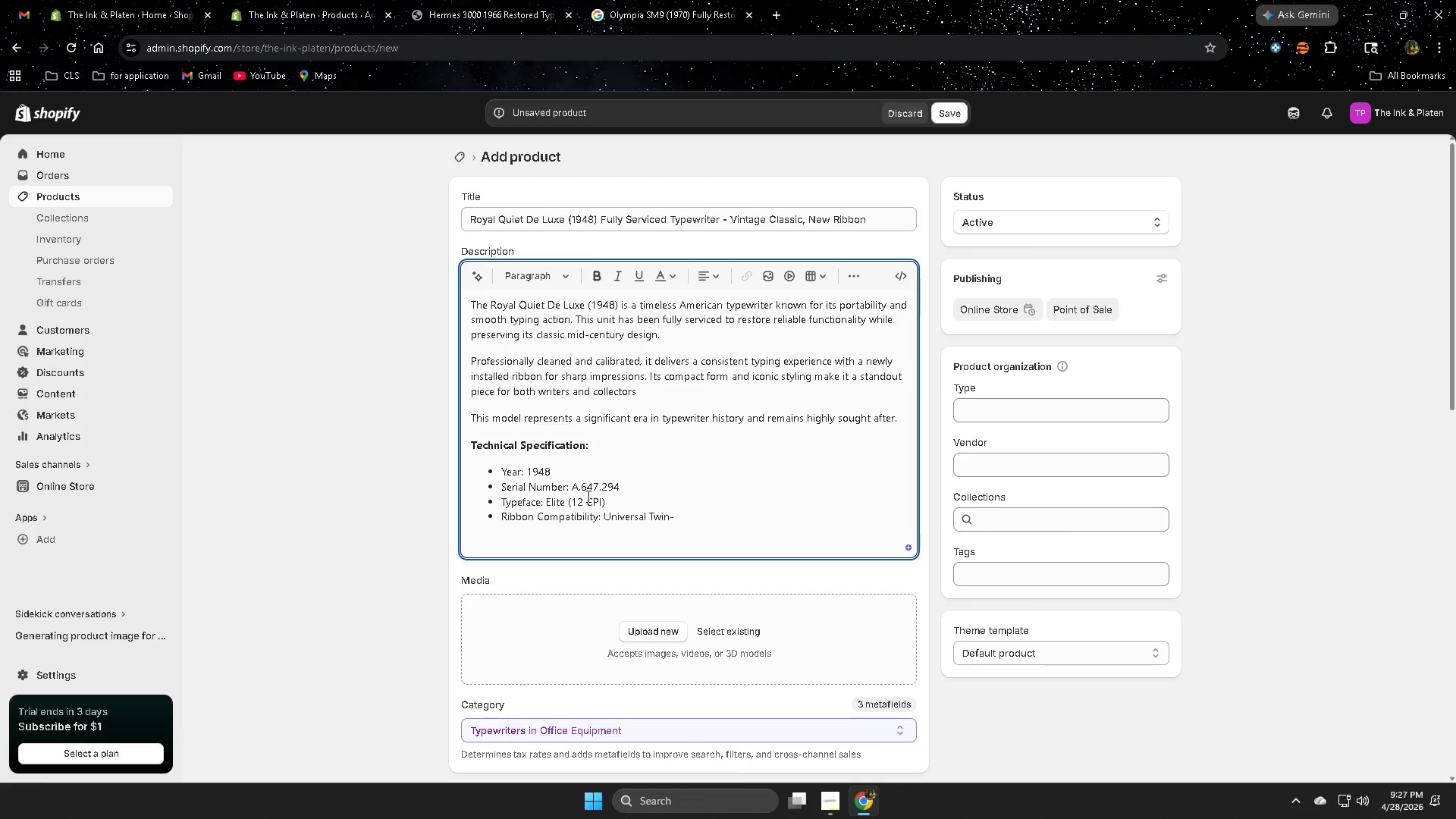 
type(spool)
 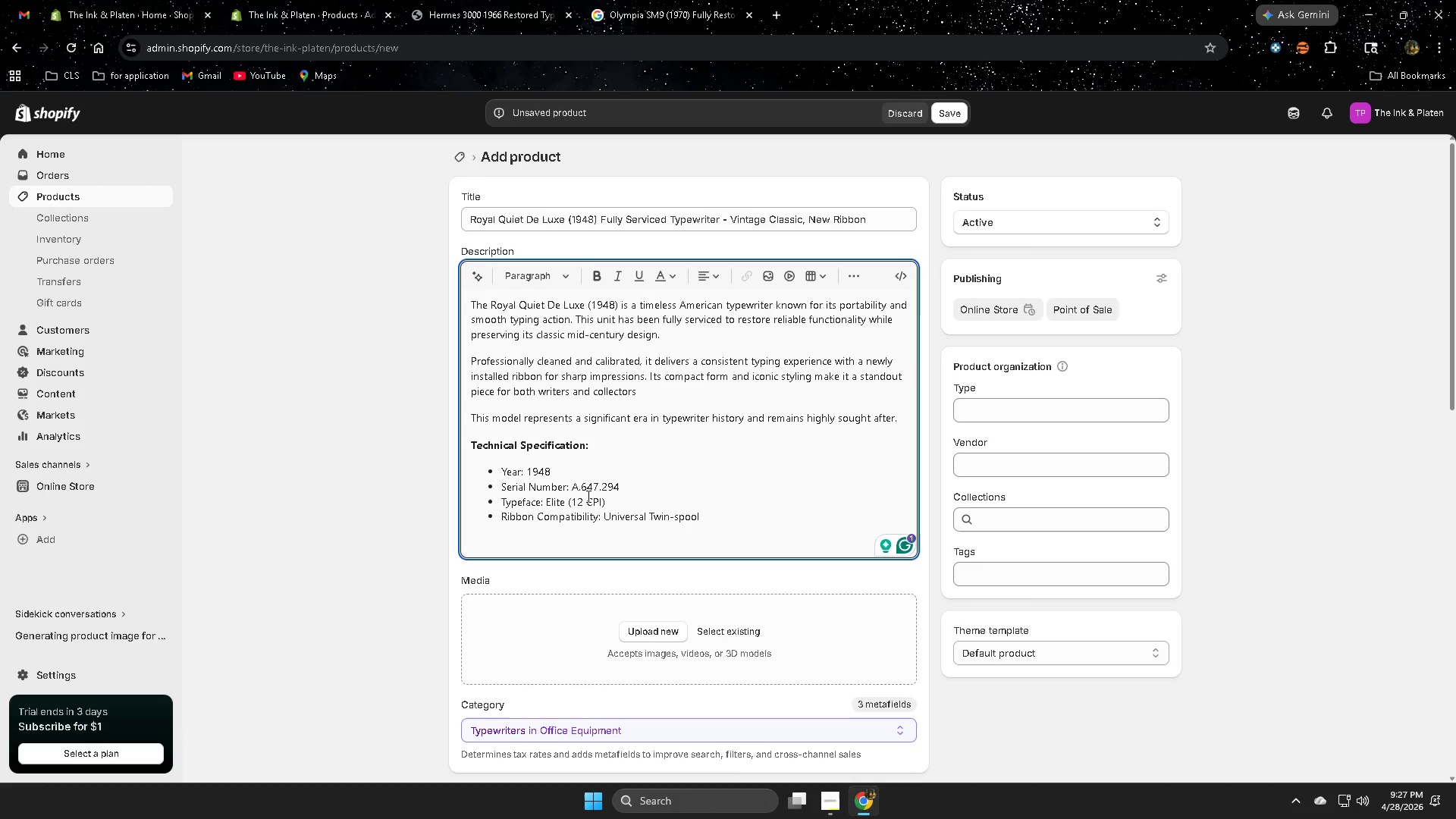 
key(Enter)
 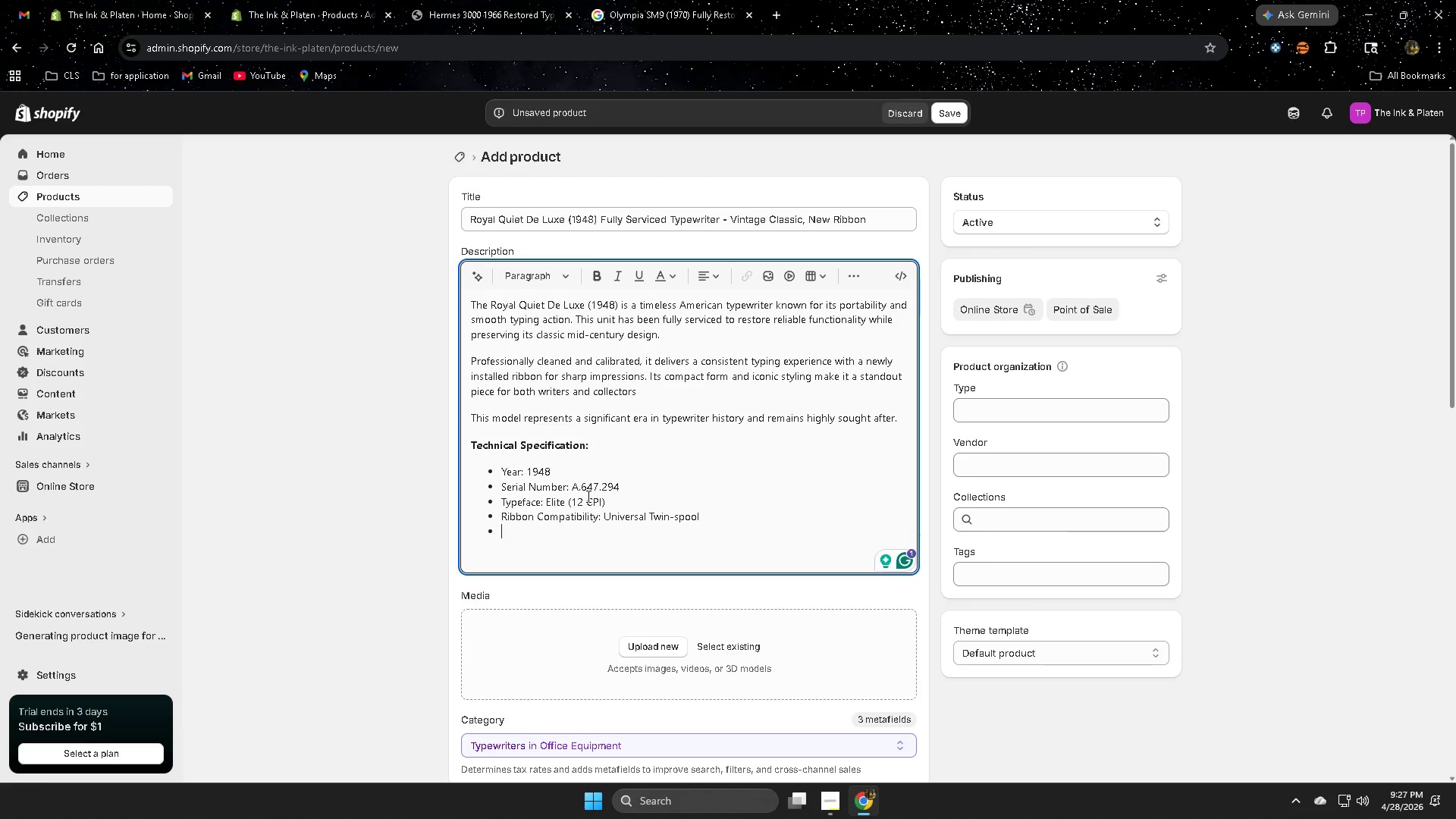 
type(Com)
key(Backspace)
type(ndition: Fully )
 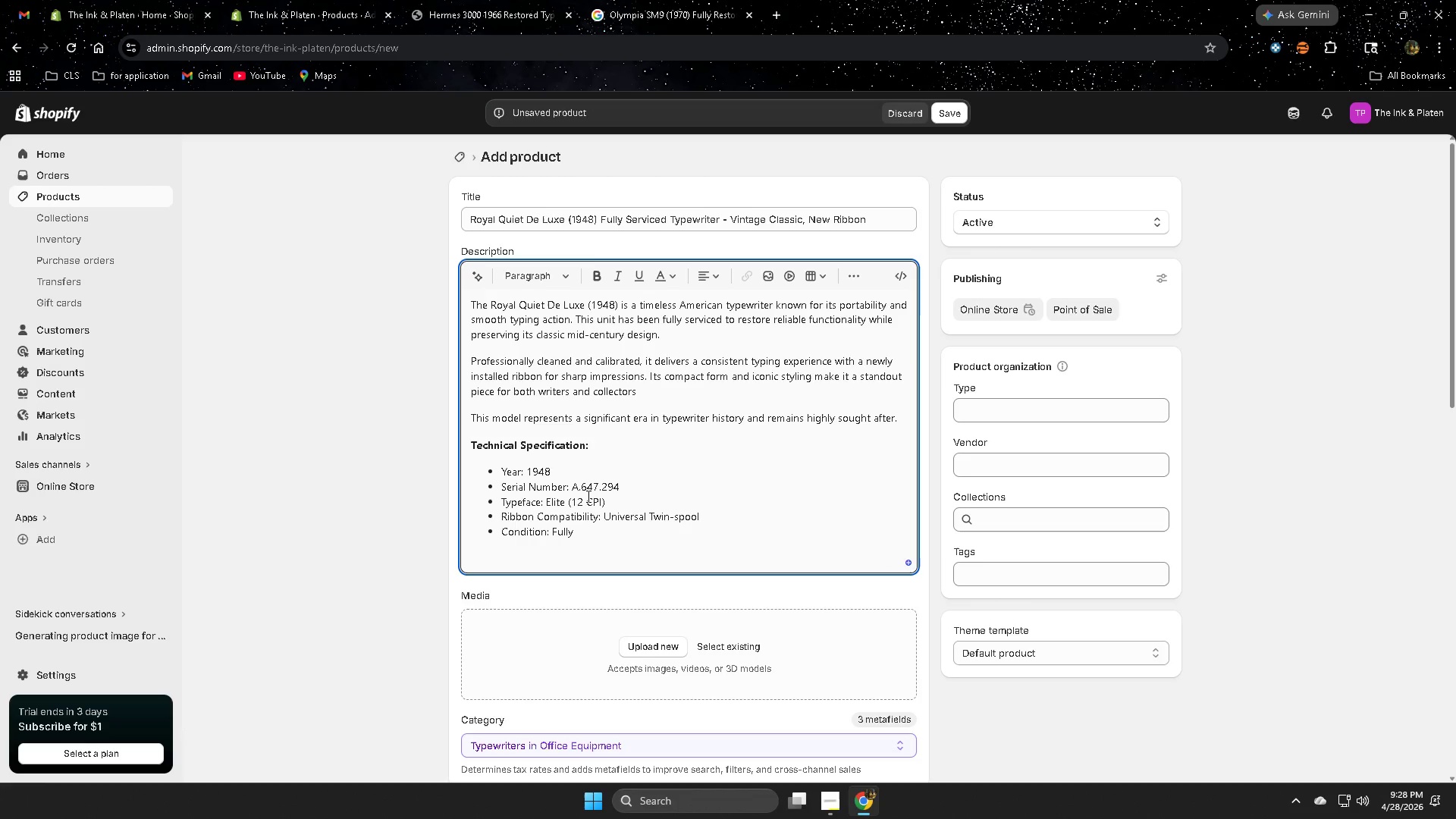 
wait(6.3)
 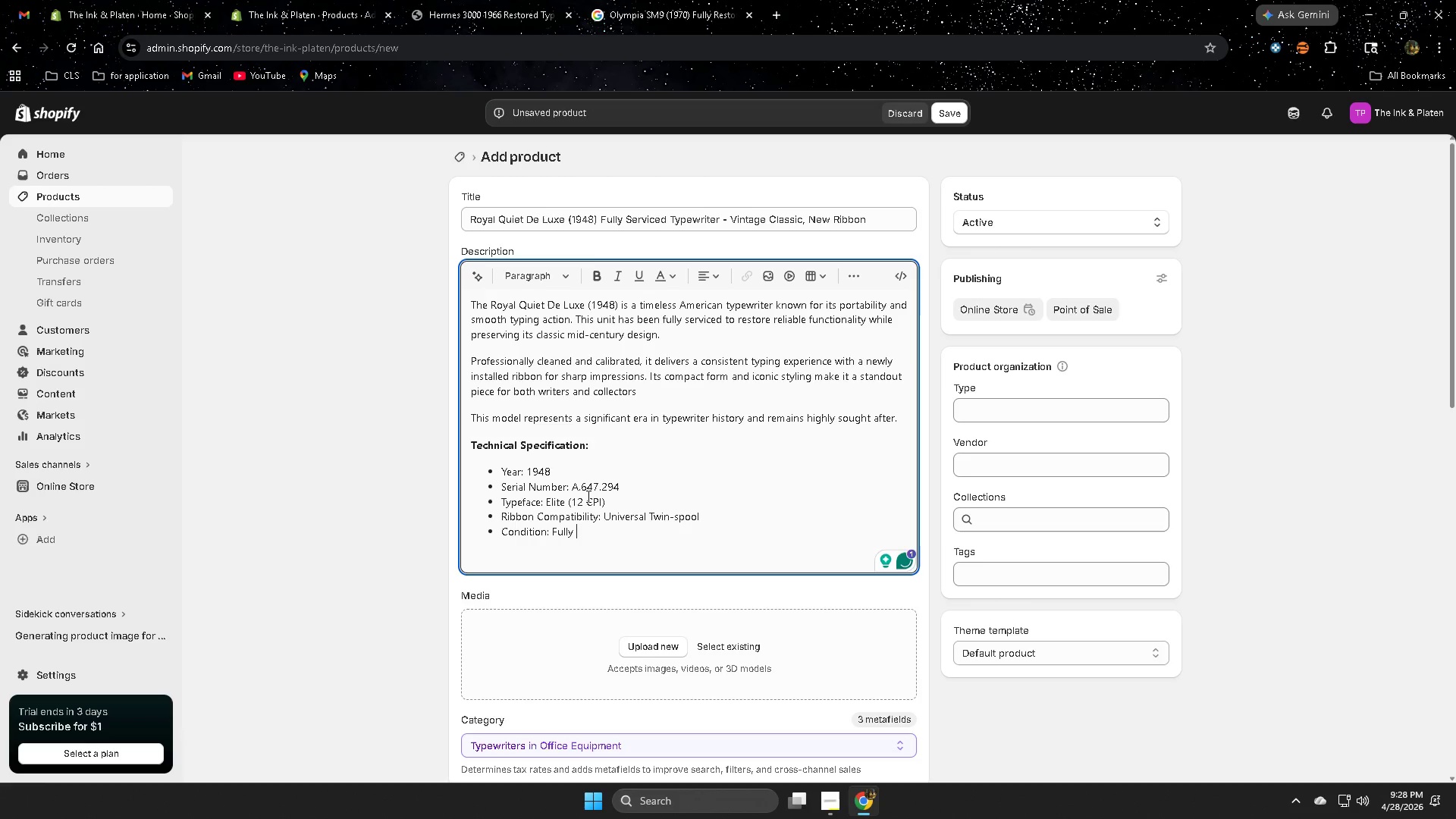 
type(Servoce)
key(Backspace)
key(Backspace)
key(Backspace)
type(iced)
 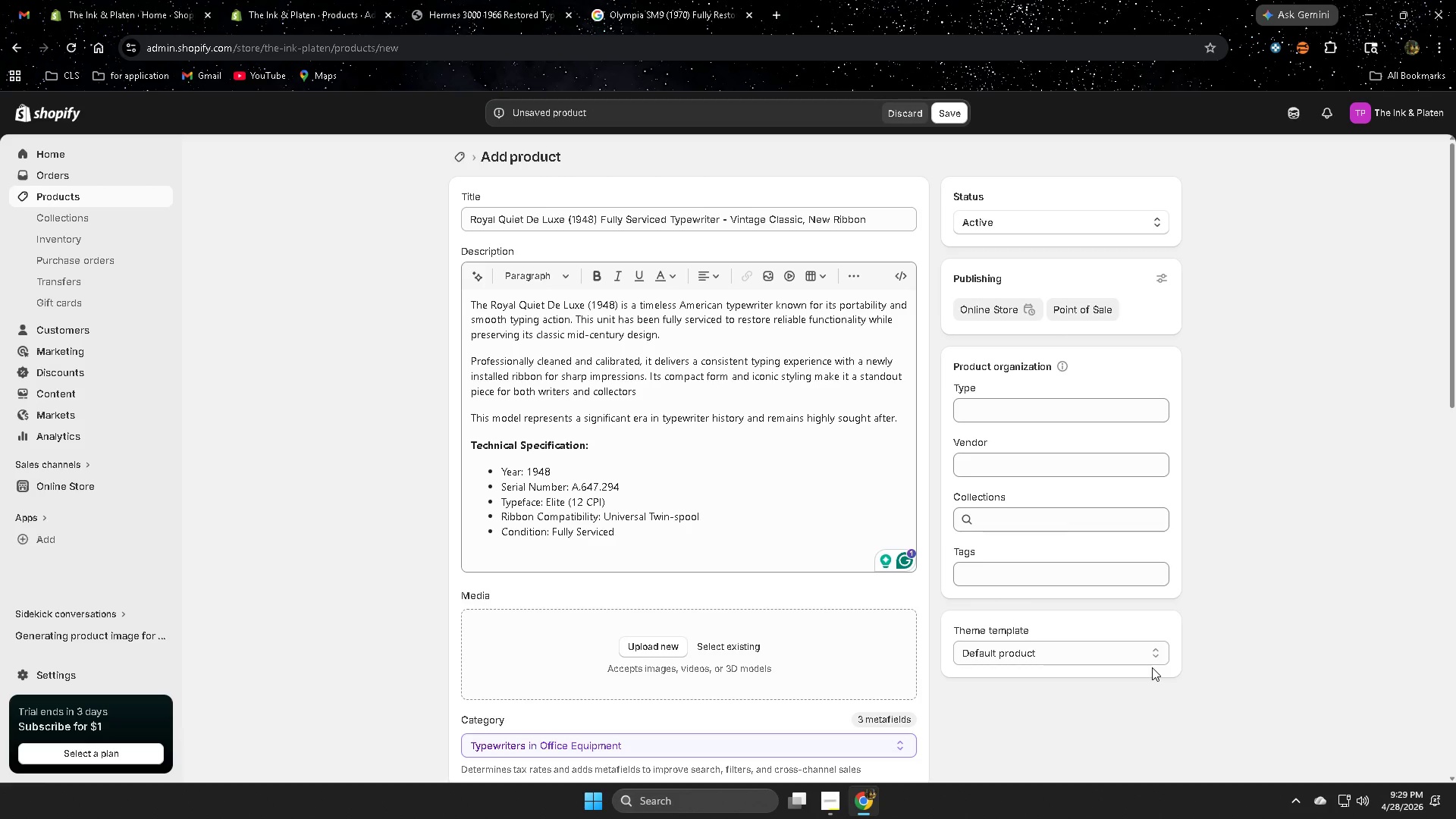 
wait(49.27)
 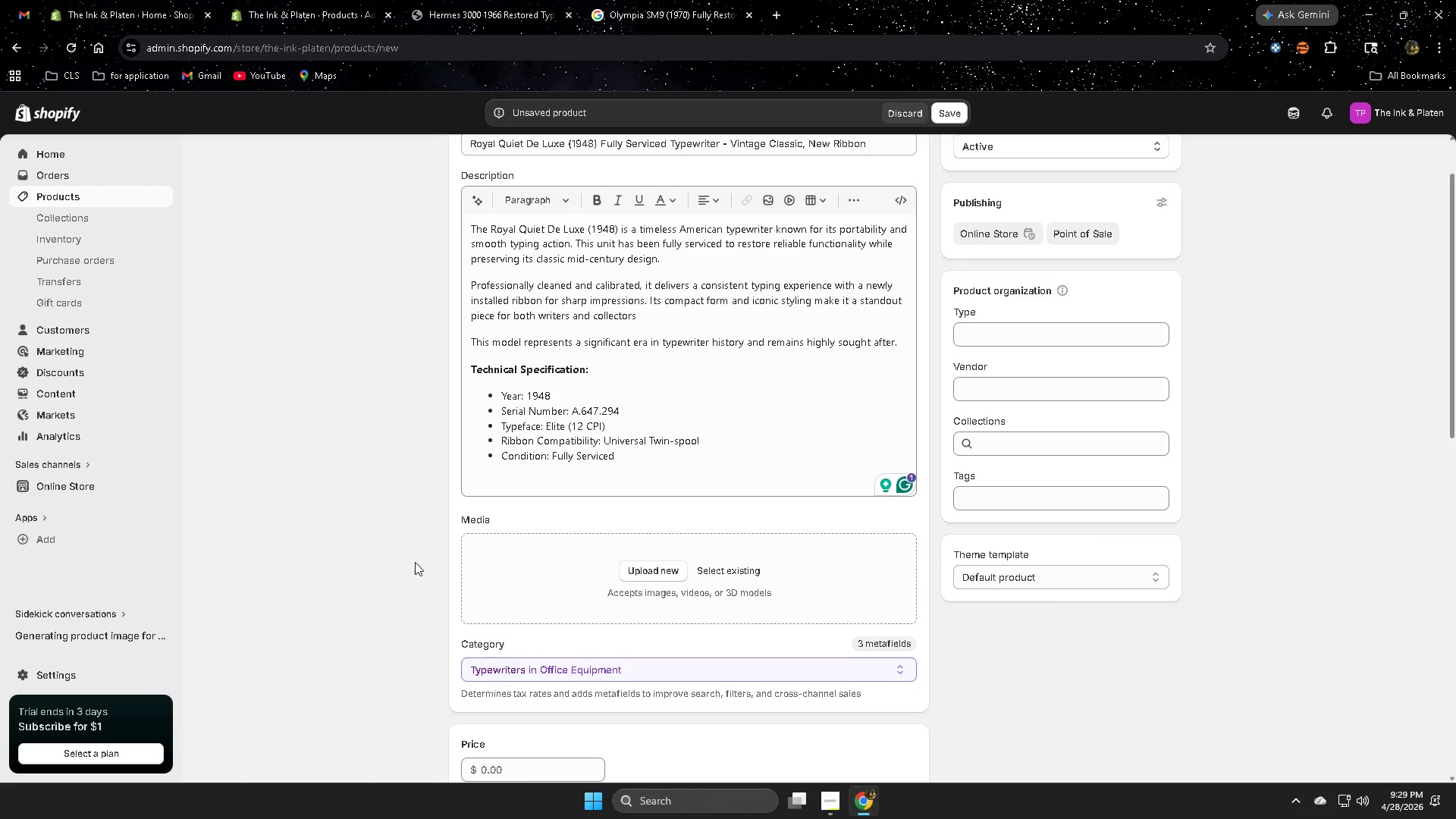 
left_click([403, 551])
 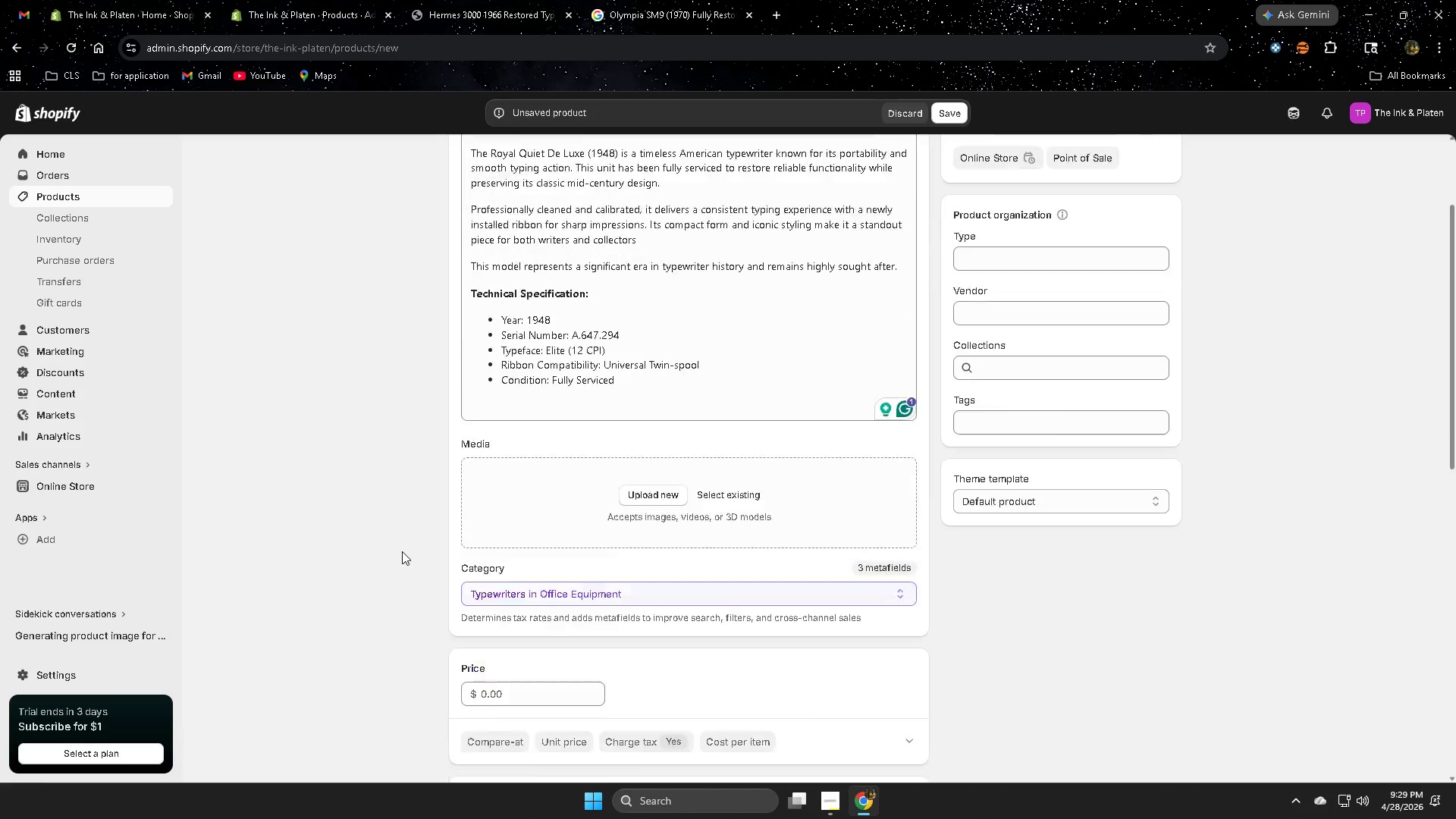 
scroll: coordinate [402, 551], scroll_direction: down, amount: 6.0
 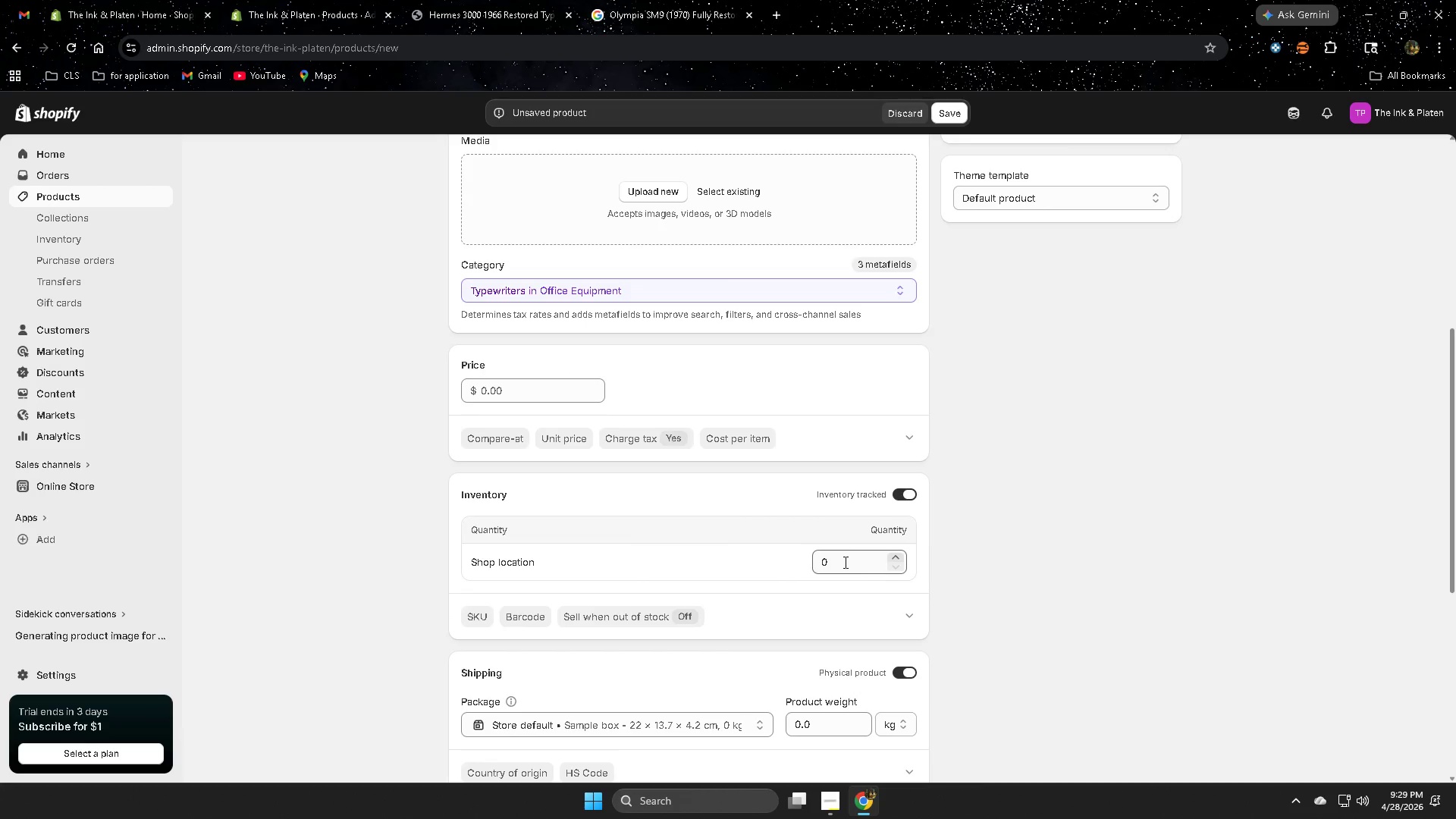 
double_click([844, 562])
 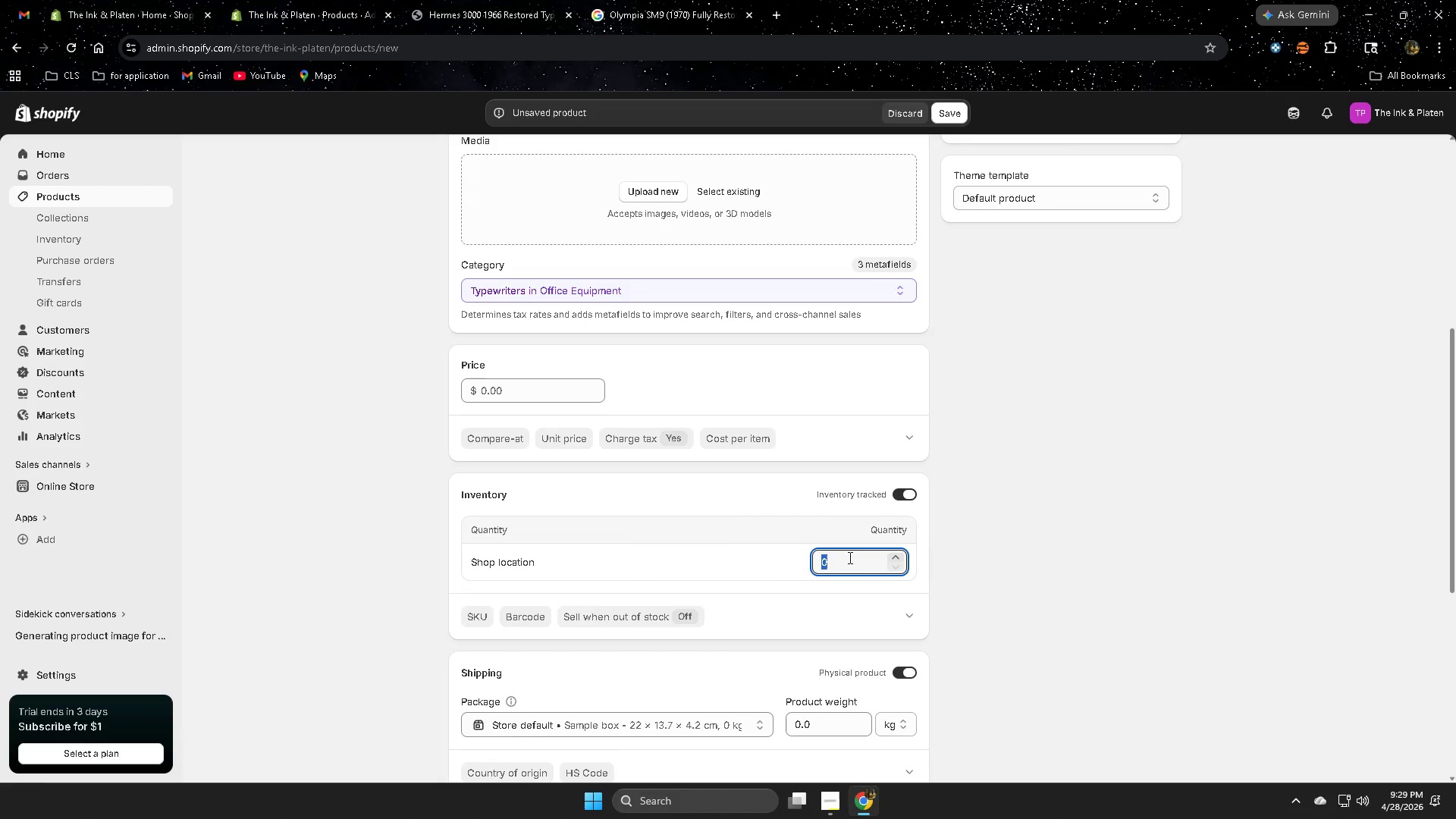 
key(Numpad6)
 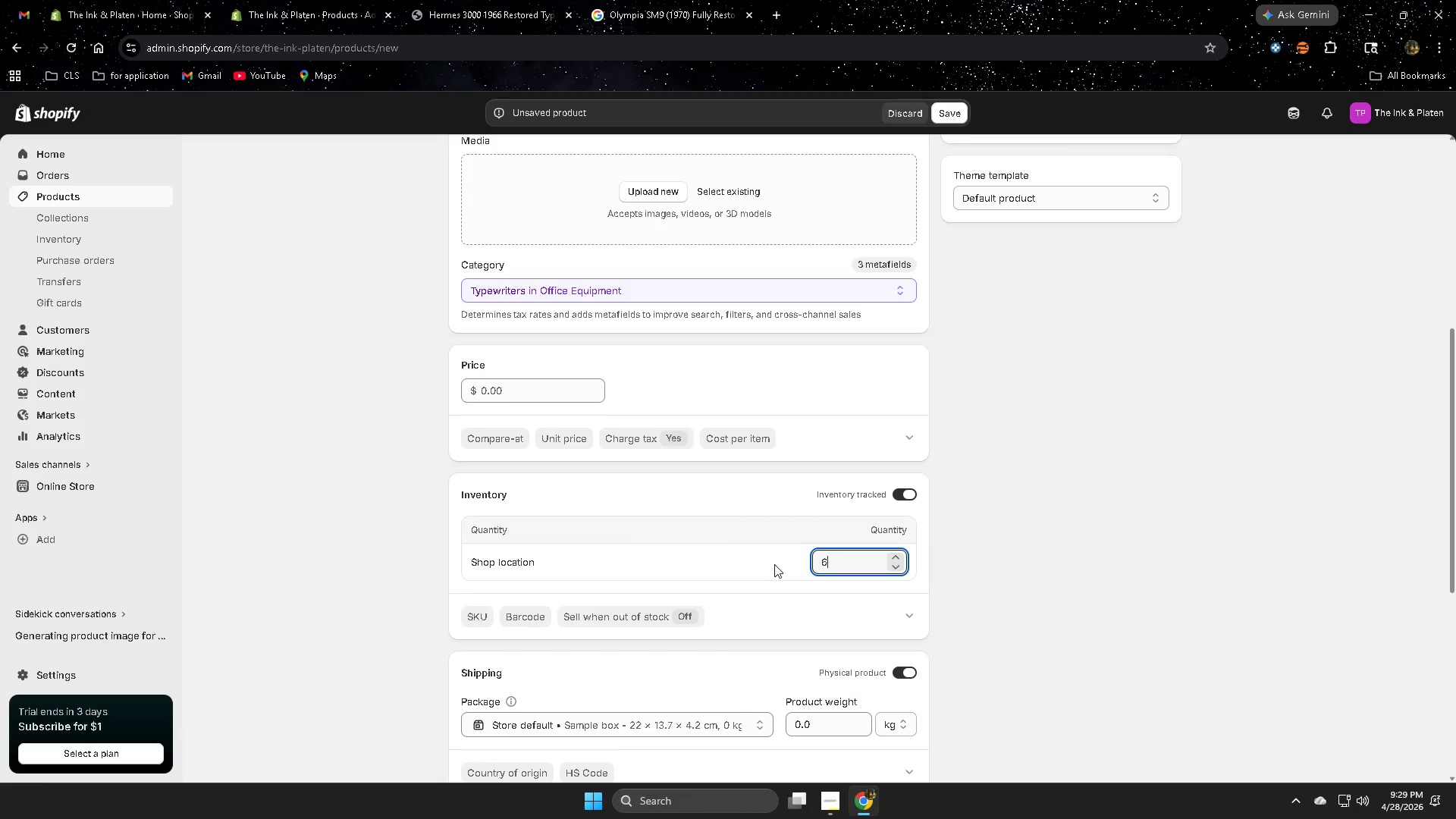 
key(Backspace)
 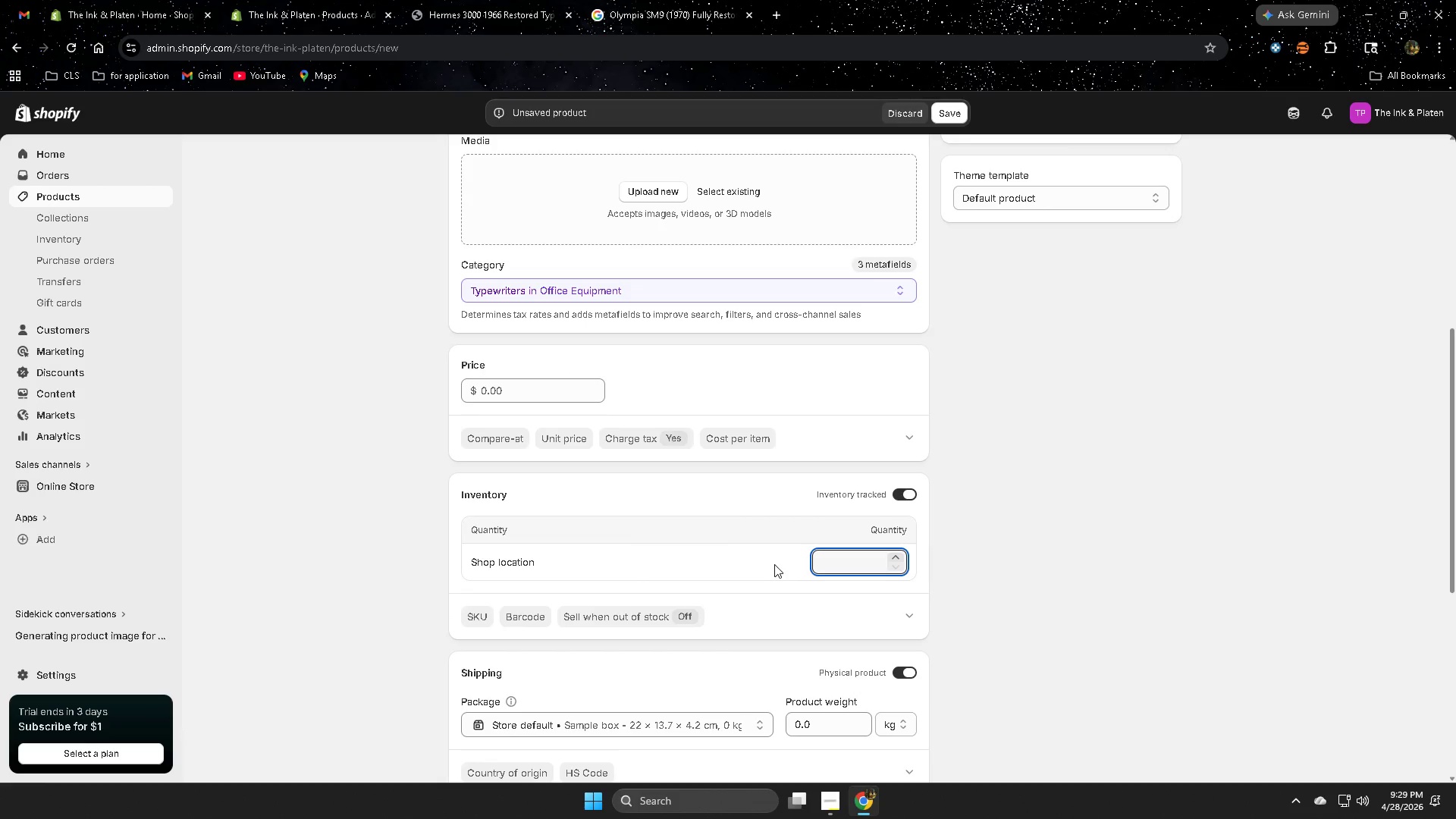 
key(Numpad5)
 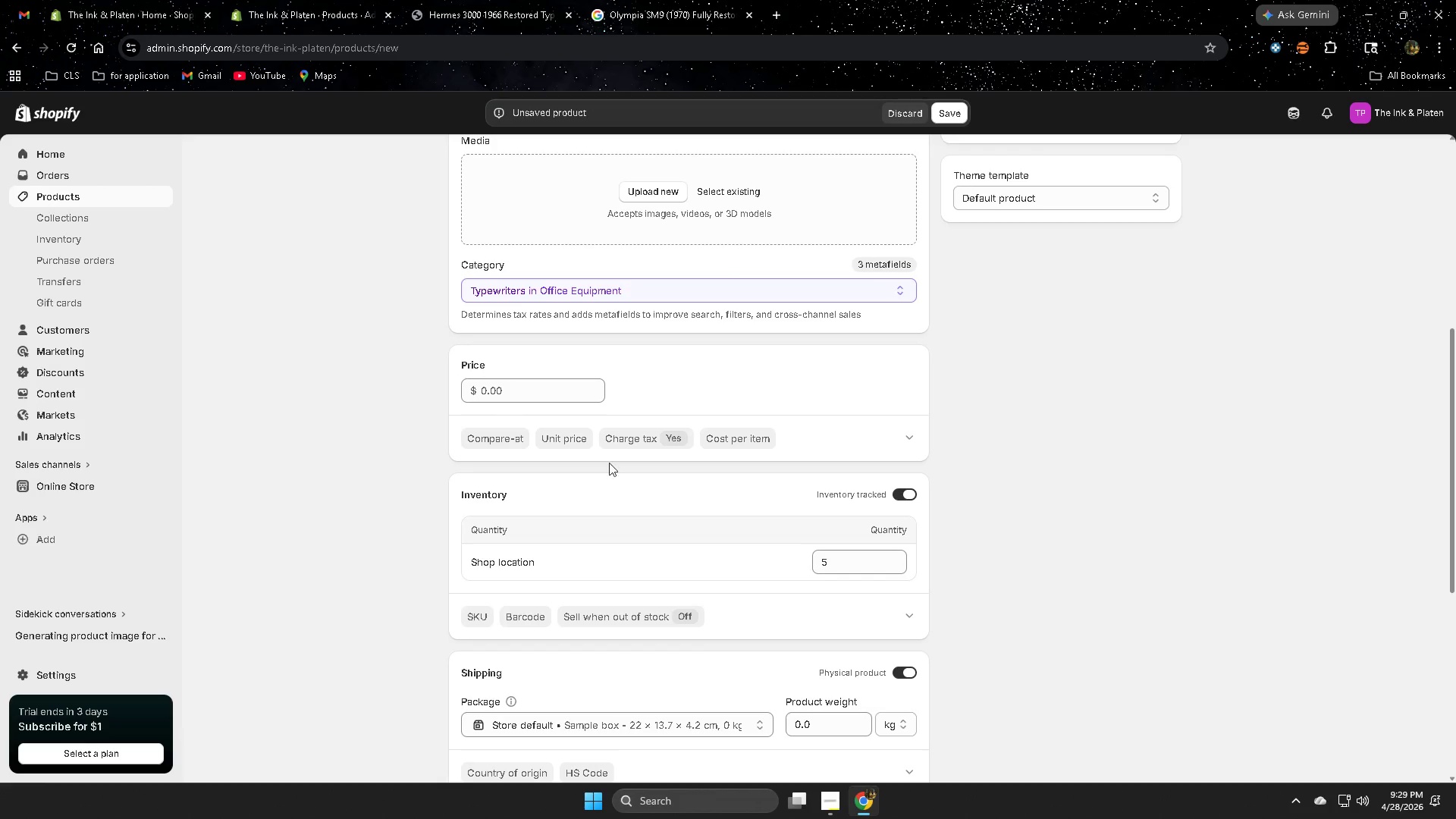 
scroll: coordinate [503, 513], scroll_direction: up, amount: 11.0
 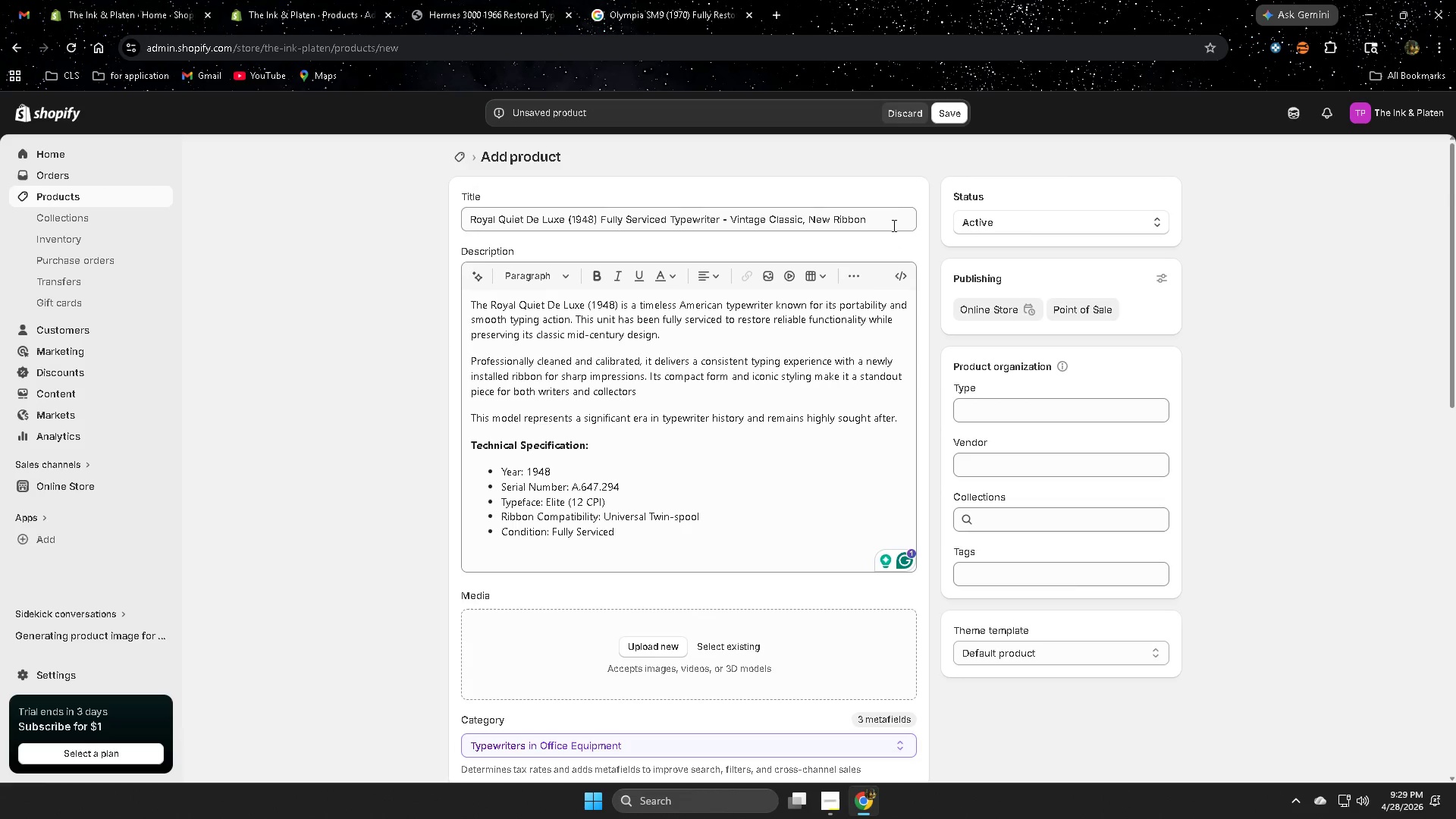 
double_click([892, 224])
 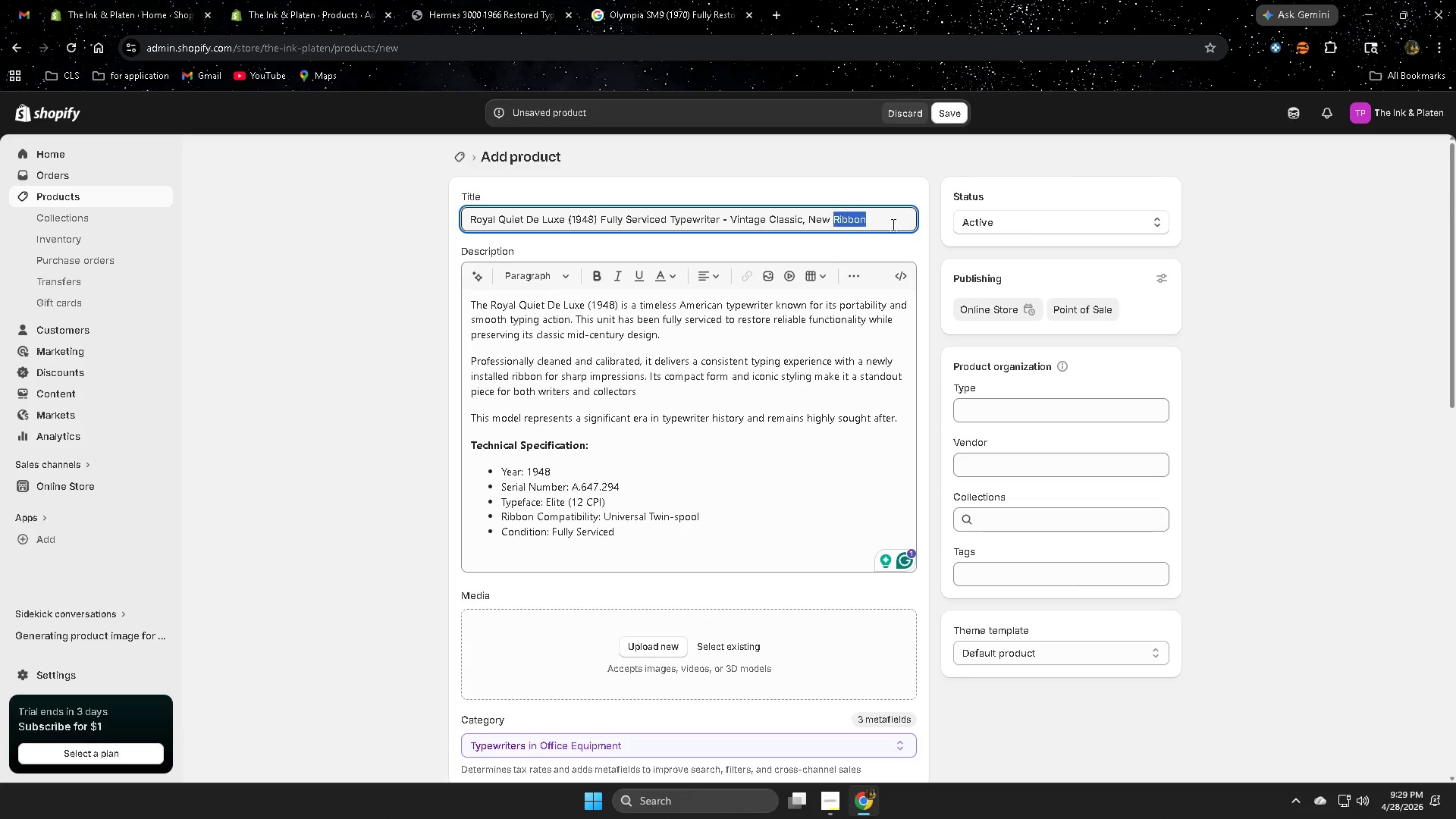 
triple_click([892, 224])
 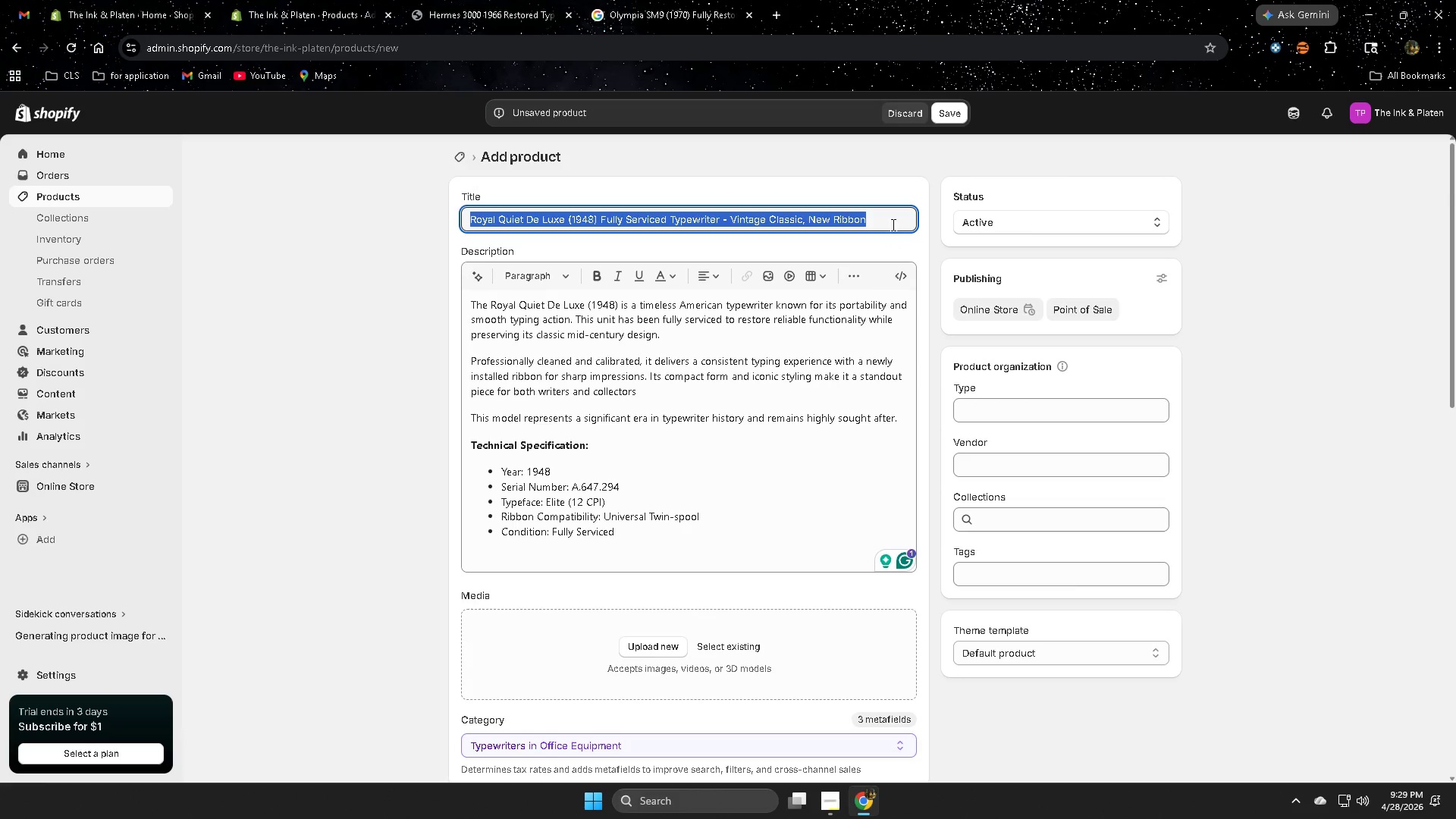 
key(Control+ControlLeft)
 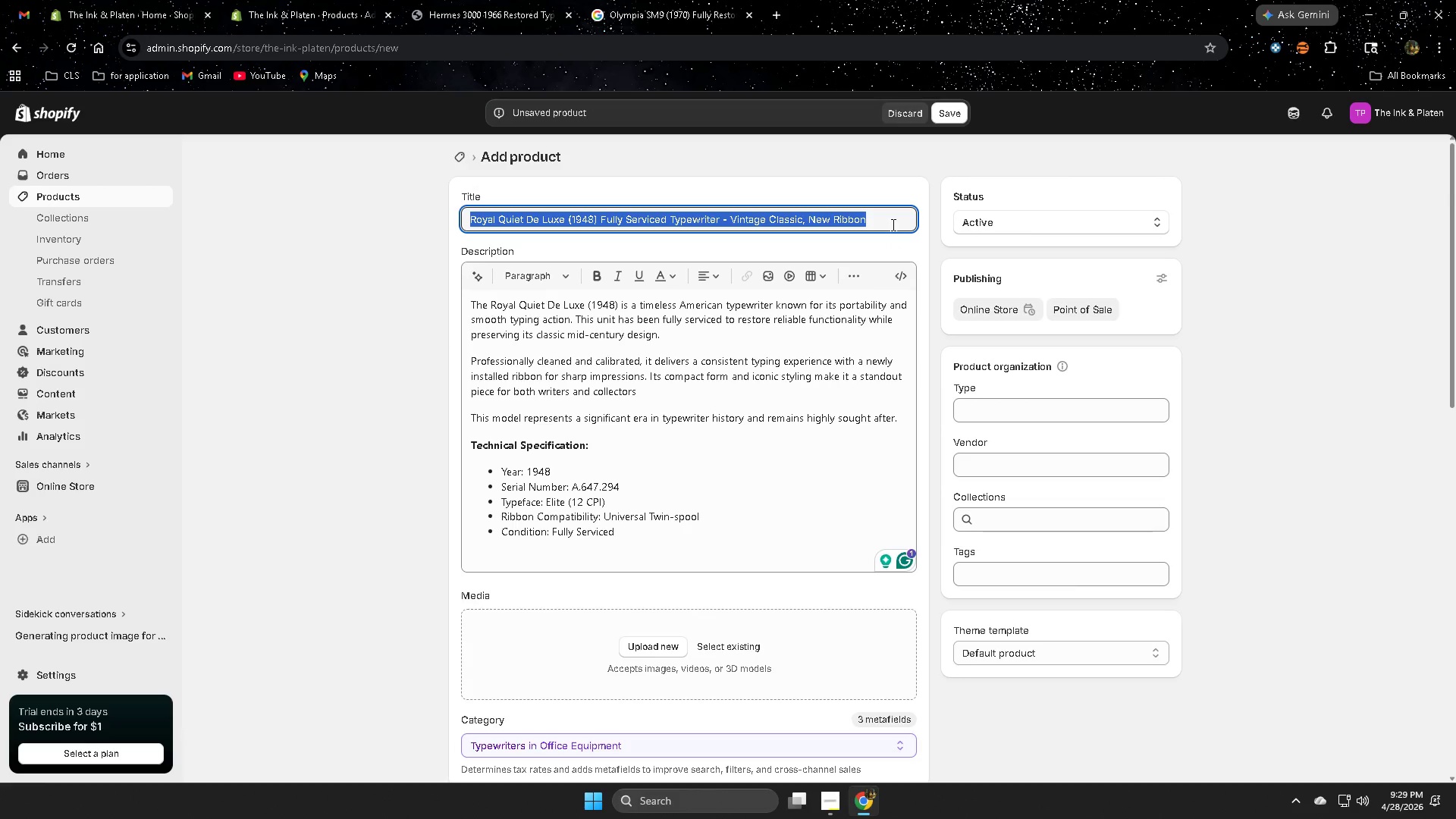 
key(Control+C)
 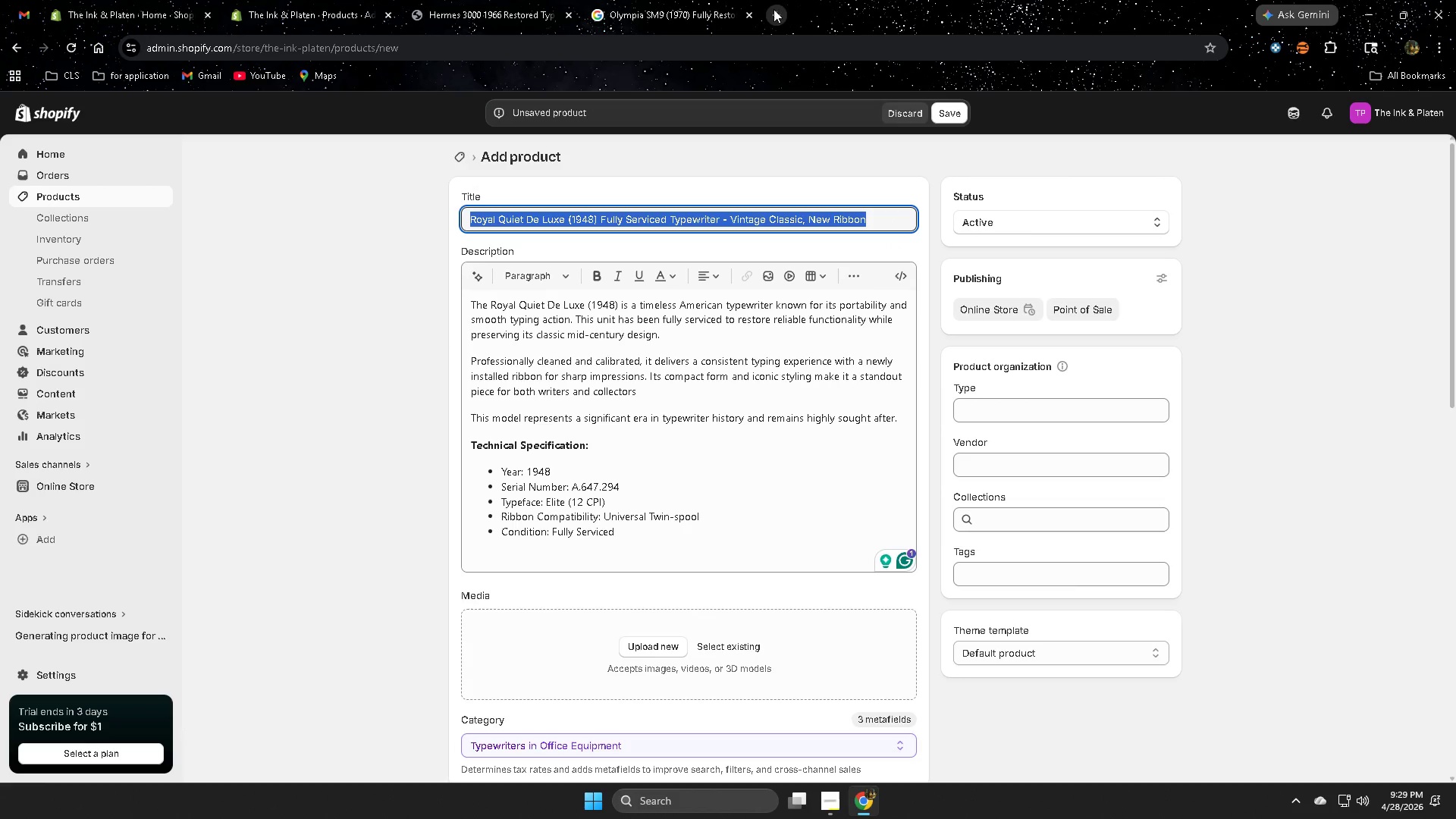 
left_click([678, 0])
 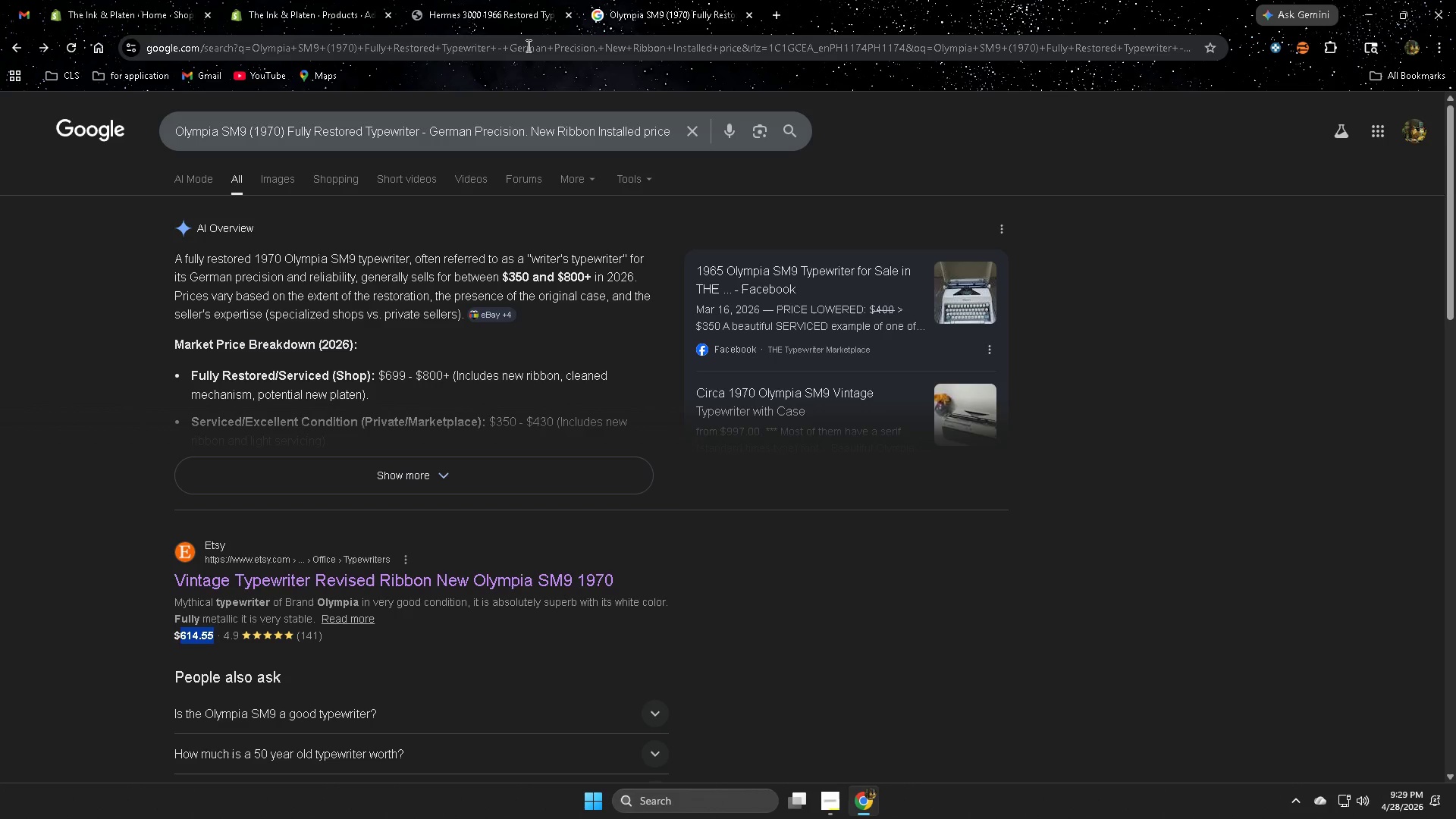 
double_click([527, 45])
 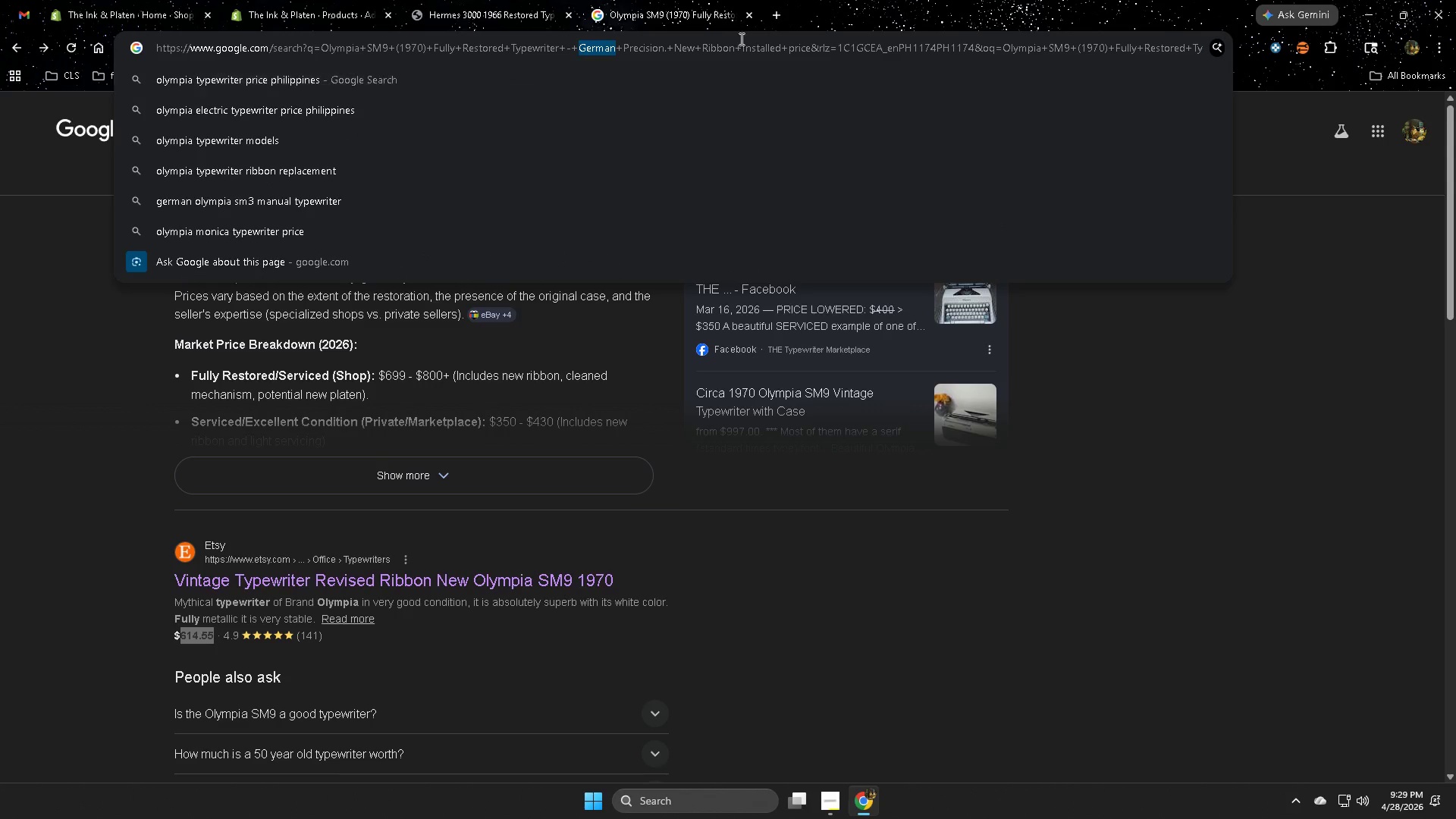 
left_click([872, 0])
 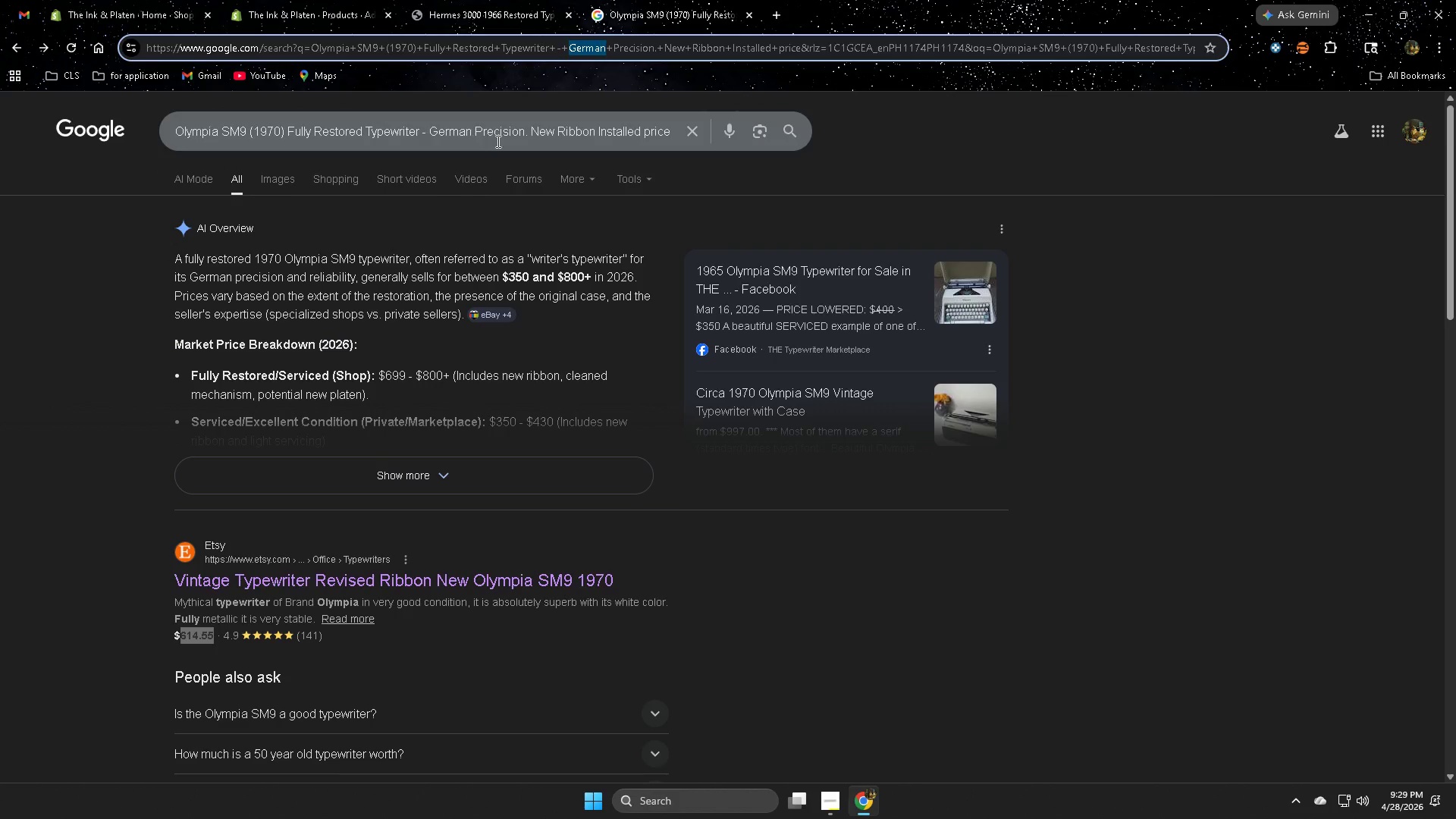 
double_click([497, 141])
 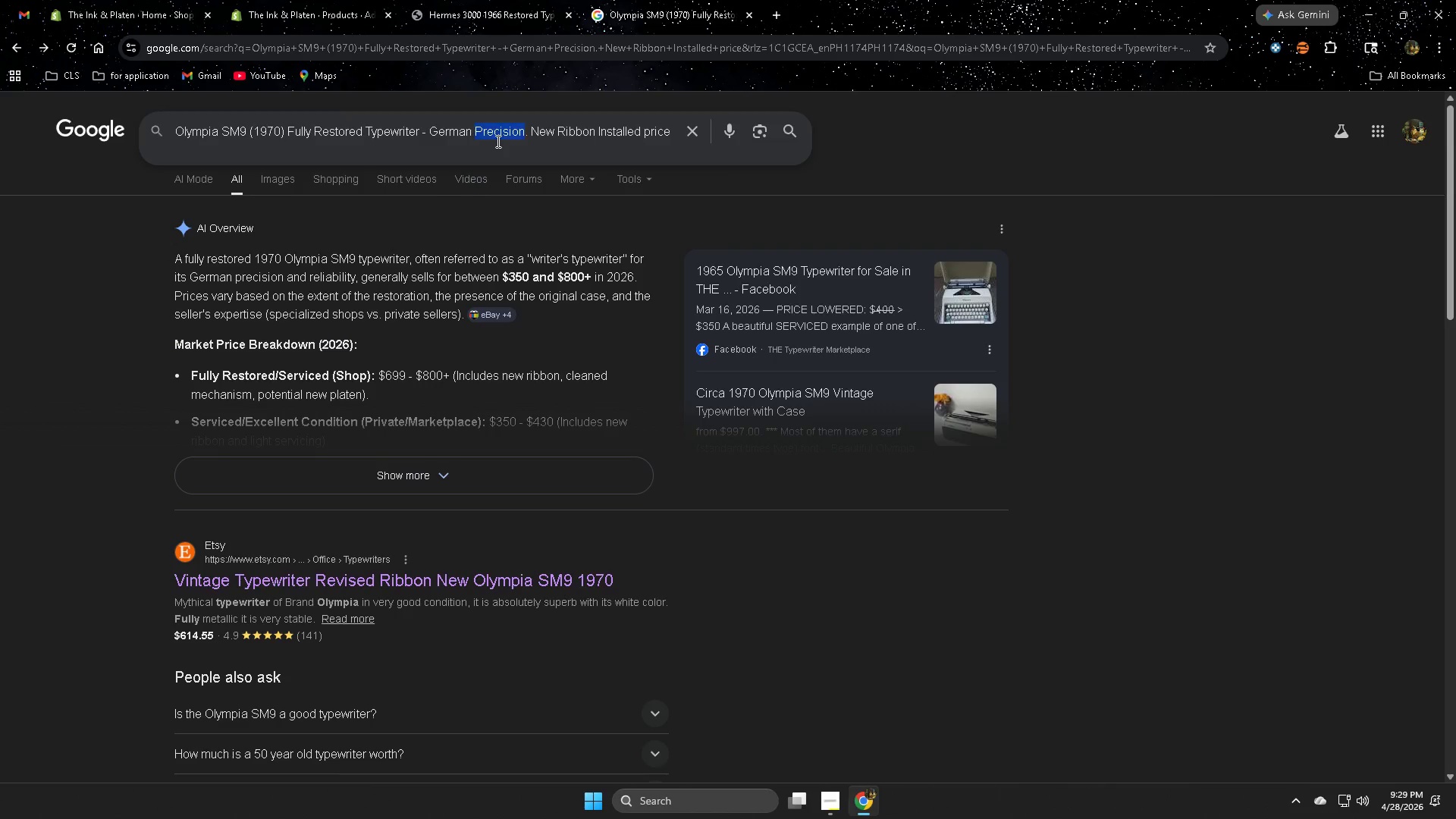 
triple_click([497, 141])
 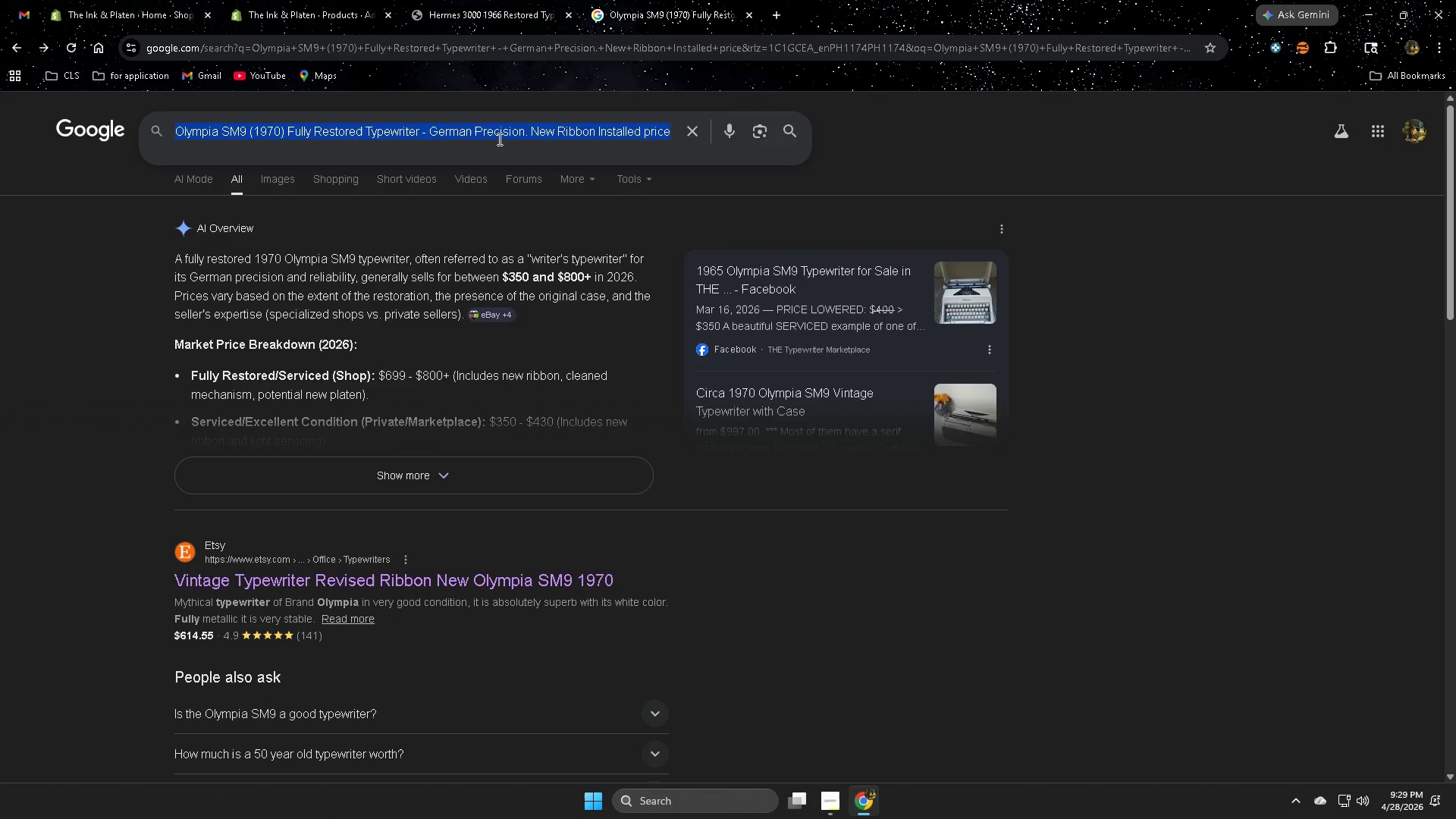 
key(Delete)
 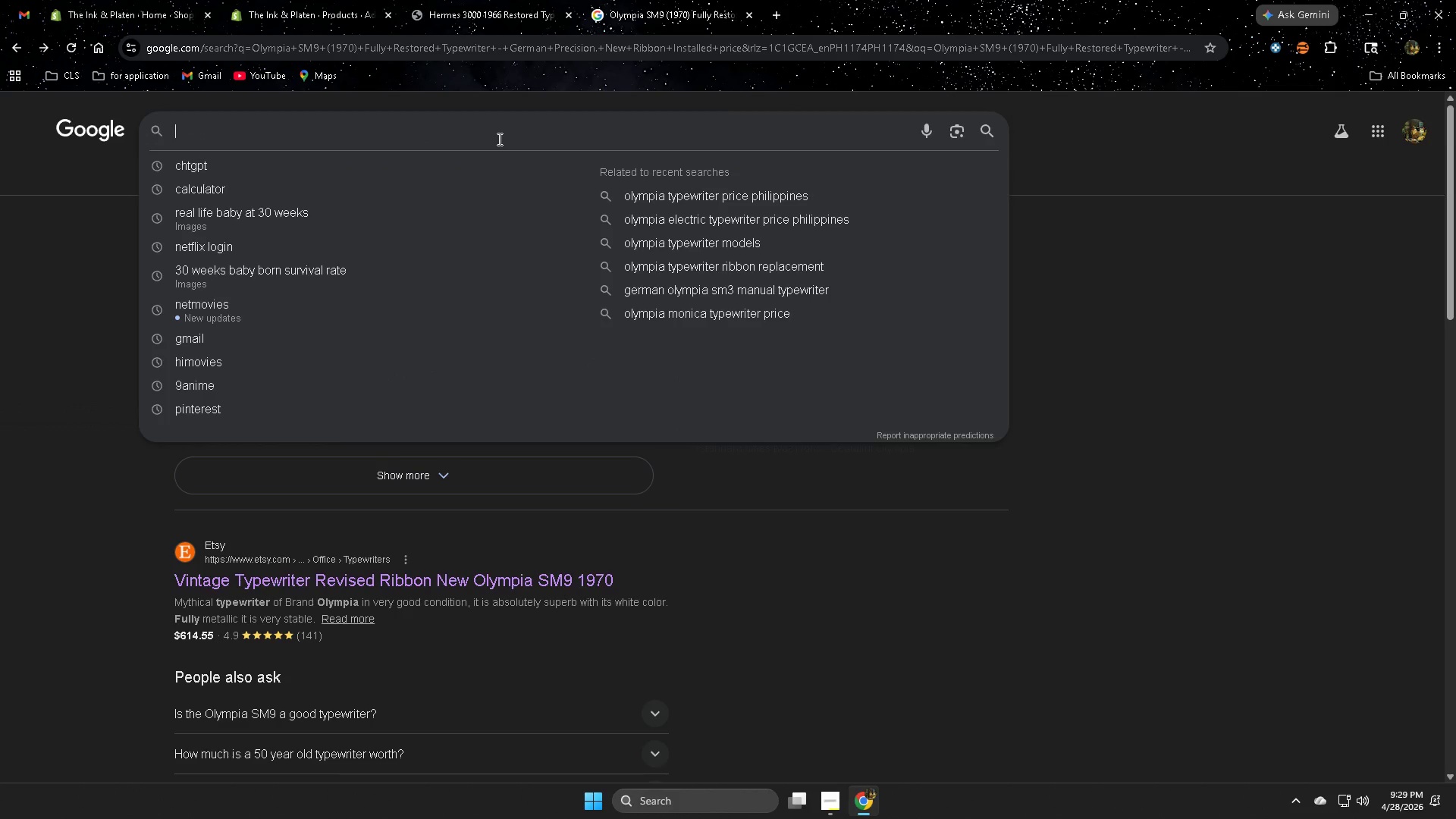 
key(Control+ControlLeft)
 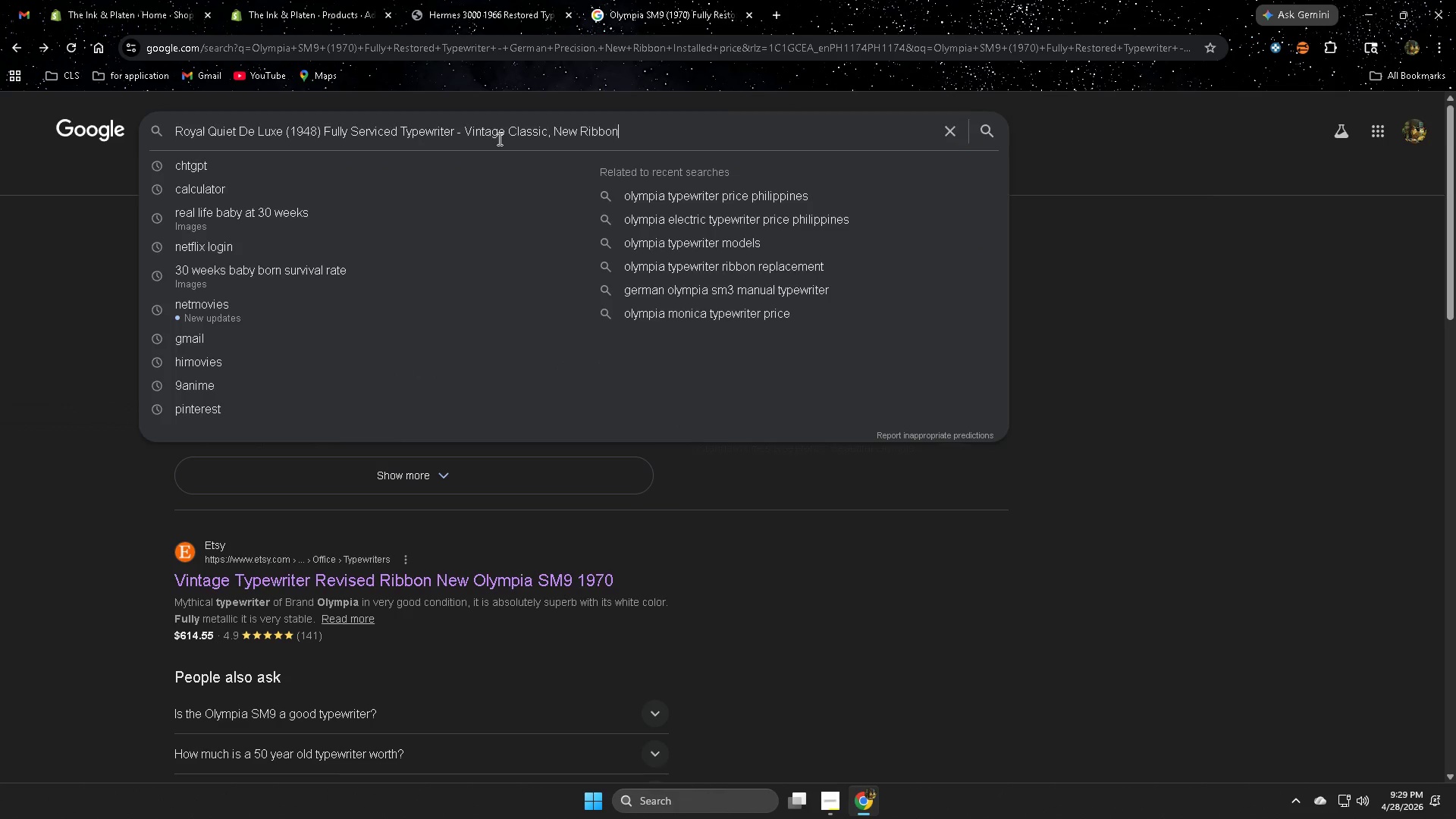 
key(Control+V)
 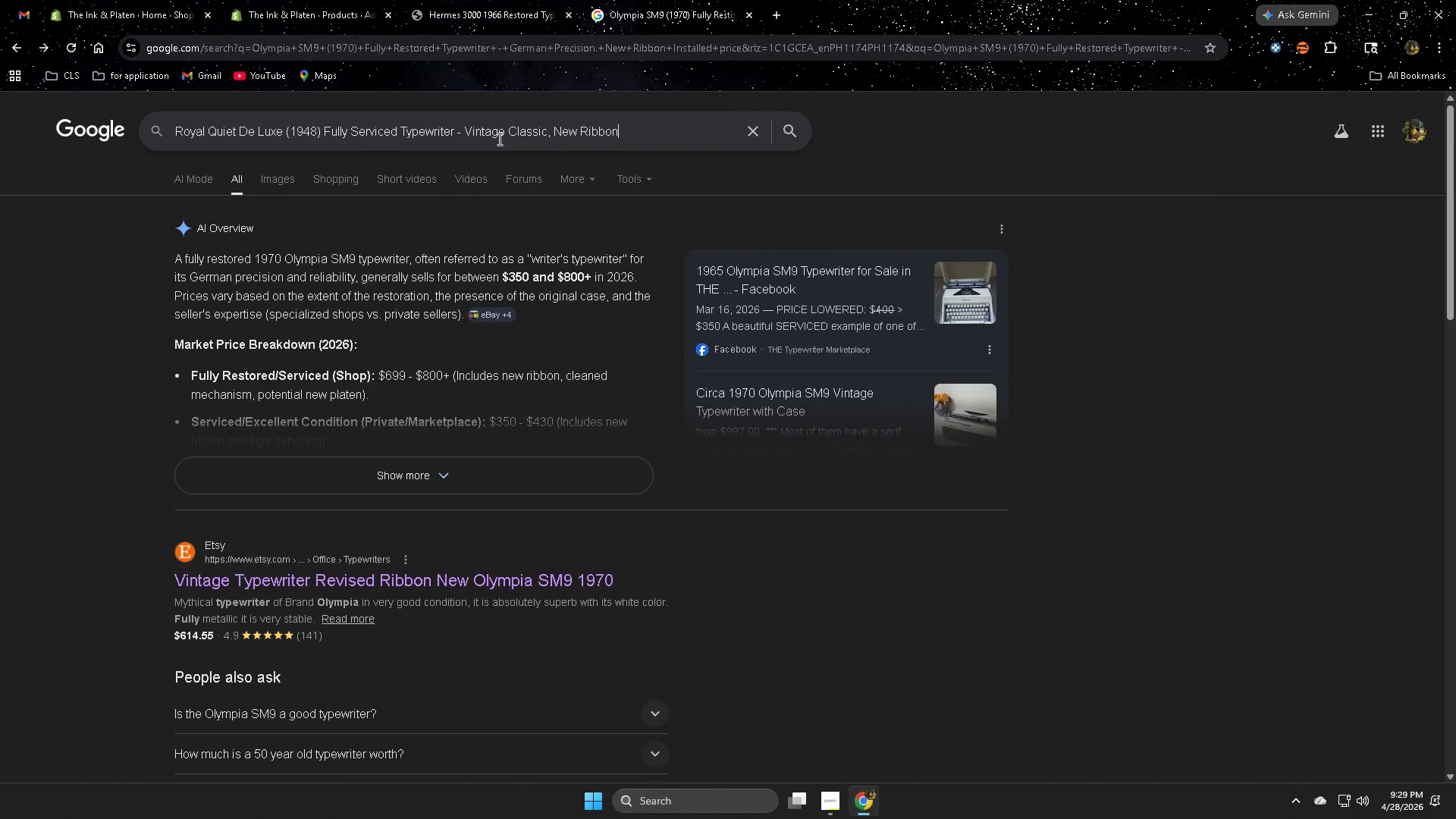 
type( price)
 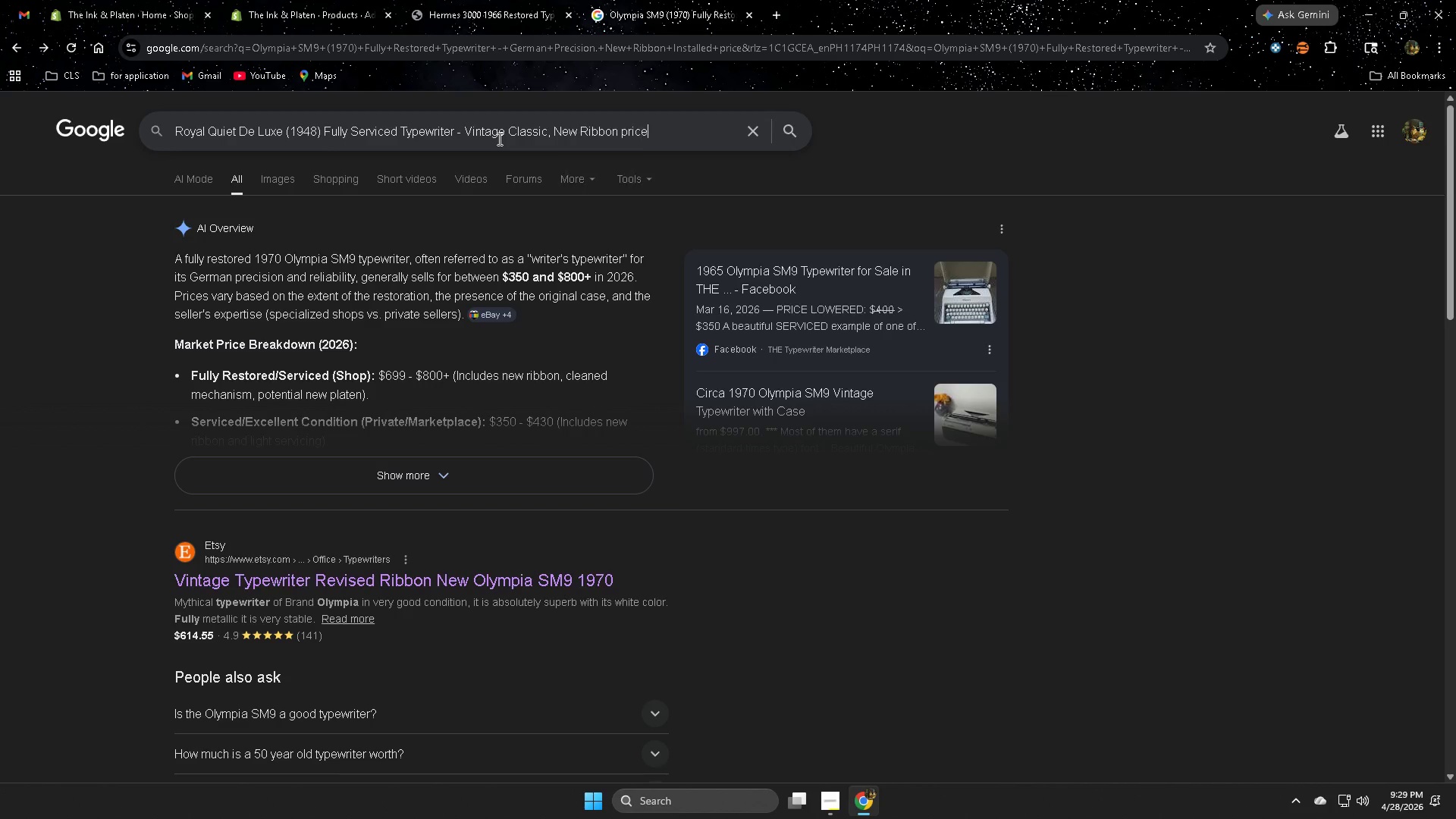 
key(Enter)
 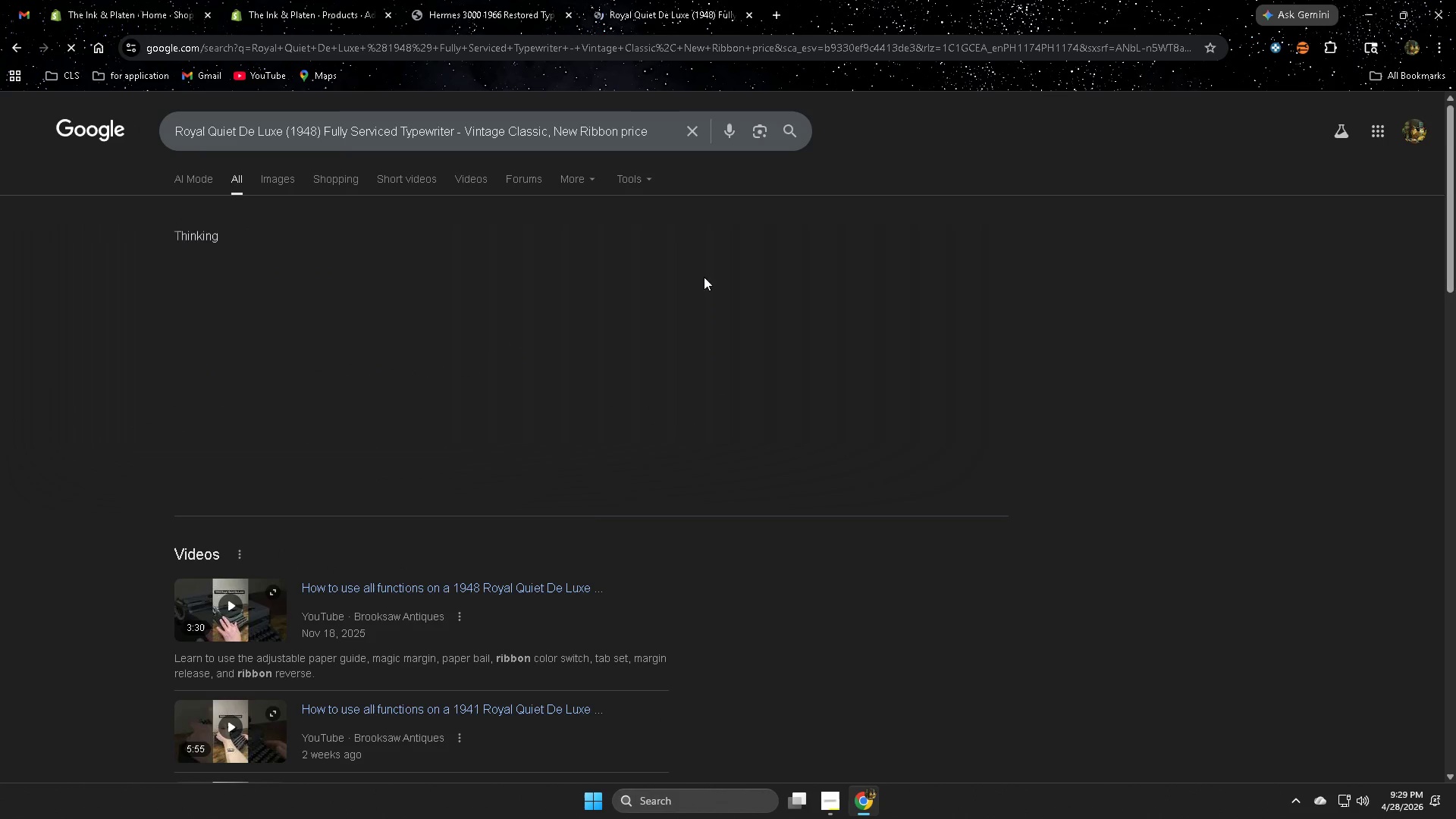 
scroll: coordinate [577, 492], scroll_direction: down, amount: 12.0
 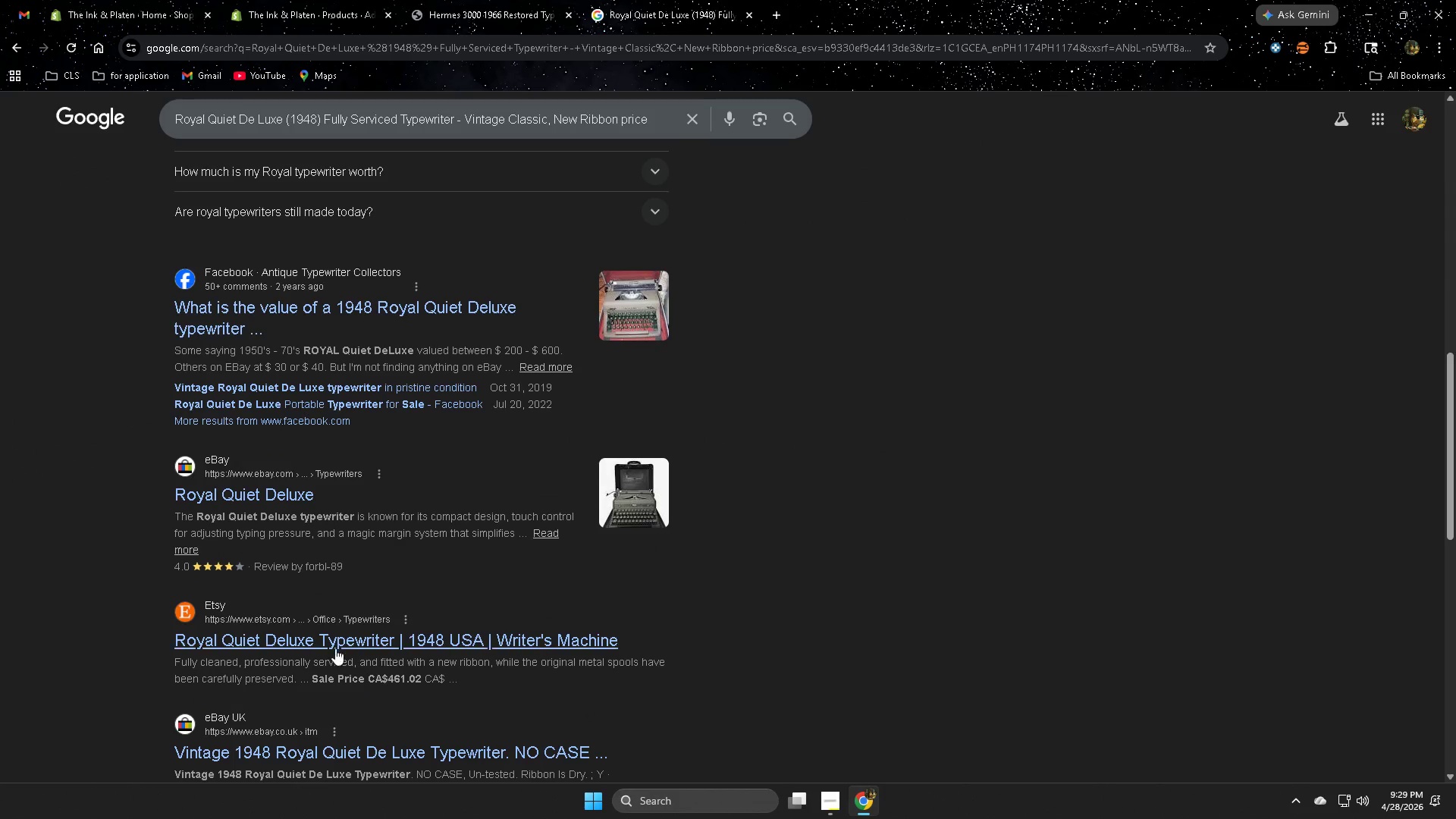 
left_click([334, 641])
 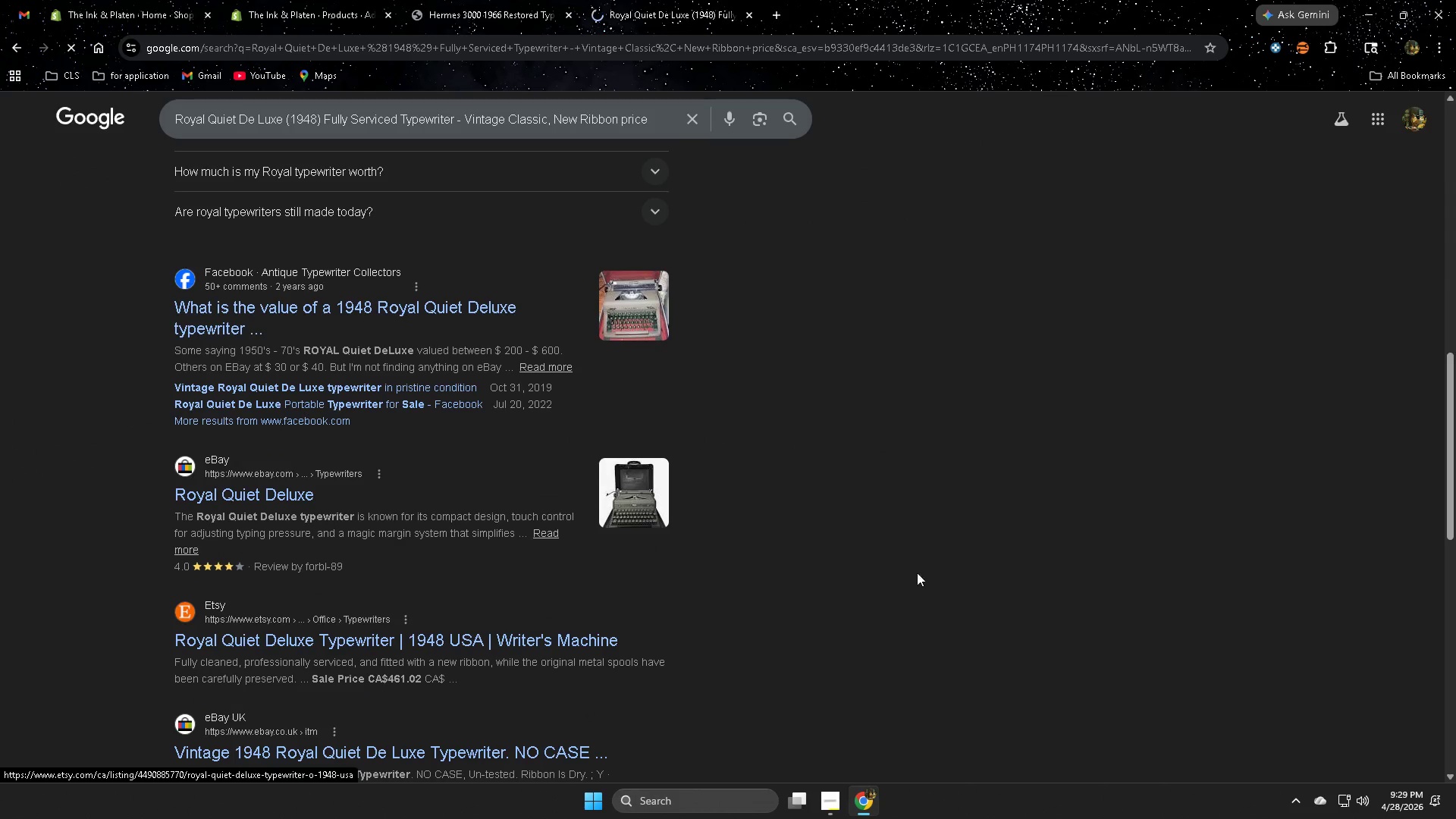 
mouse_move([927, 594])
 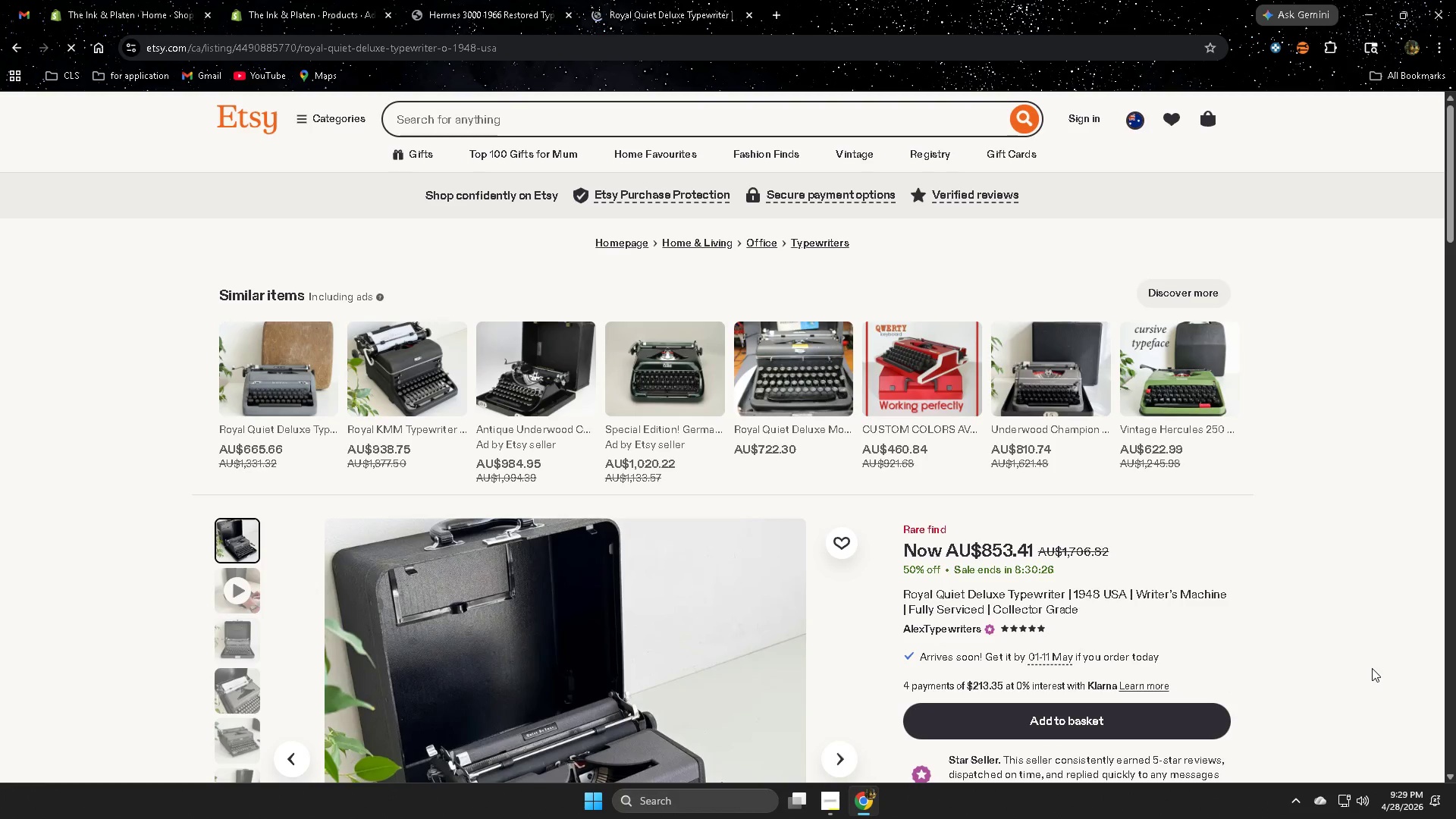 
scroll: coordinate [1350, 657], scroll_direction: down, amount: 9.0
 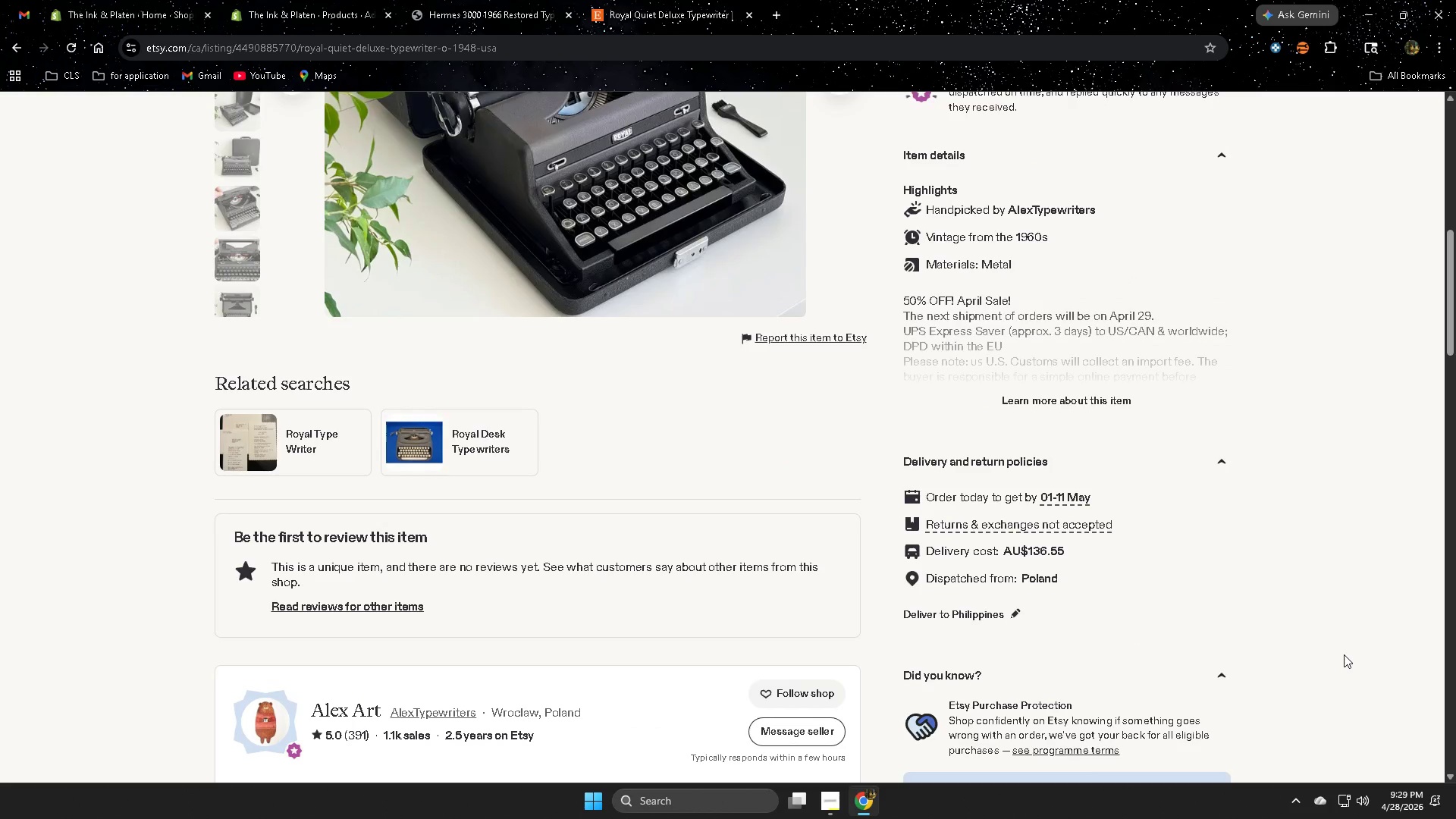 
scroll: coordinate [114, 333], scroll_direction: up, amount: 5.0
 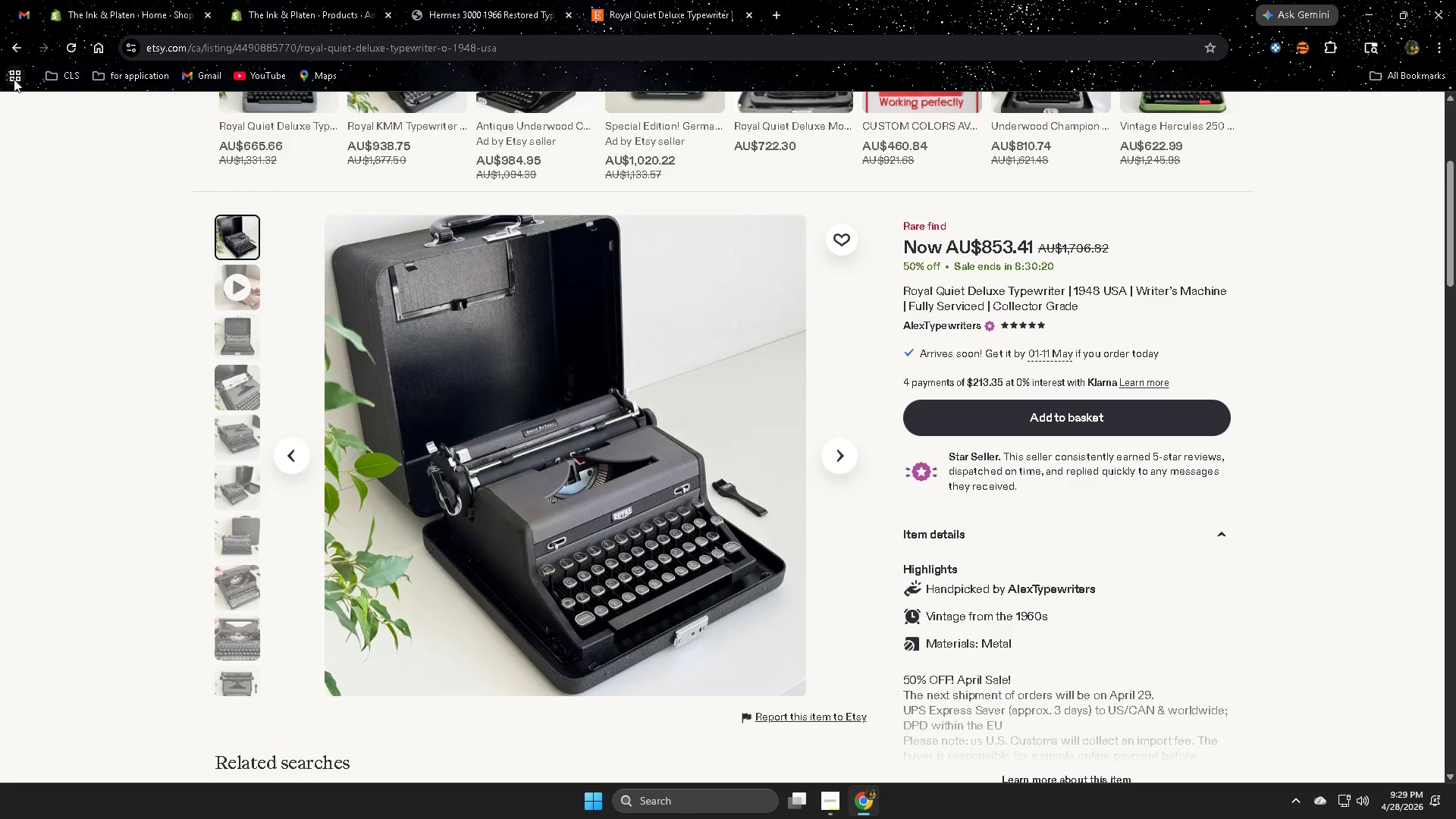 
left_click([11, 49])
 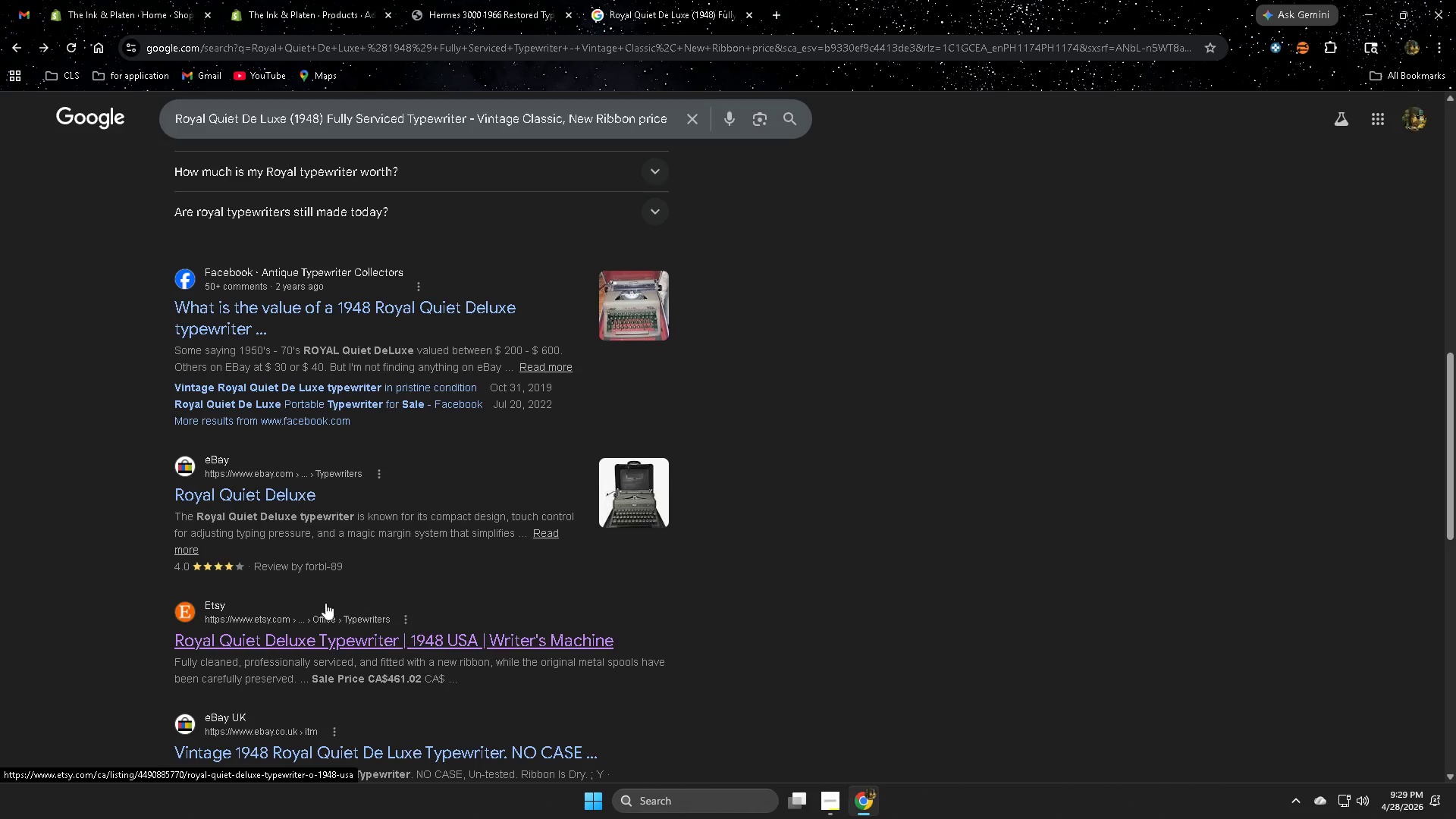 
left_click([237, 488])
 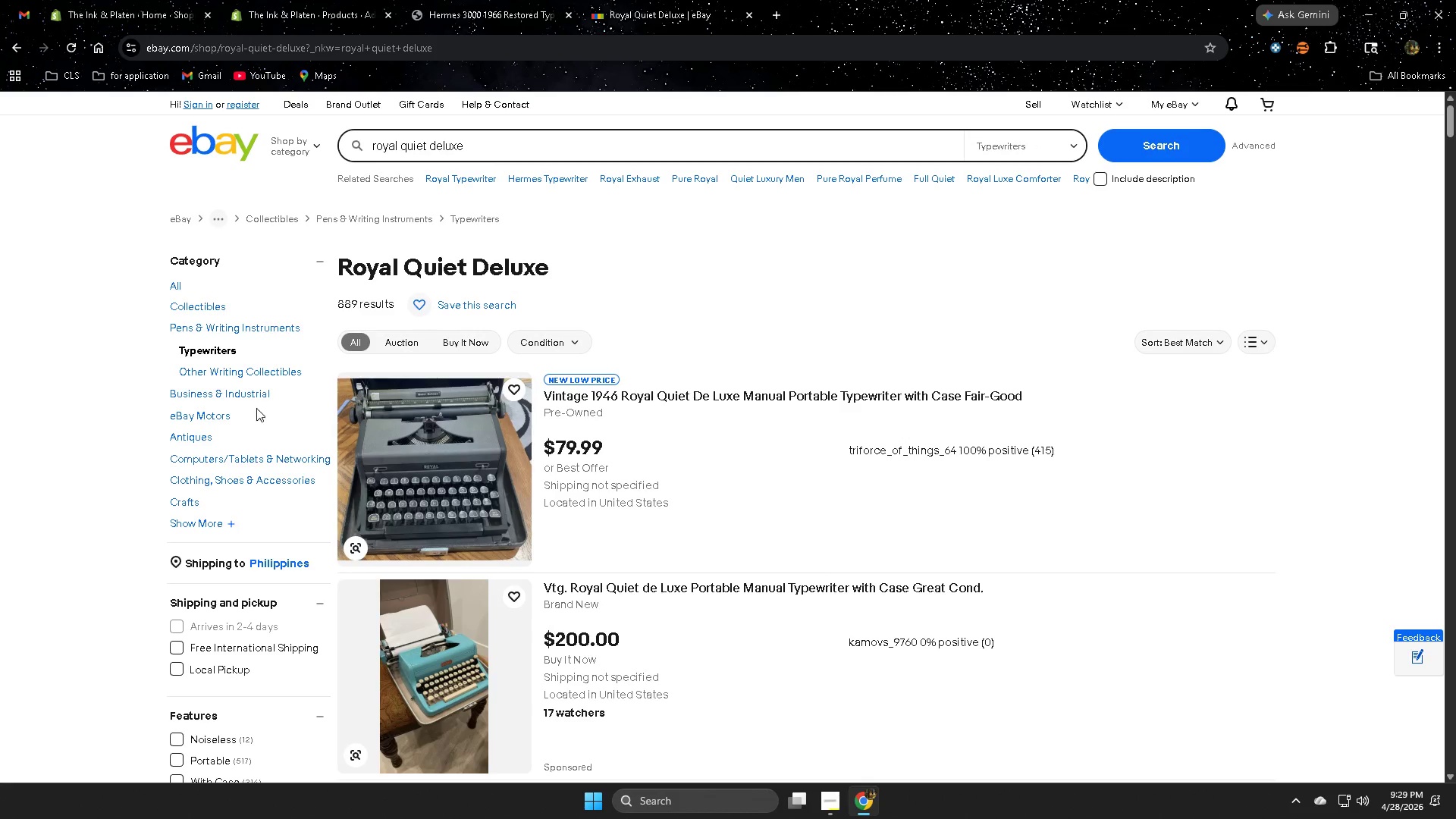 
left_click([17, 51])
 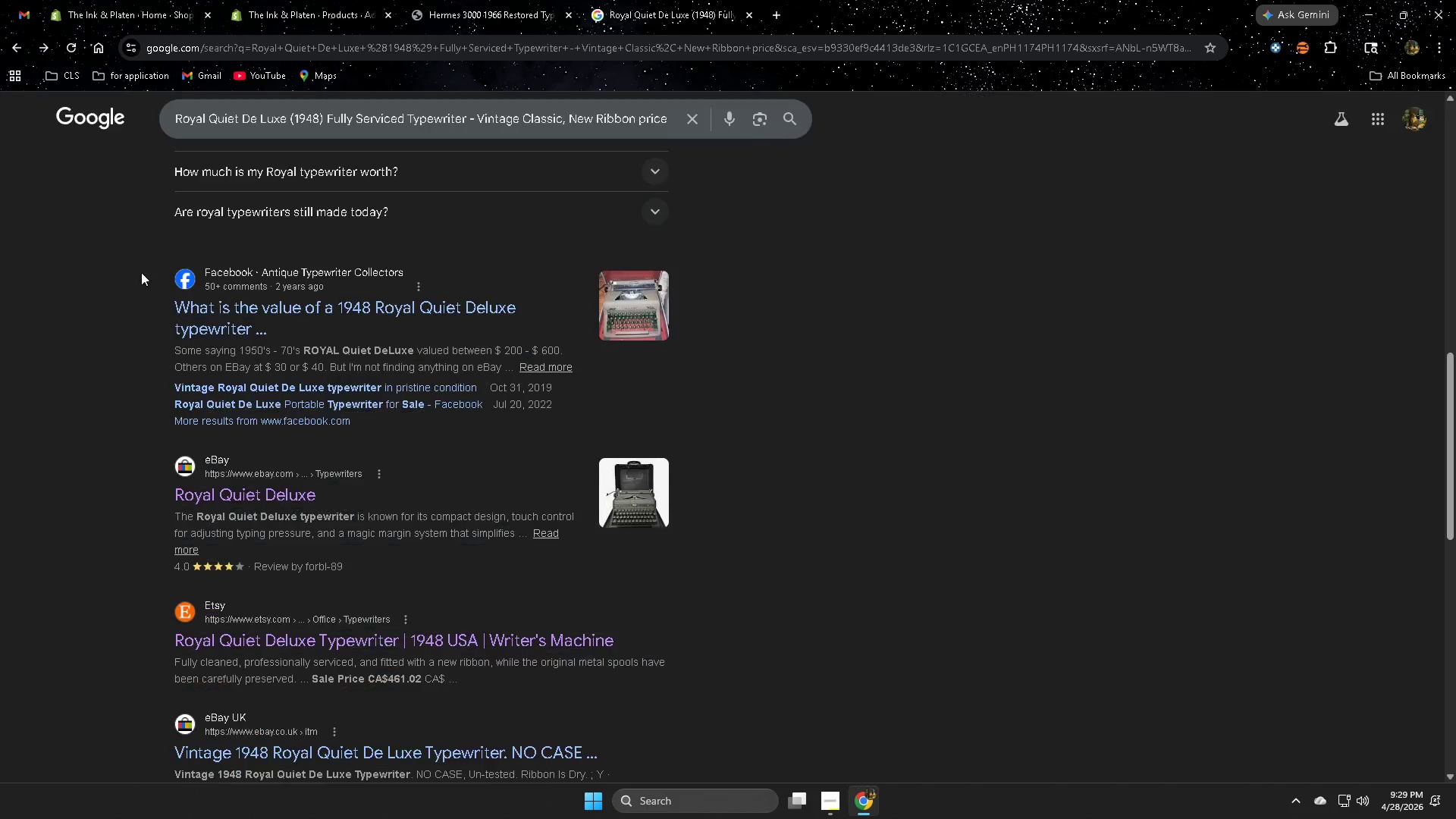 
scroll: coordinate [158, 497], scroll_direction: down, amount: 4.0
 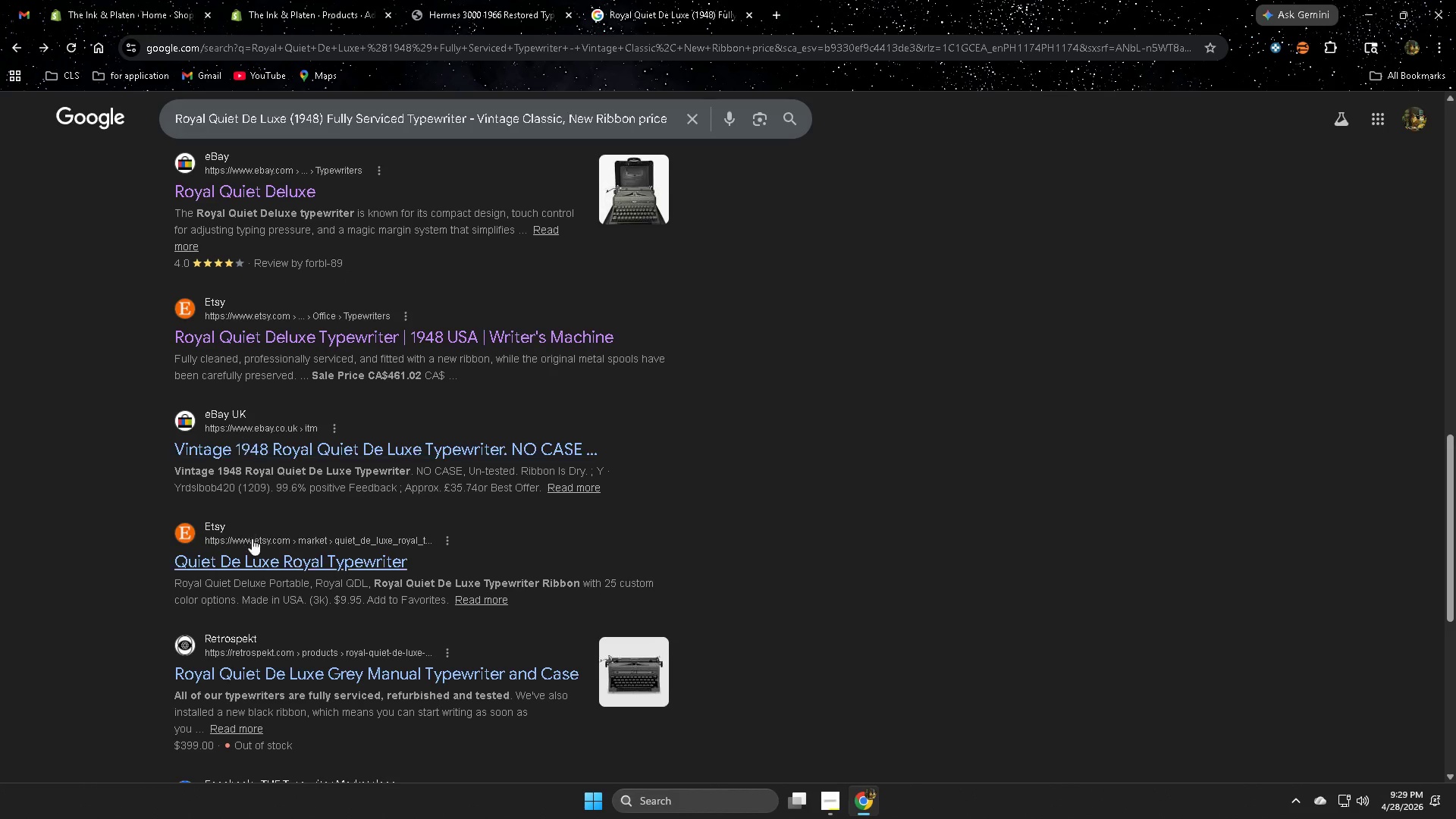 
left_click([249, 564])
 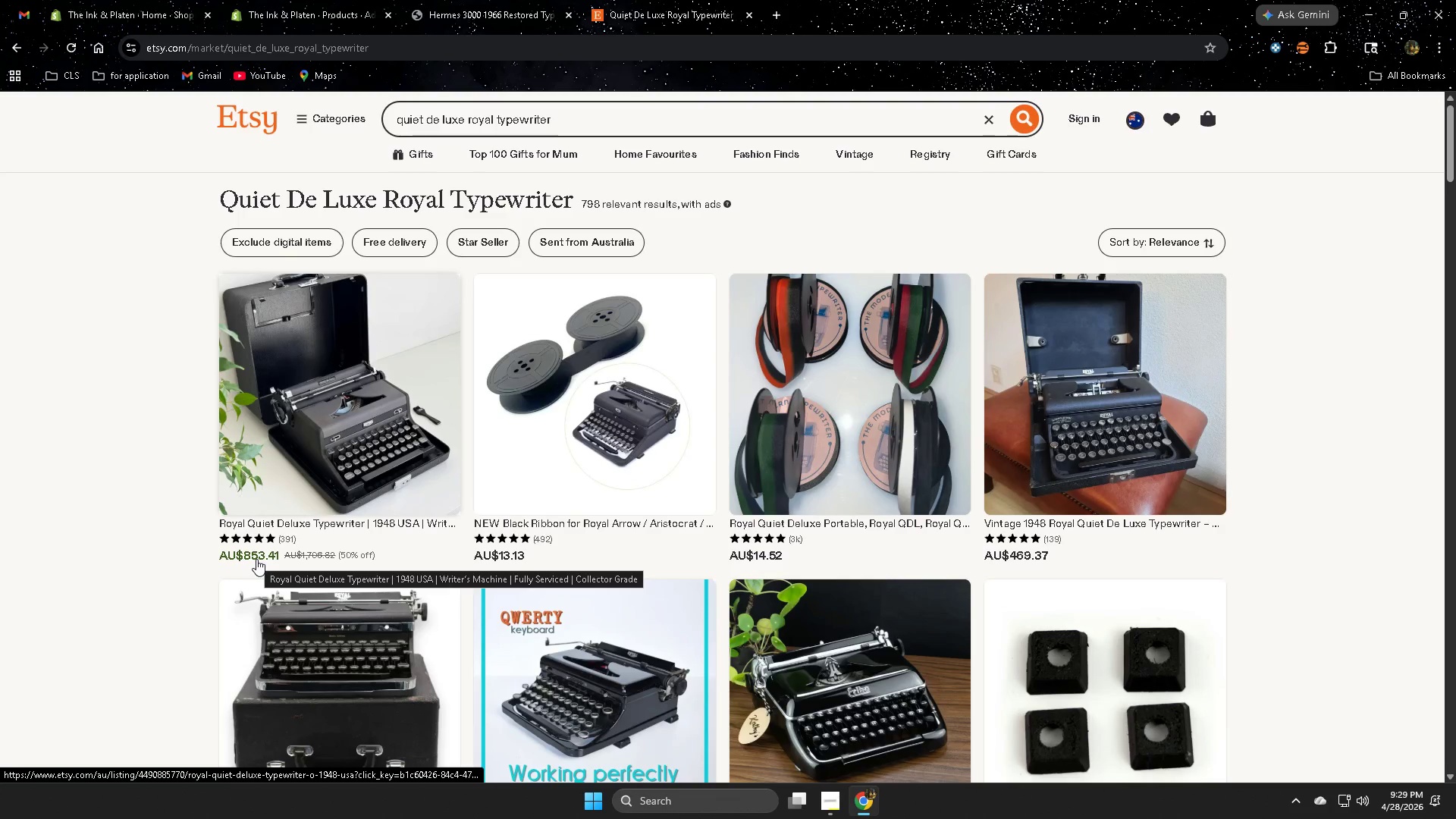 
wait(6.58)
 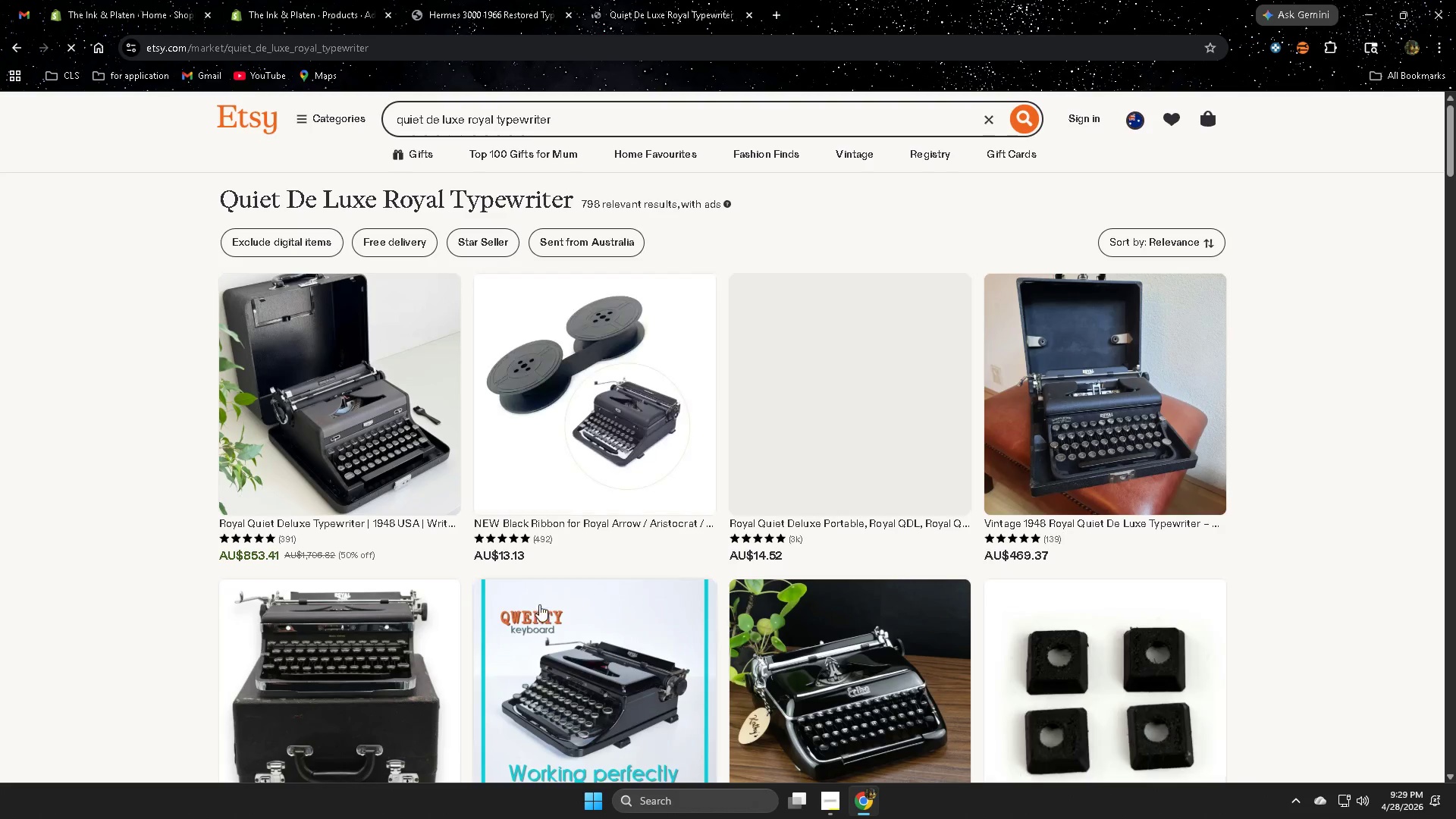 
left_click([304, 452])
 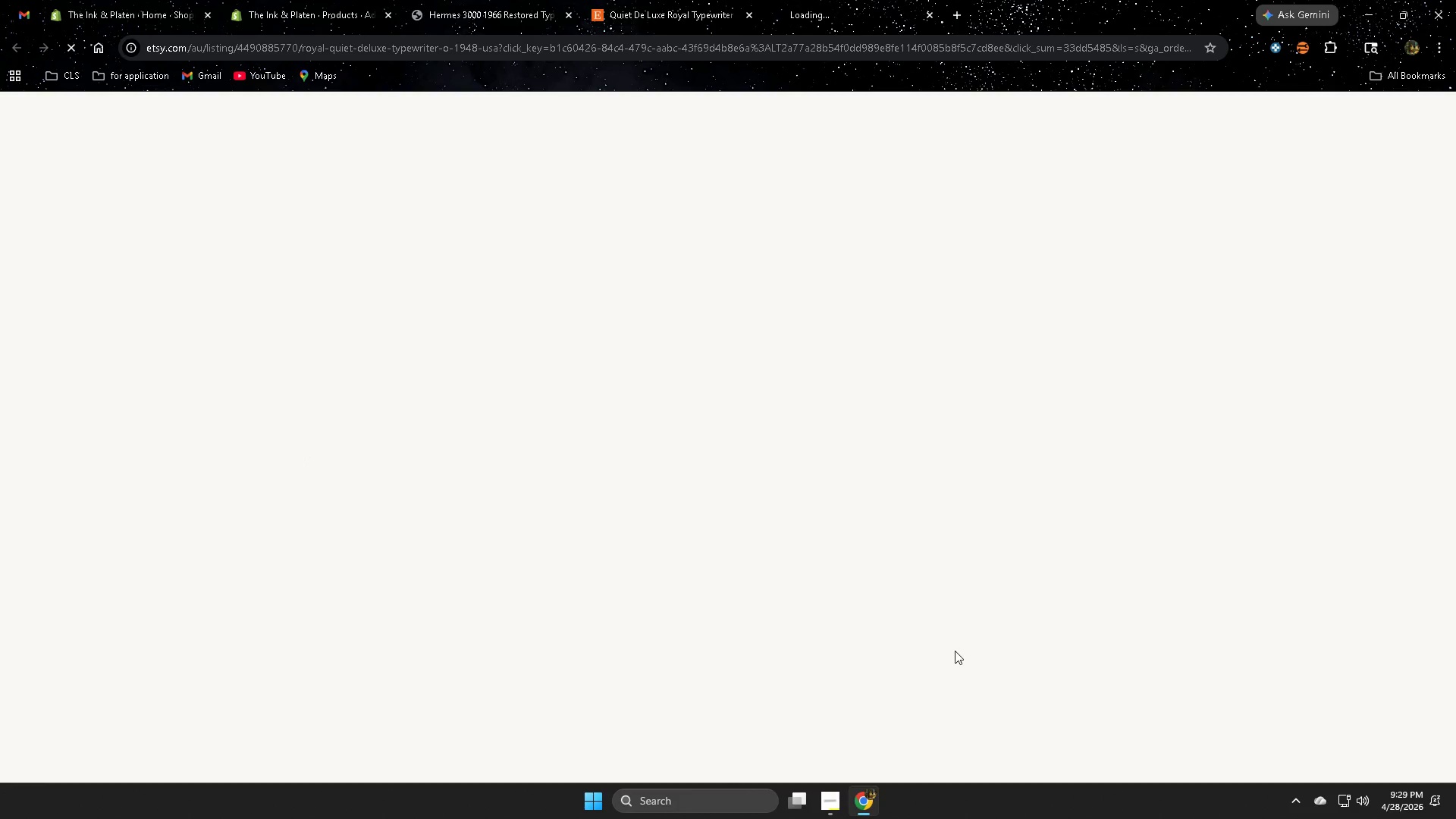 
scroll: coordinate [958, 651], scroll_direction: down, amount: 2.0
 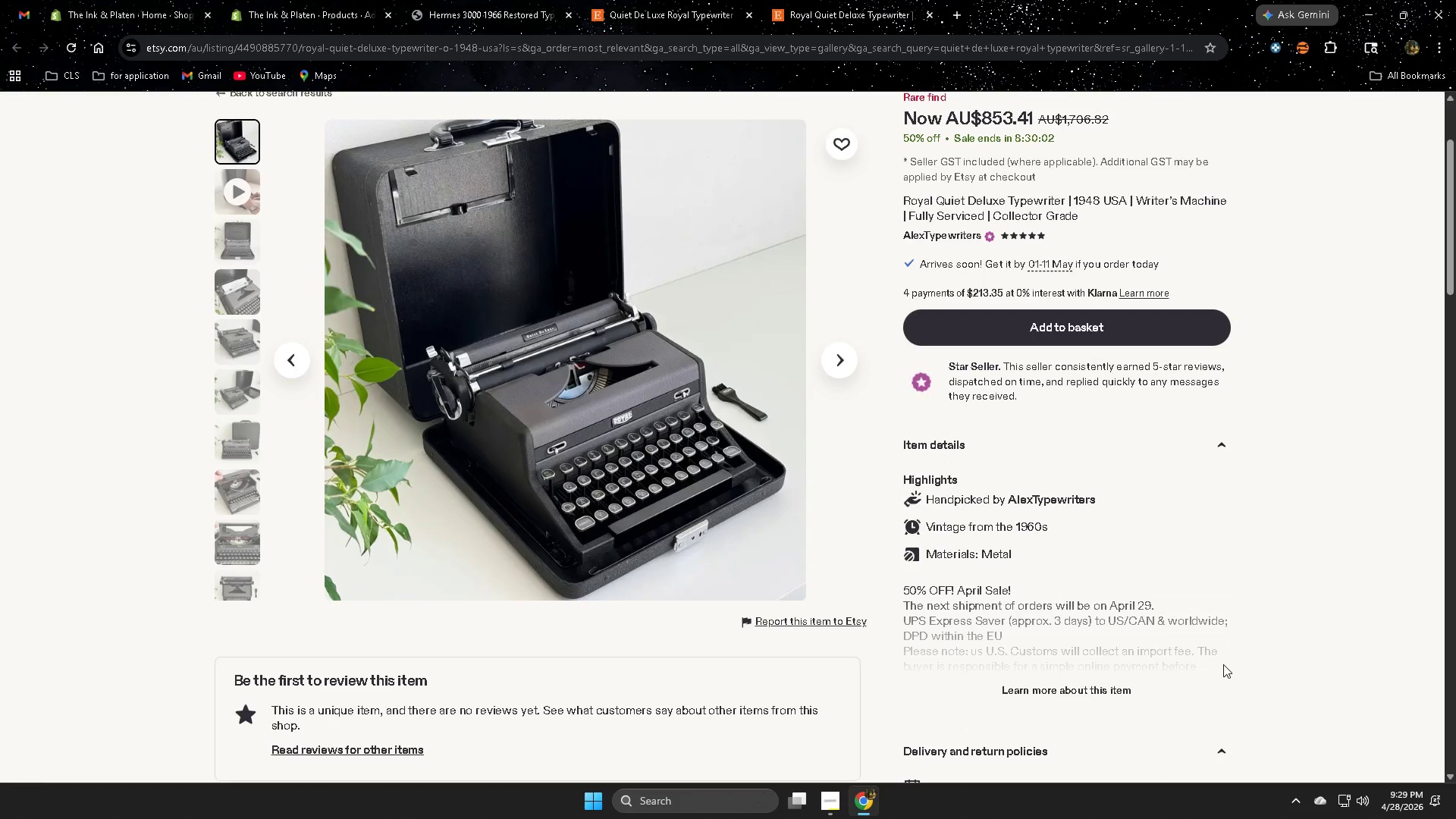 
scroll: coordinate [1223, 664], scroll_direction: up, amount: 1.0
 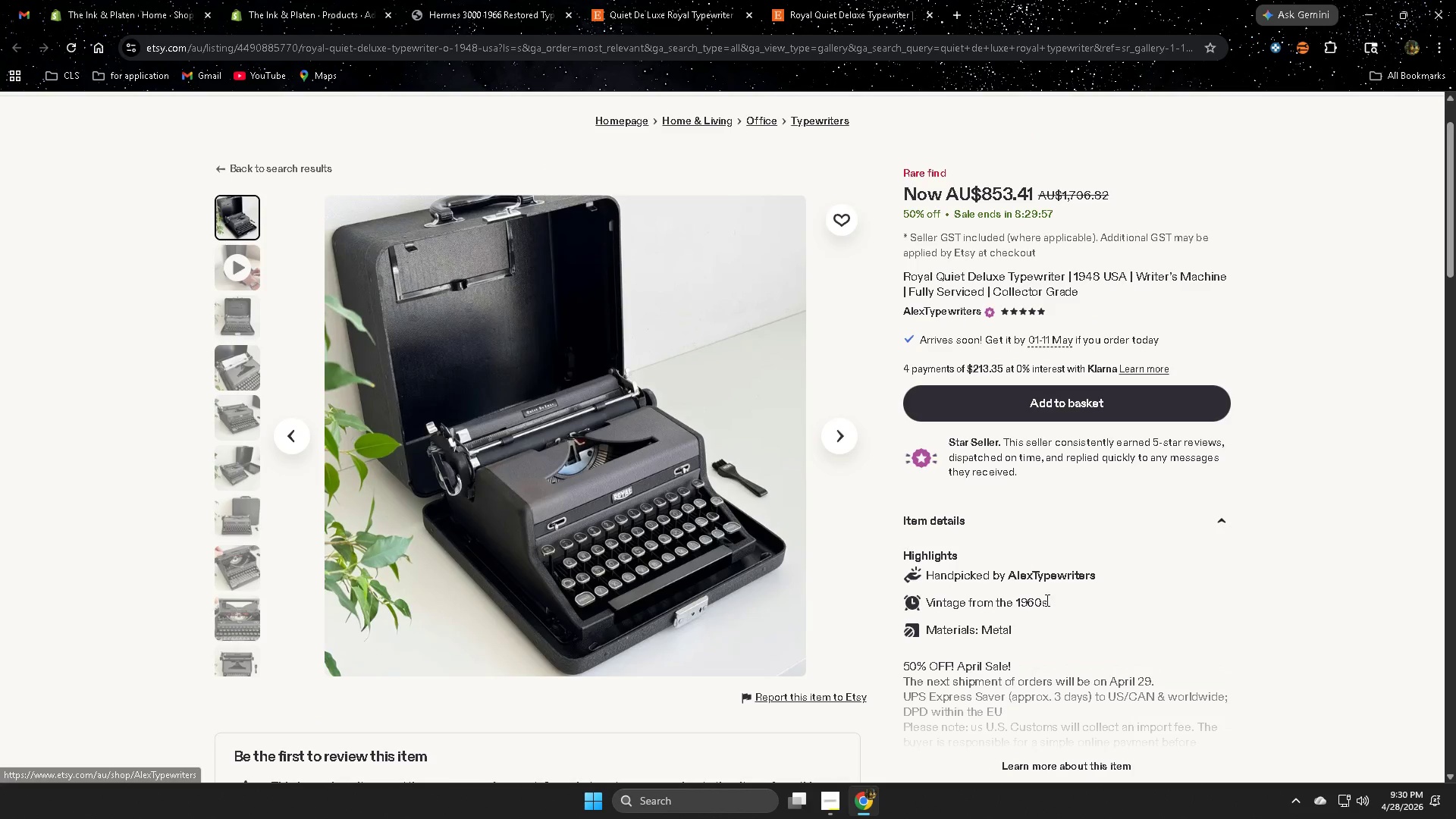 
wait(5.2)
 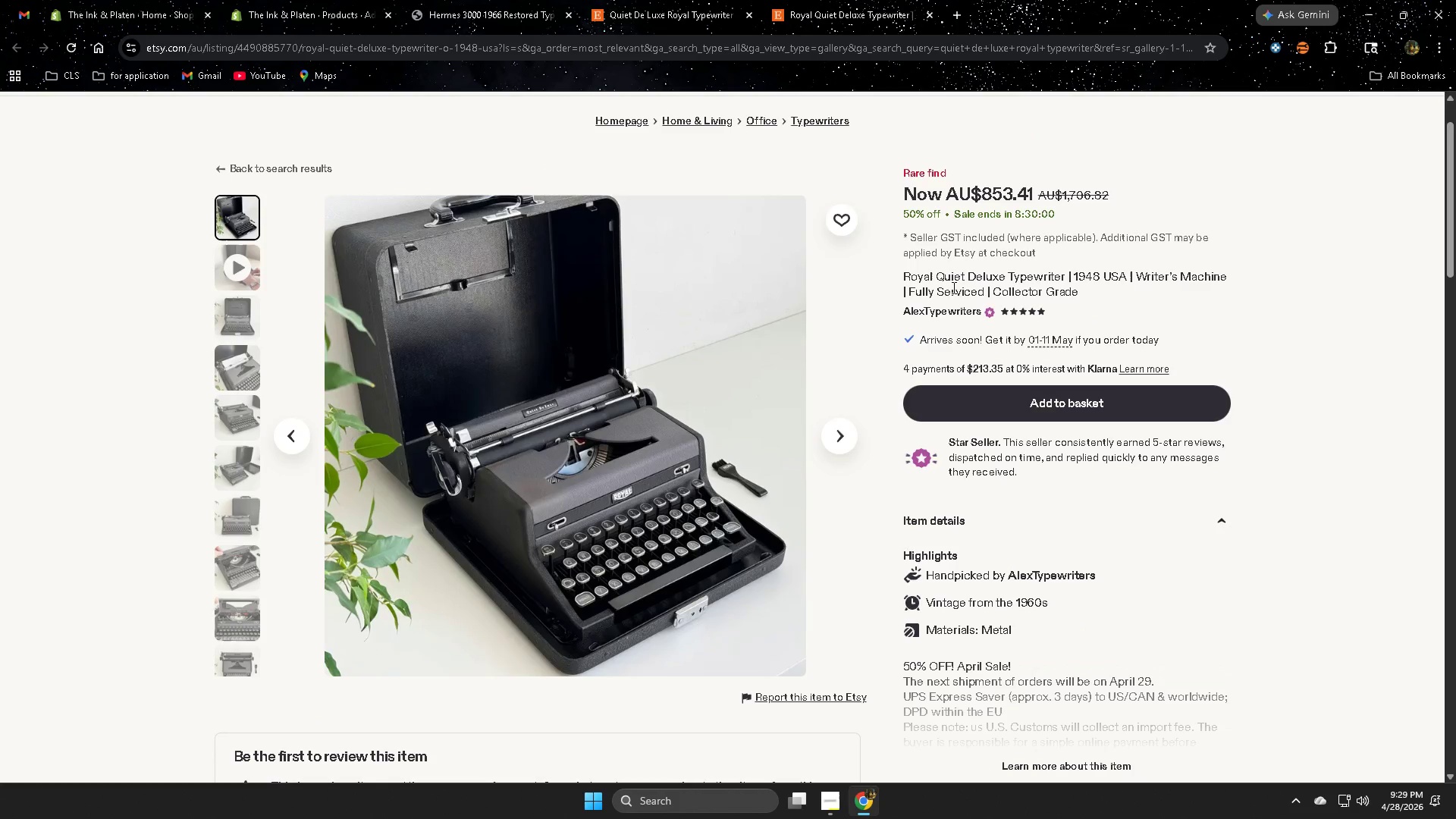 
left_click([993, 196])
 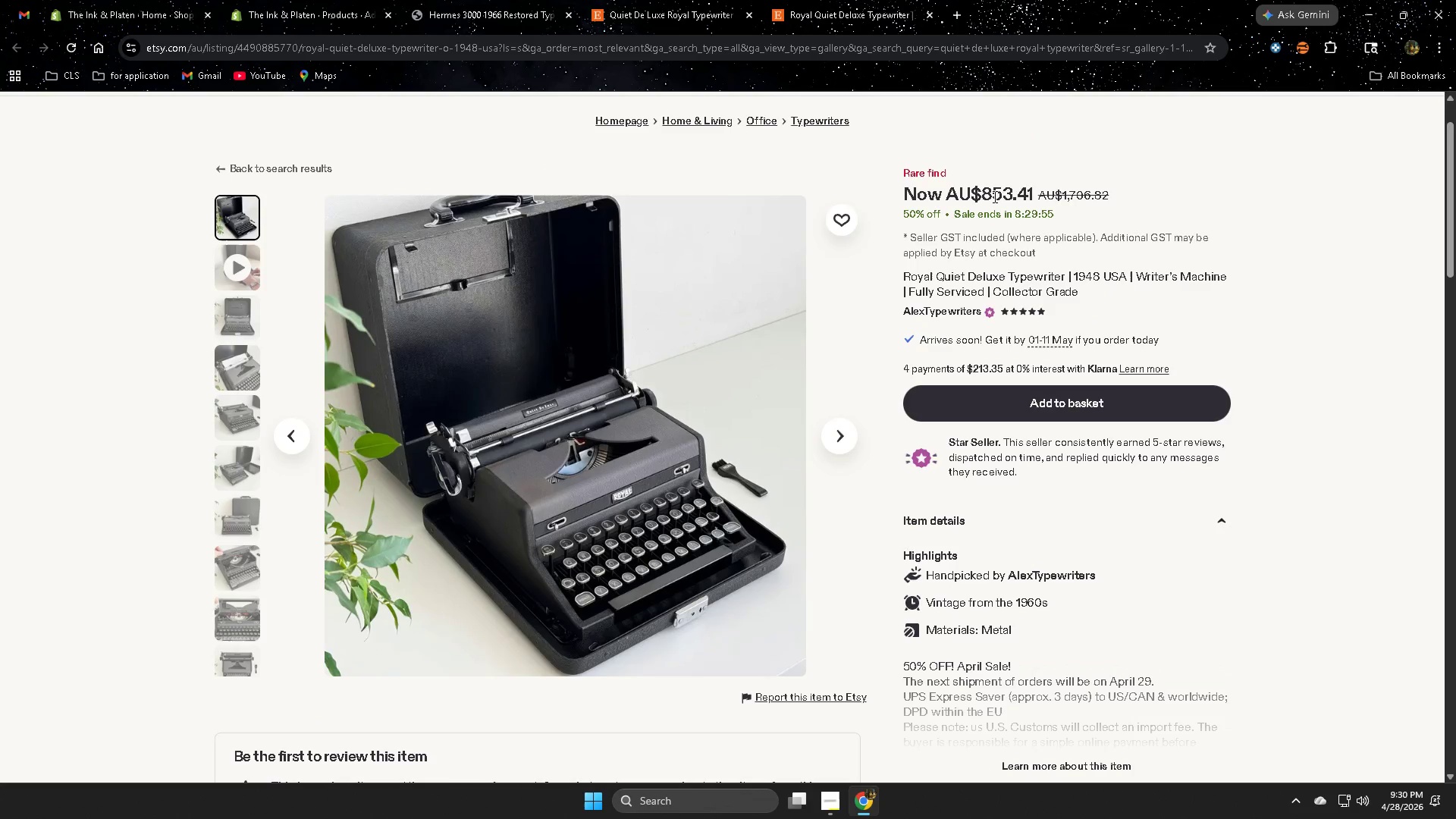 
left_click_drag(start_coordinate=[993, 196], to_coordinate=[1023, 196])
 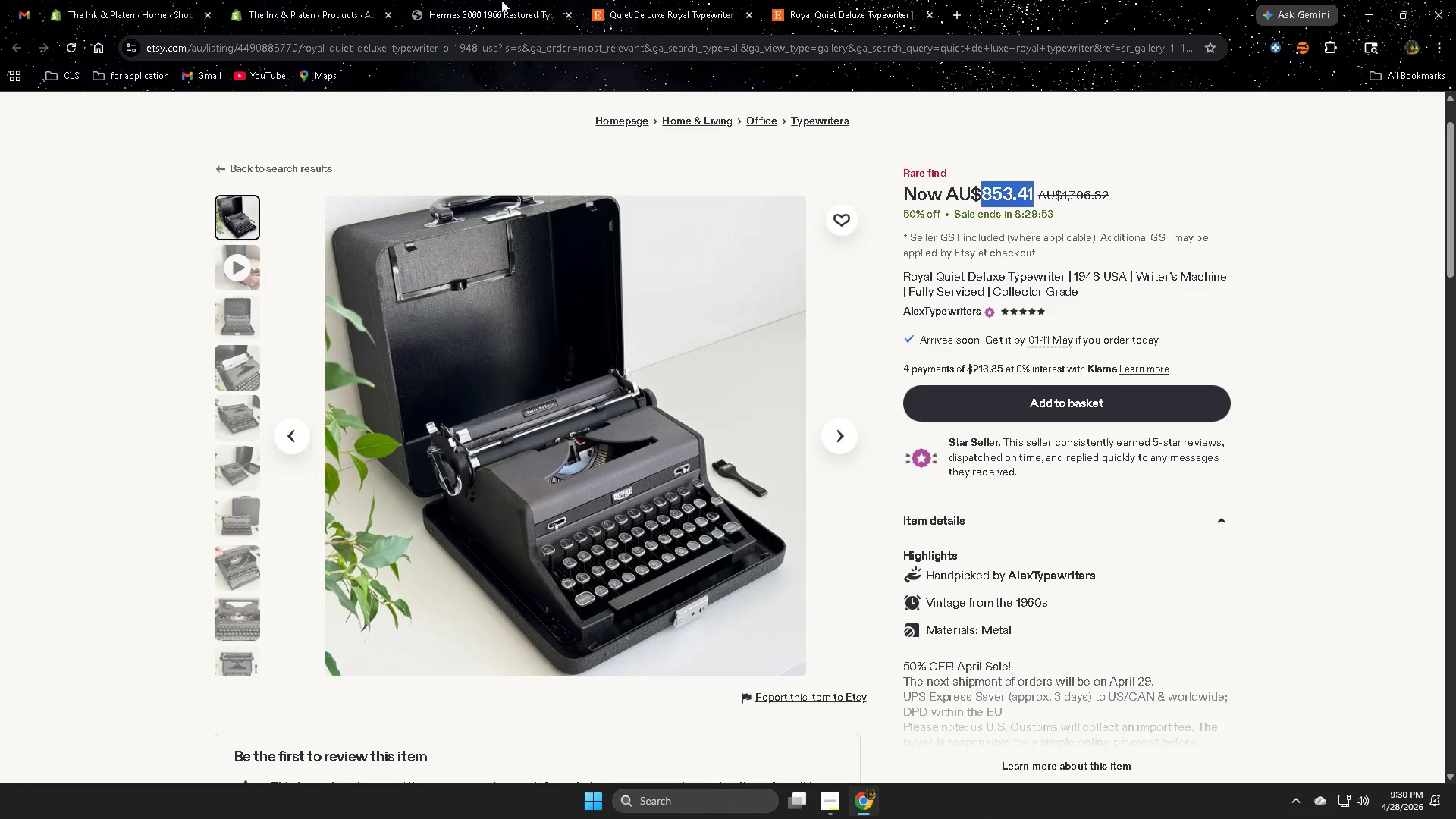 
left_click([500, 2])
 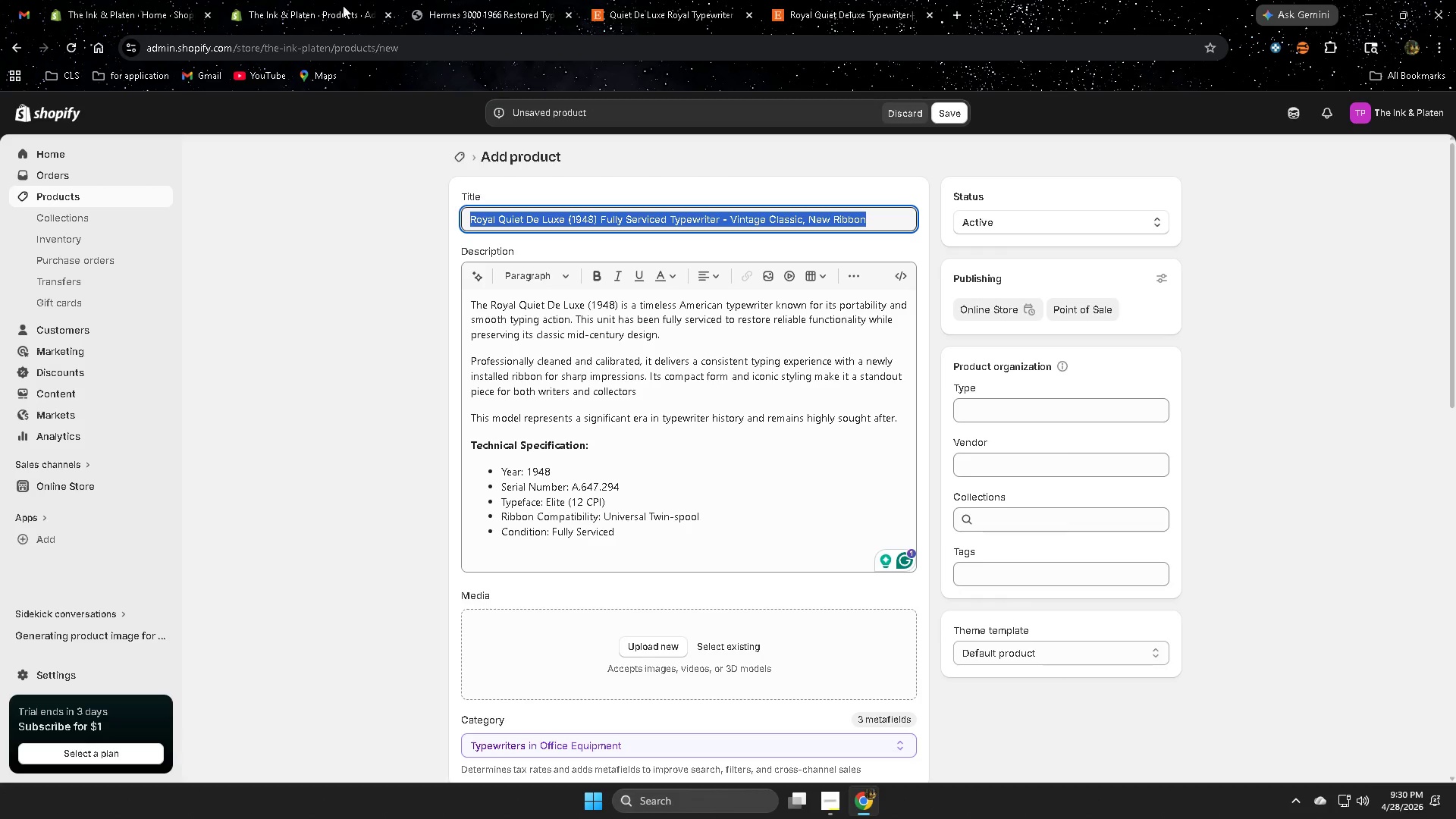 
scroll: coordinate [675, 614], scroll_direction: down, amount: 4.0
 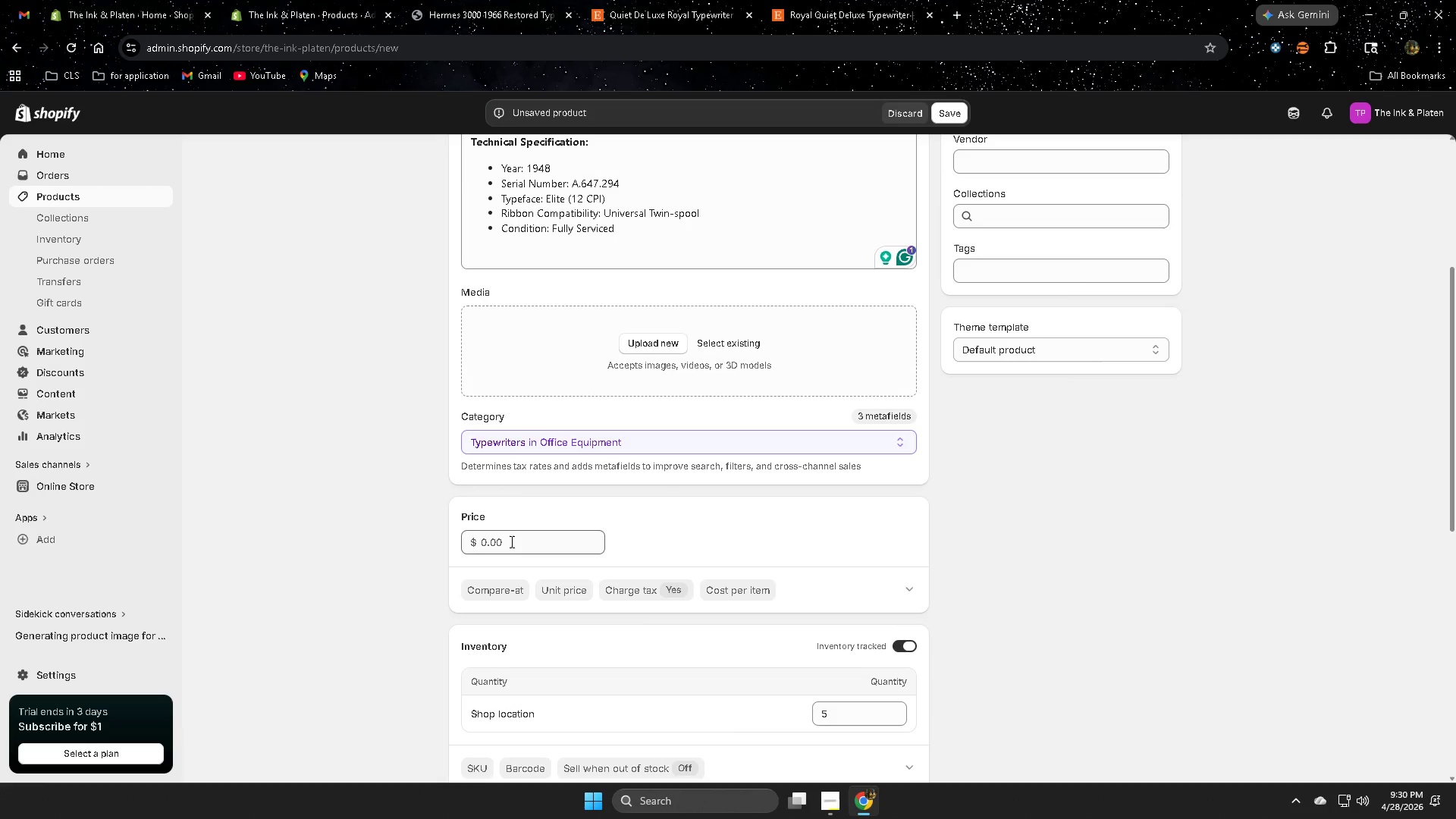 
double_click([510, 541])
 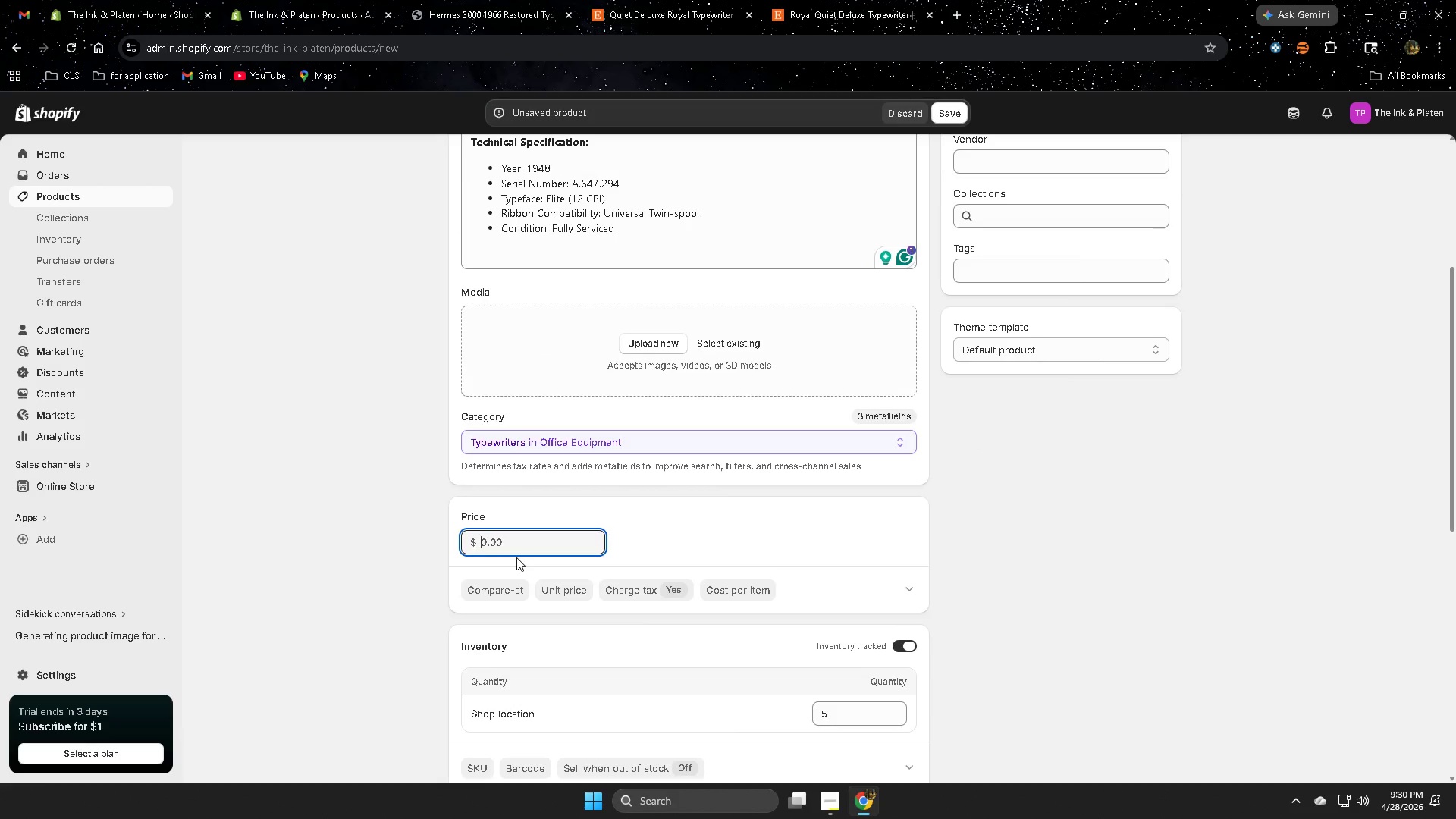 
key(Numpad7)
 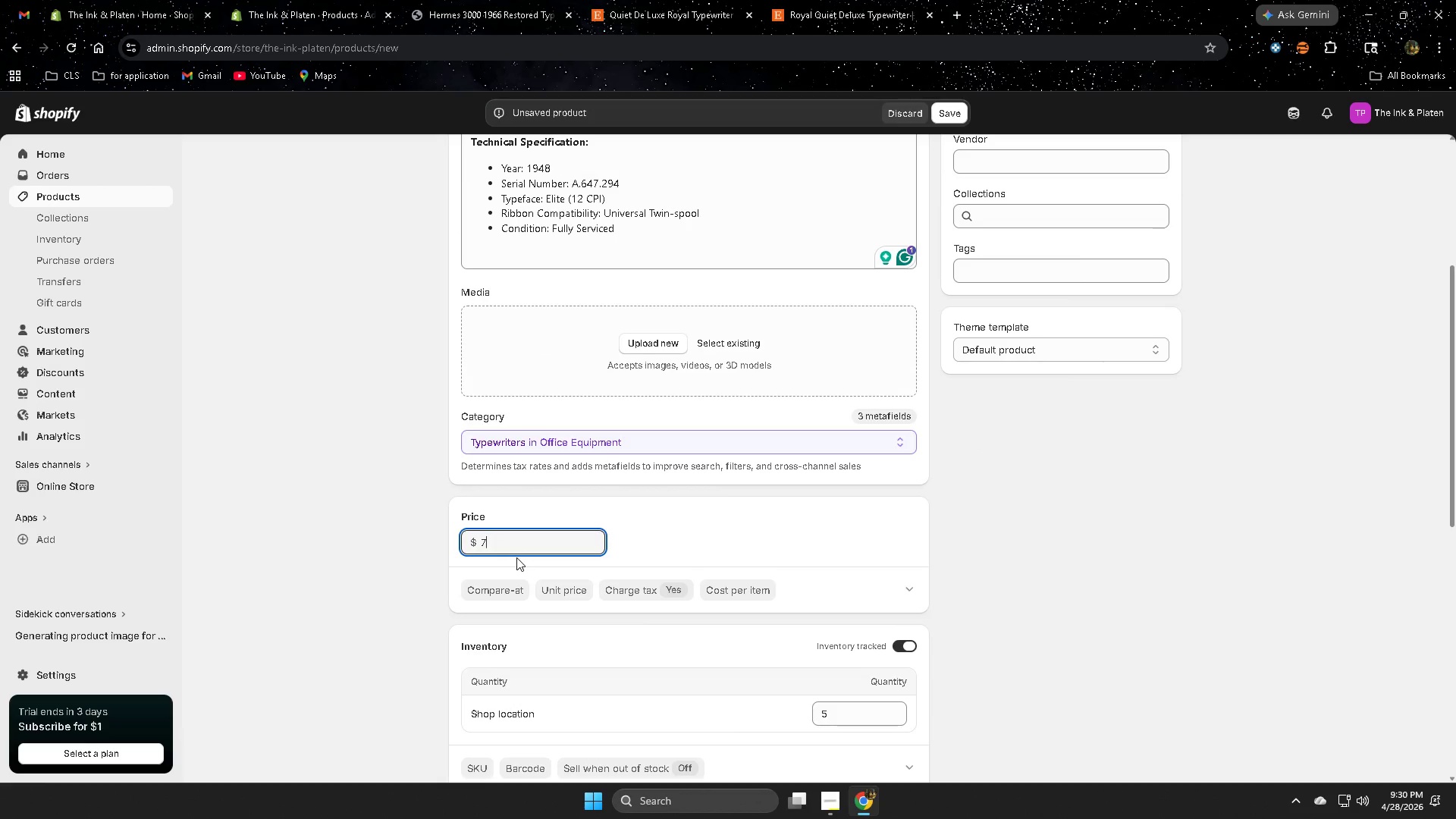 
key(Numpad8)
 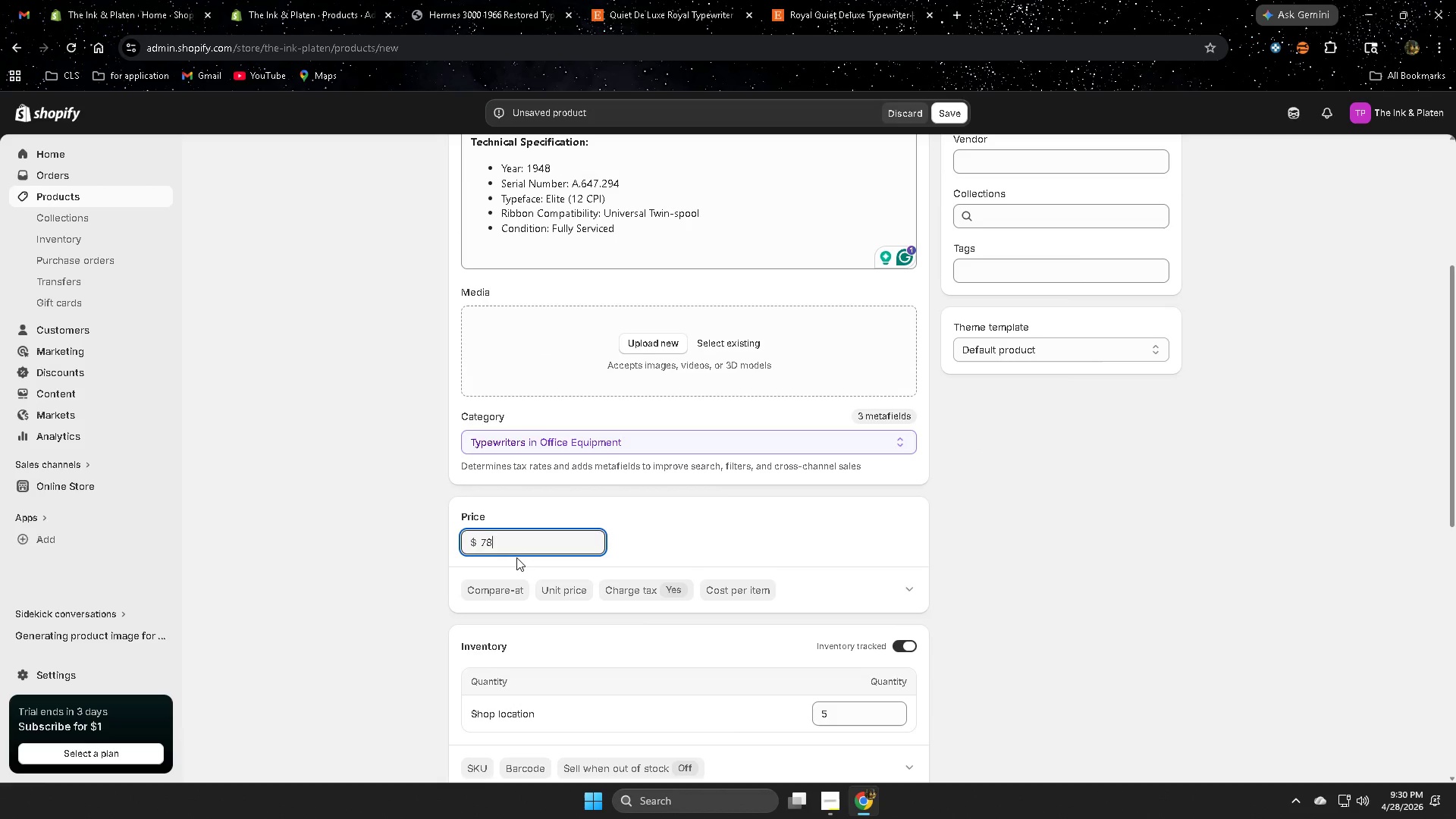 
key(Numpad5)
 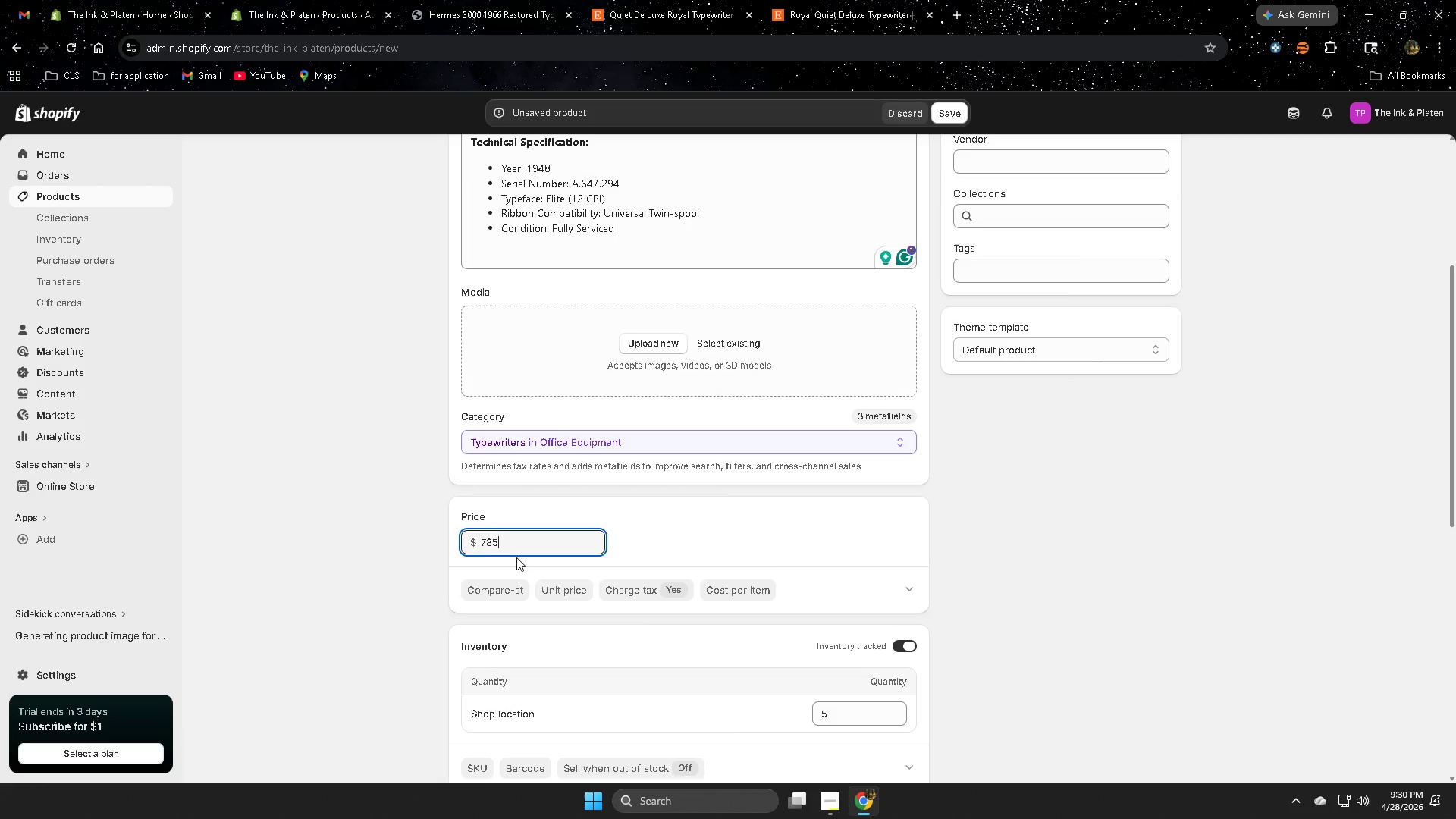 
key(NumpadDecimal)
 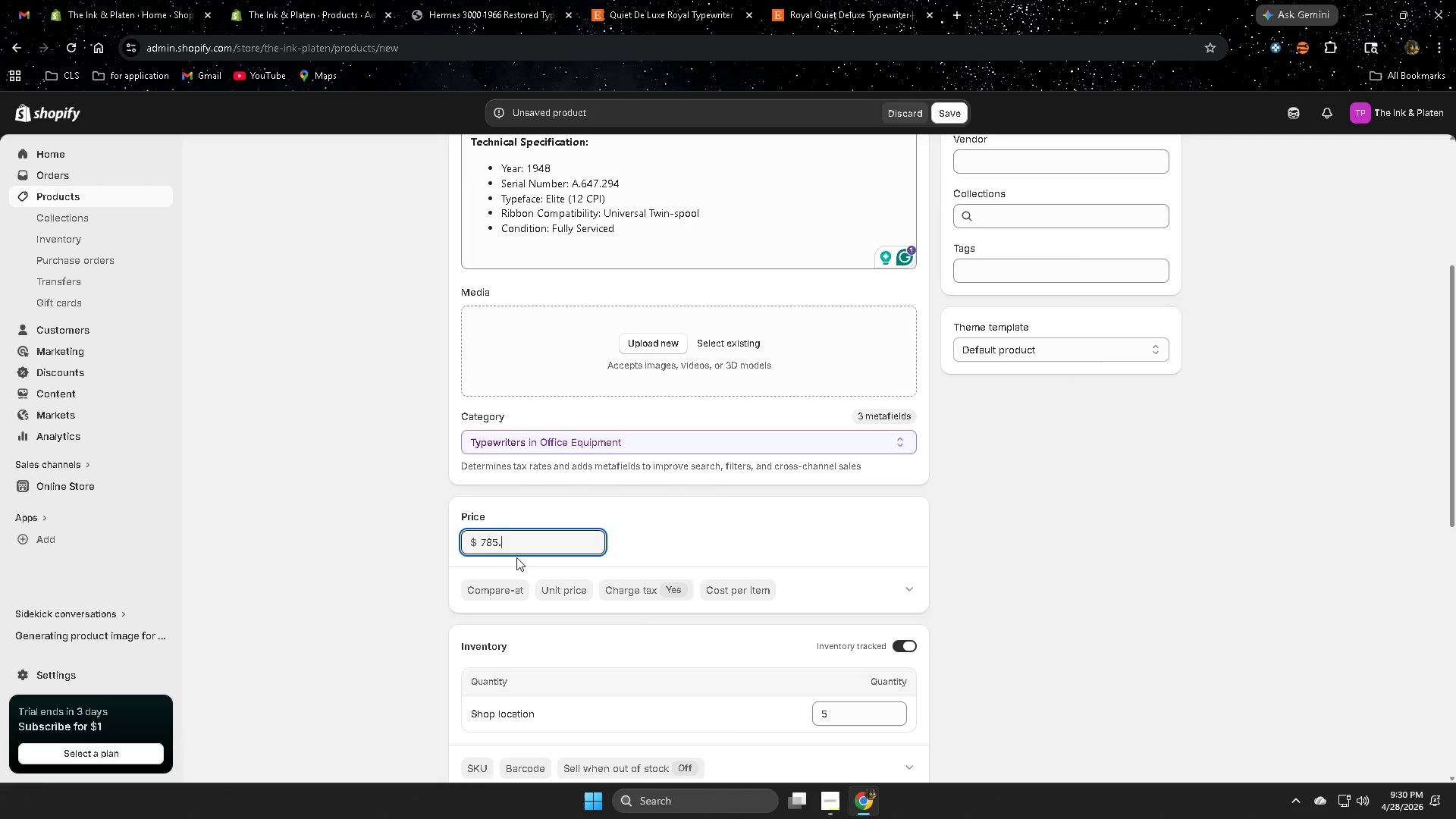 
key(Numpad8)
 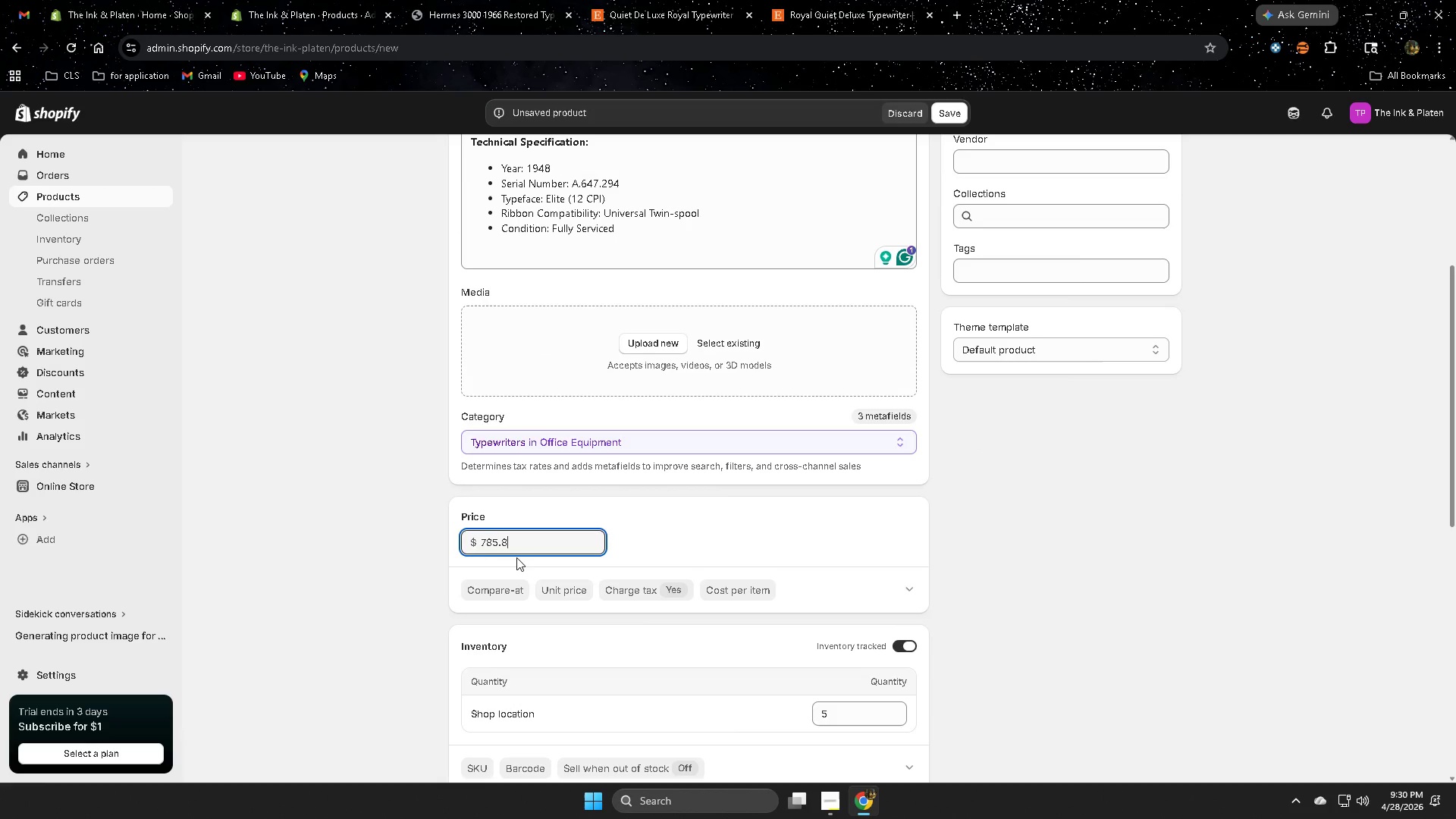 
key(Numpad9)
 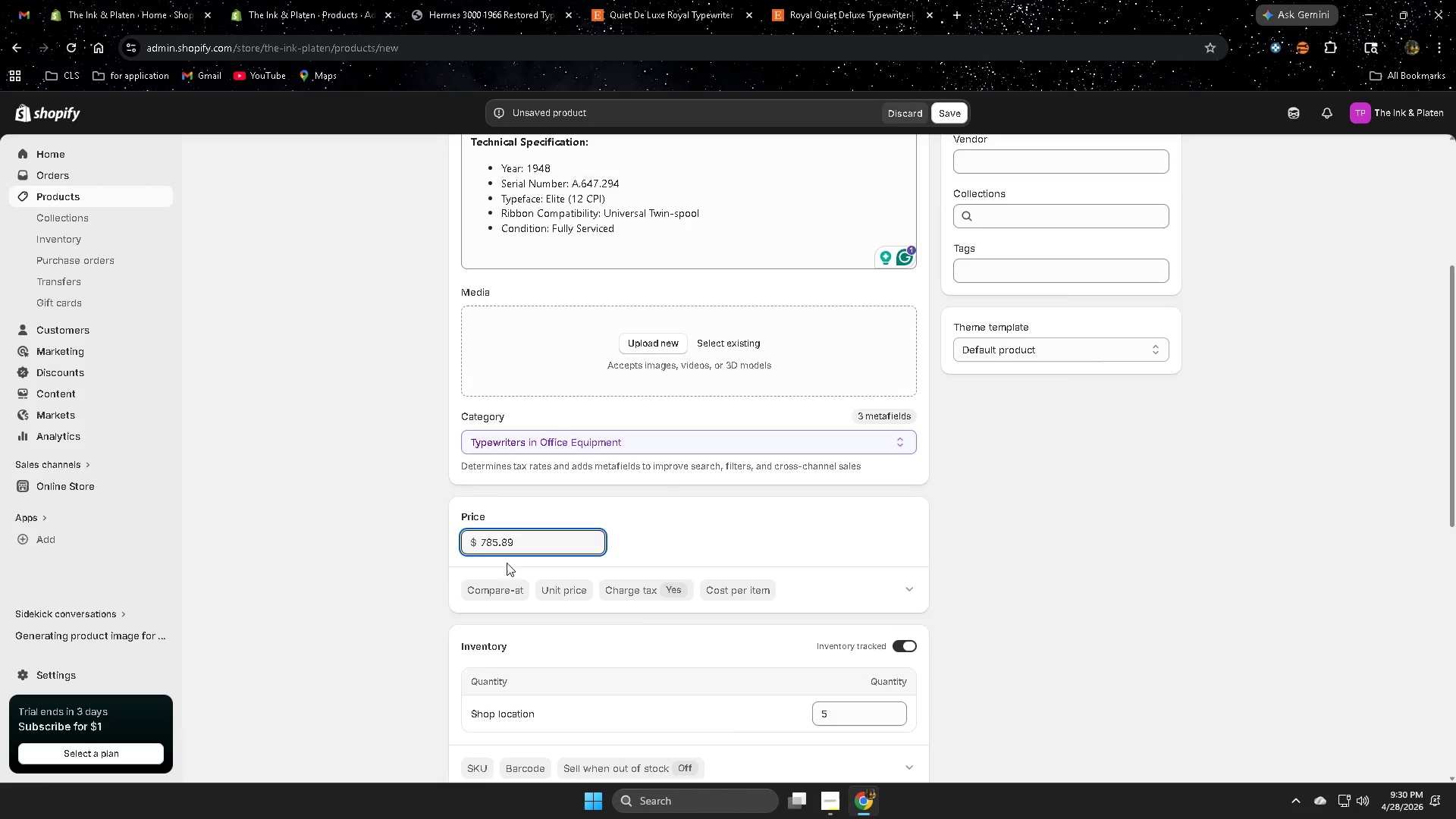 
left_click([403, 568])
 